 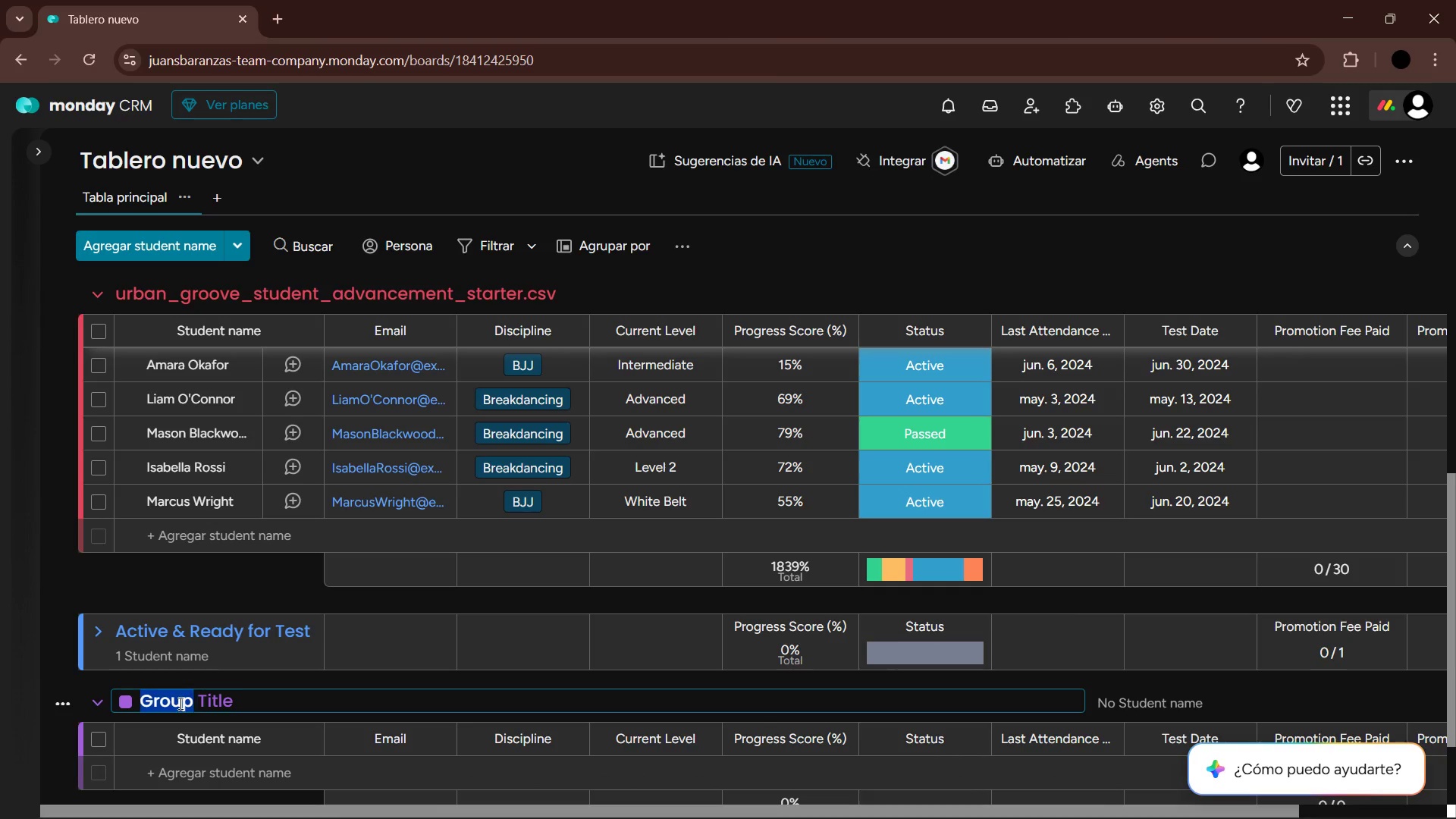 
key(Backspace)
key(Backspace)
key(Backspace)
type(Scheduled ExaM)
key(Backspace)
key(Backspace)
type(ams)
 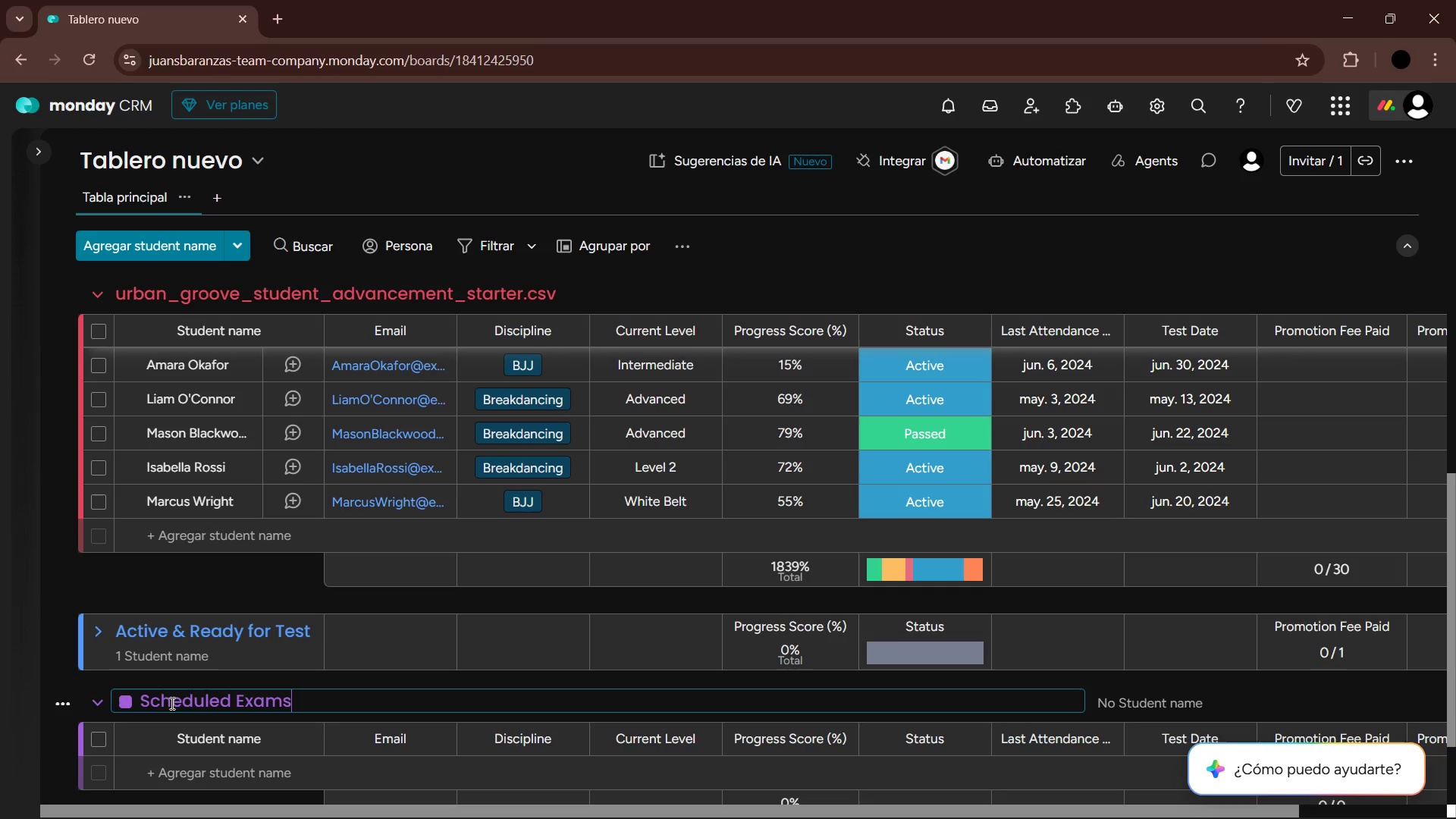 
hold_key(key=Delete, duration=0.94)
 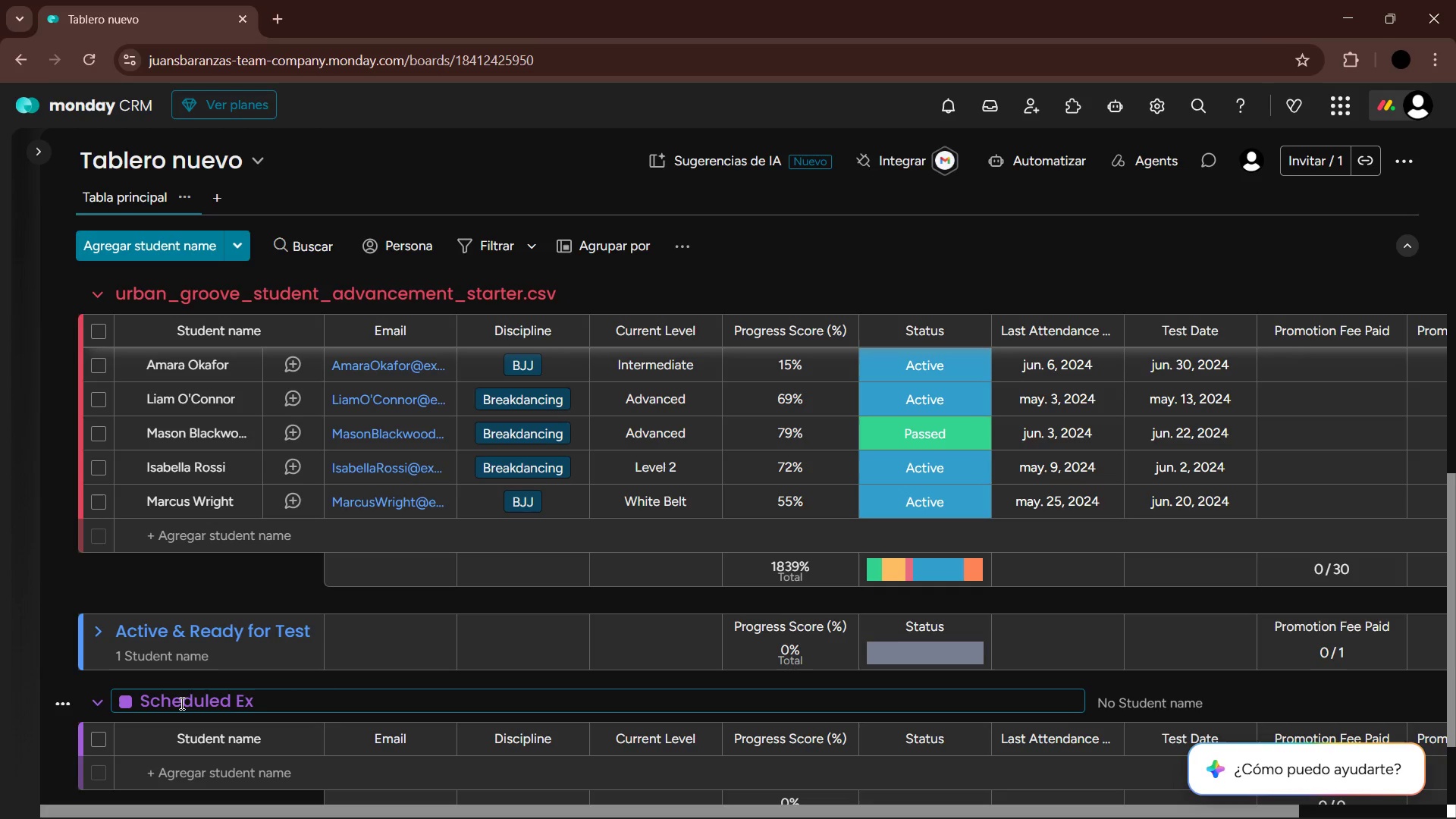 
left_click([127, 695])
 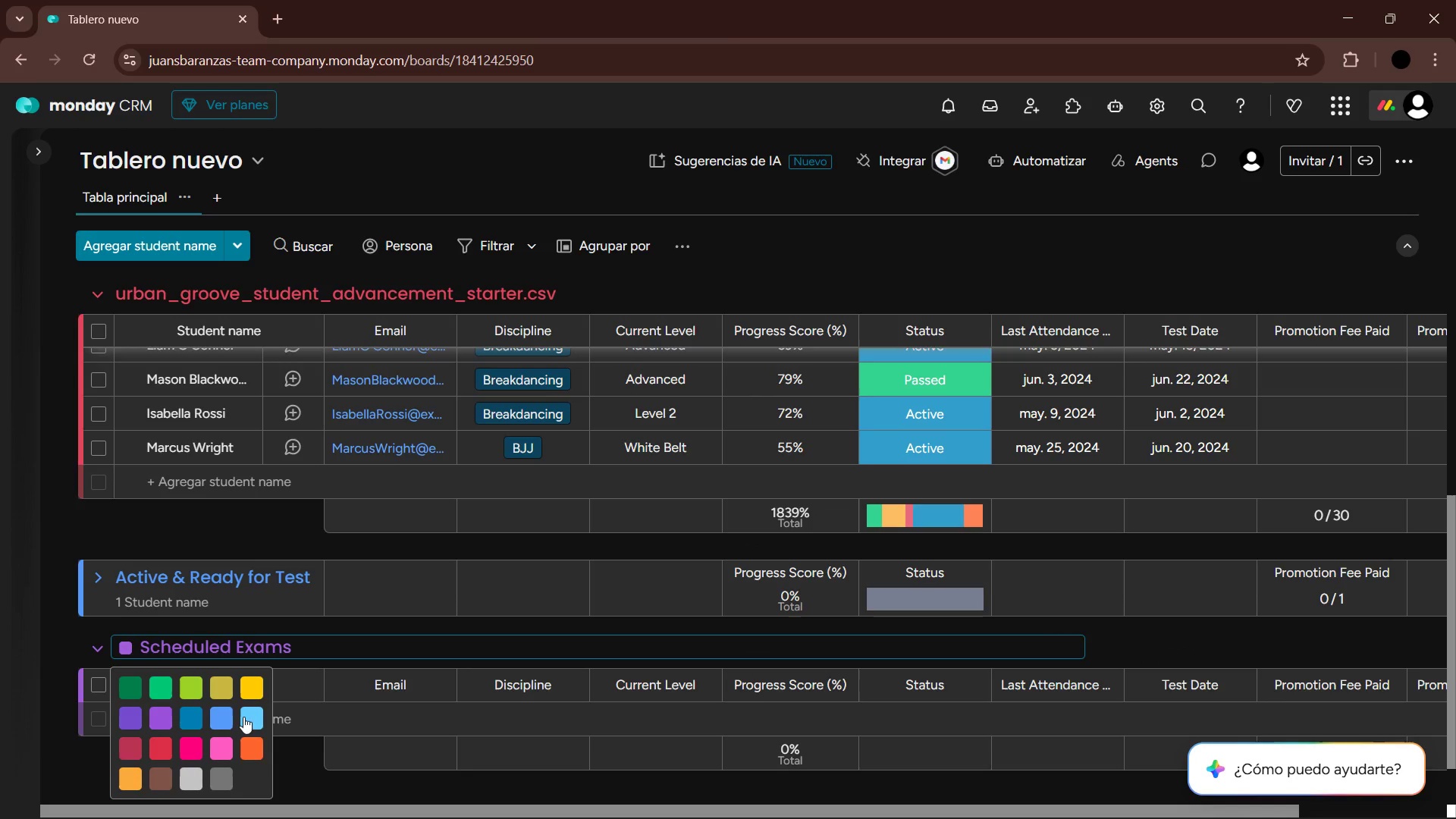 
left_click([259, 742])
 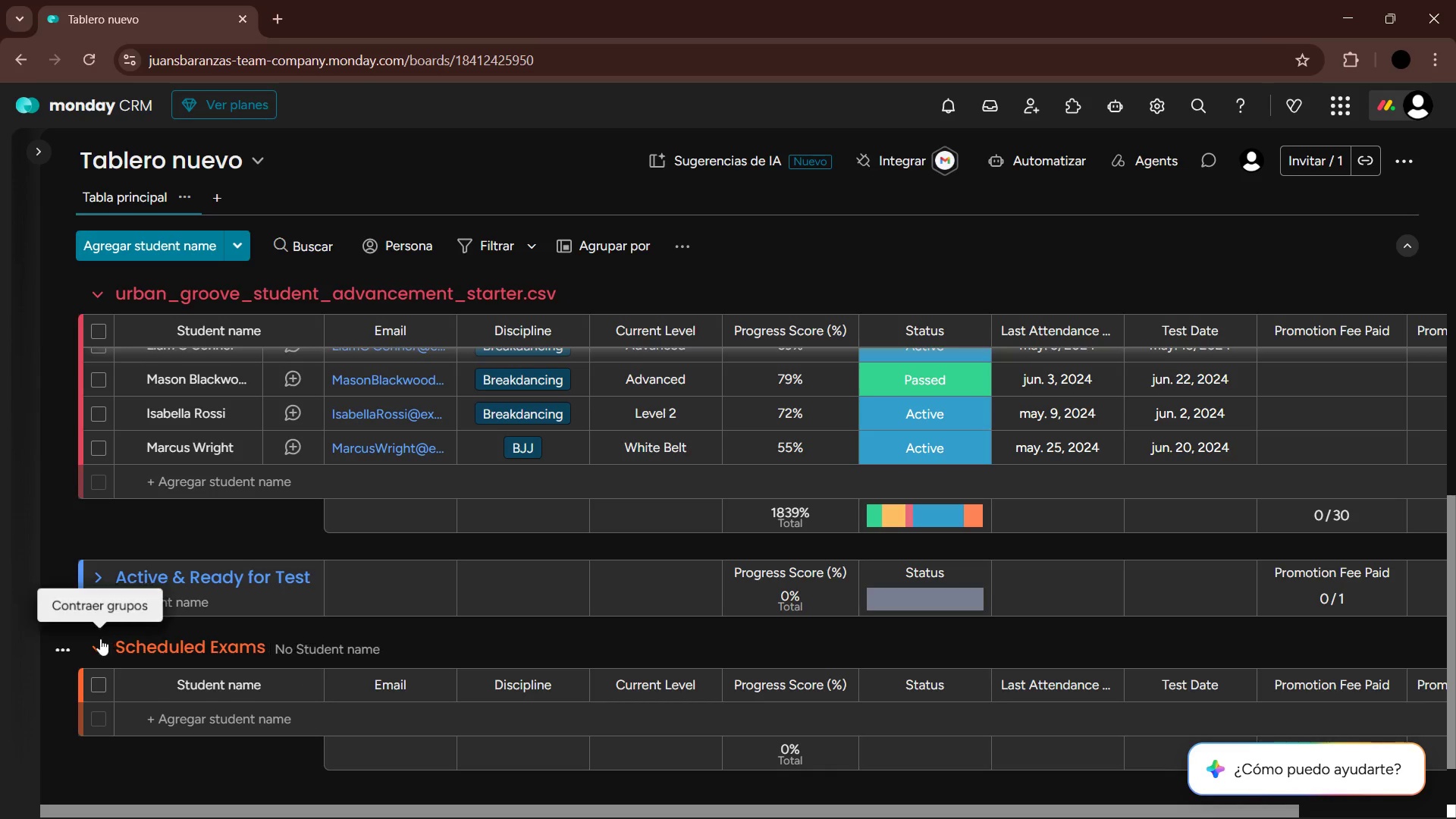 
left_click([101, 651])
 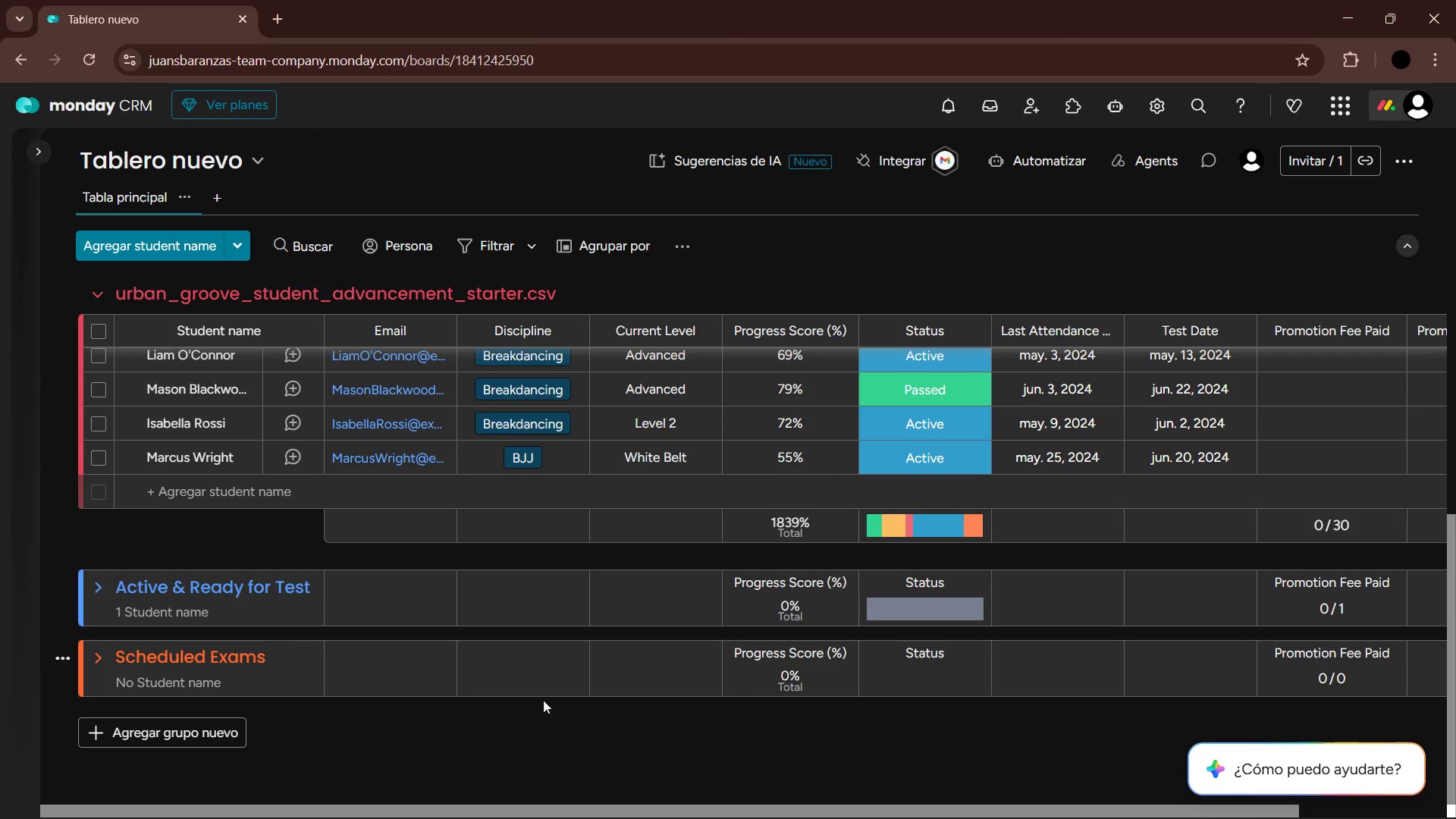 
left_click([203, 738])
 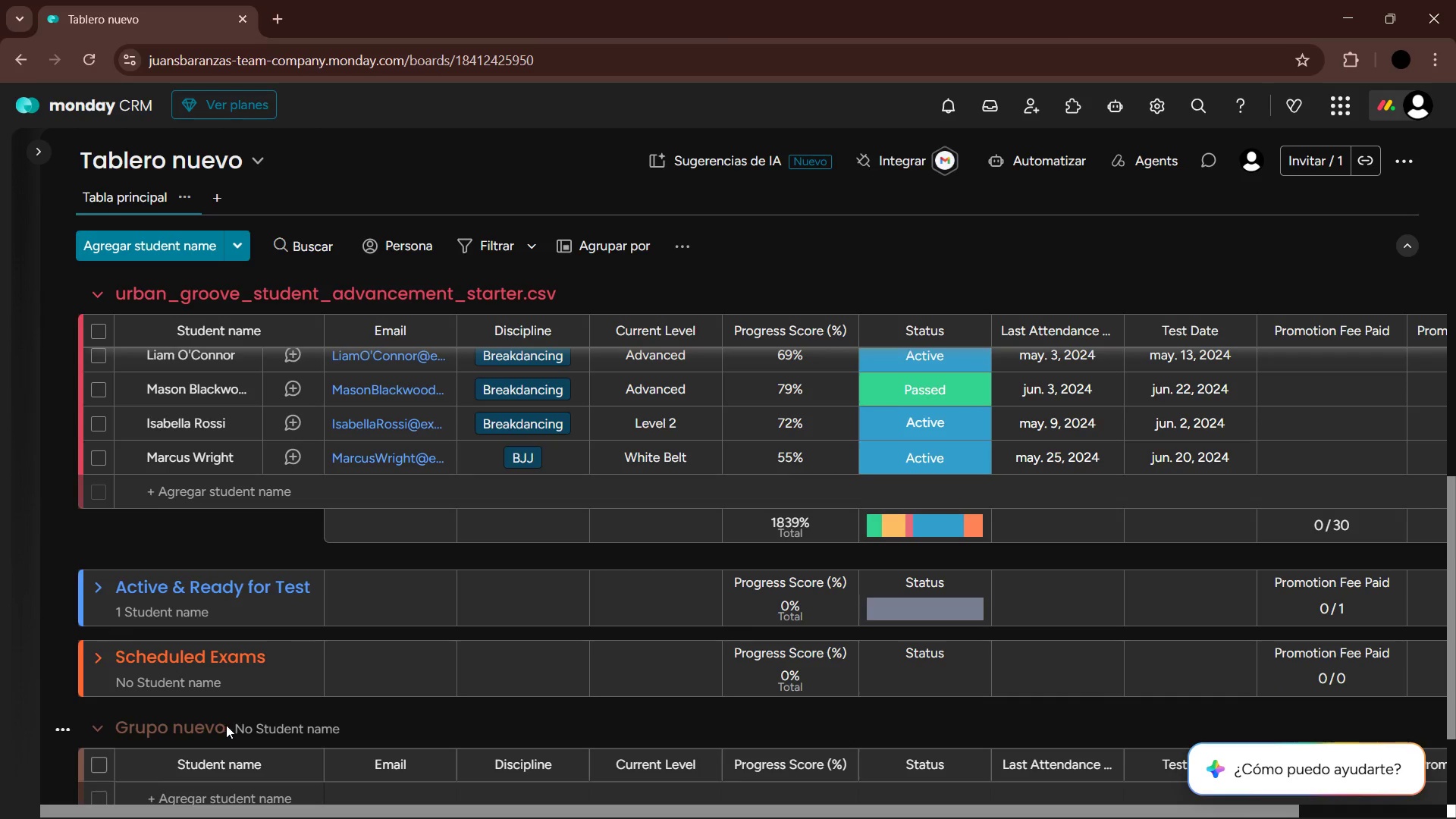 
scroll: coordinate [232, 724], scroll_direction: down, amount: 2.0
 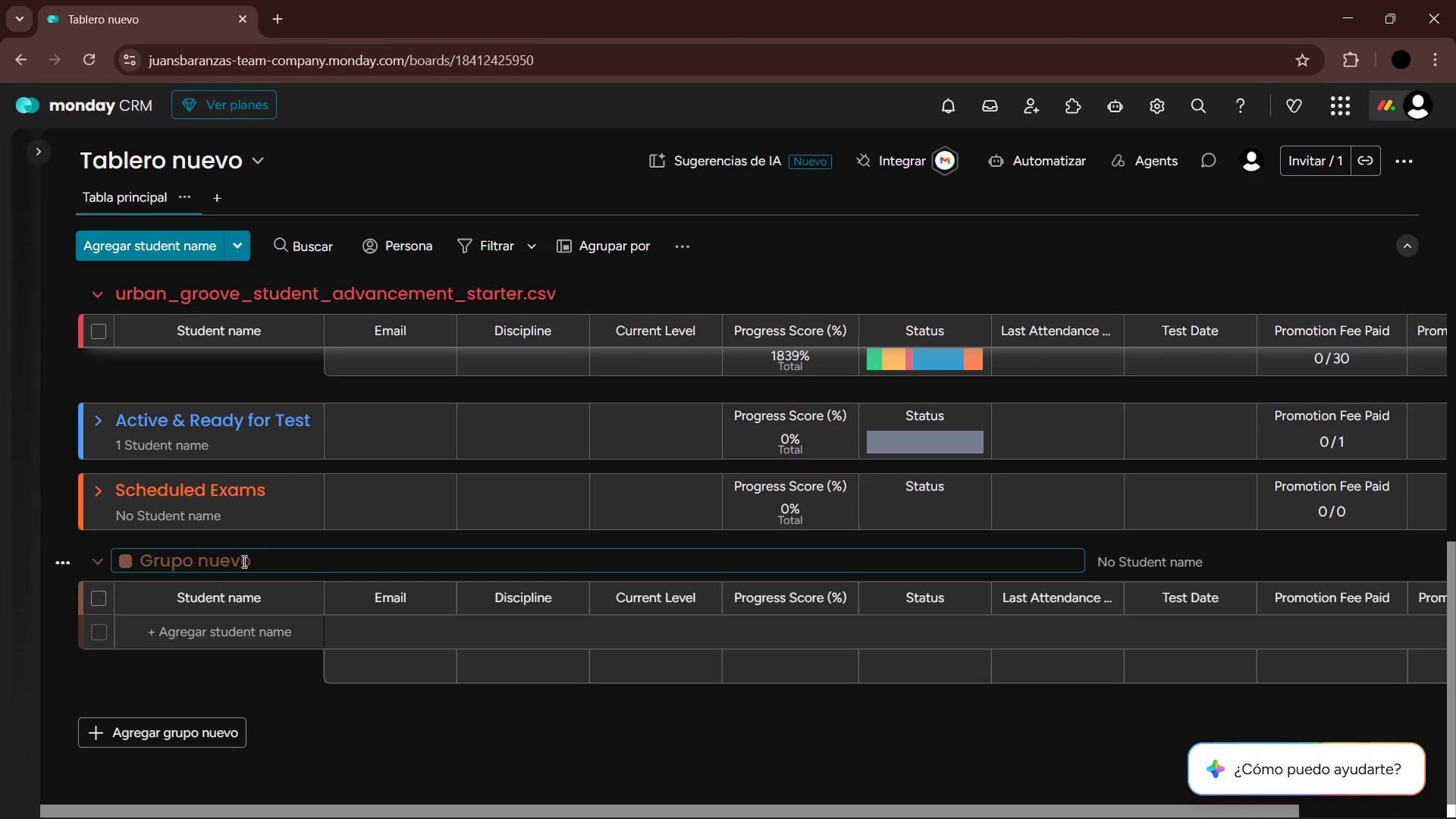 
left_click_drag(start_coordinate=[269, 563], to_coordinate=[115, 564])
 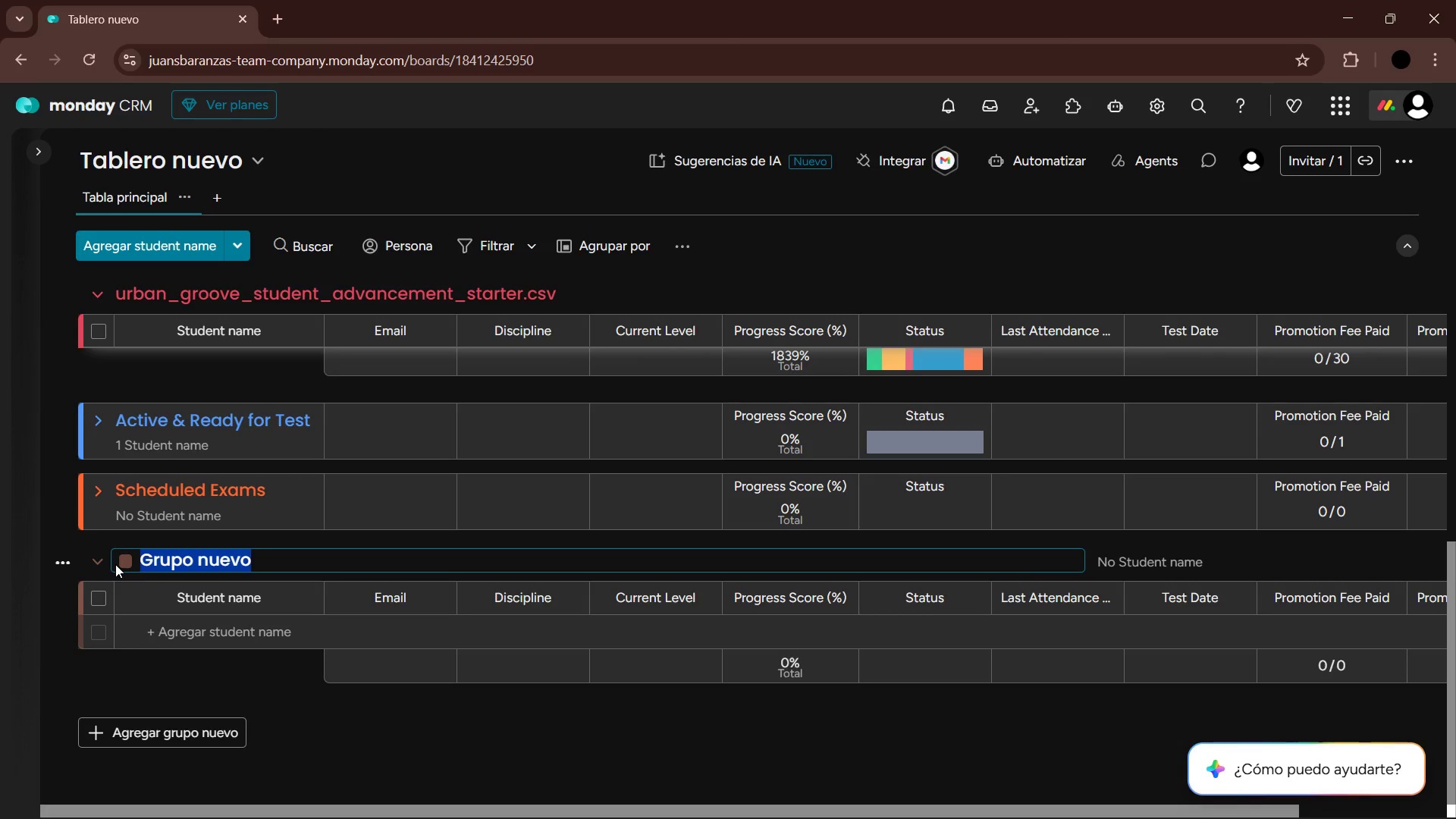 
type(Needs Review)
 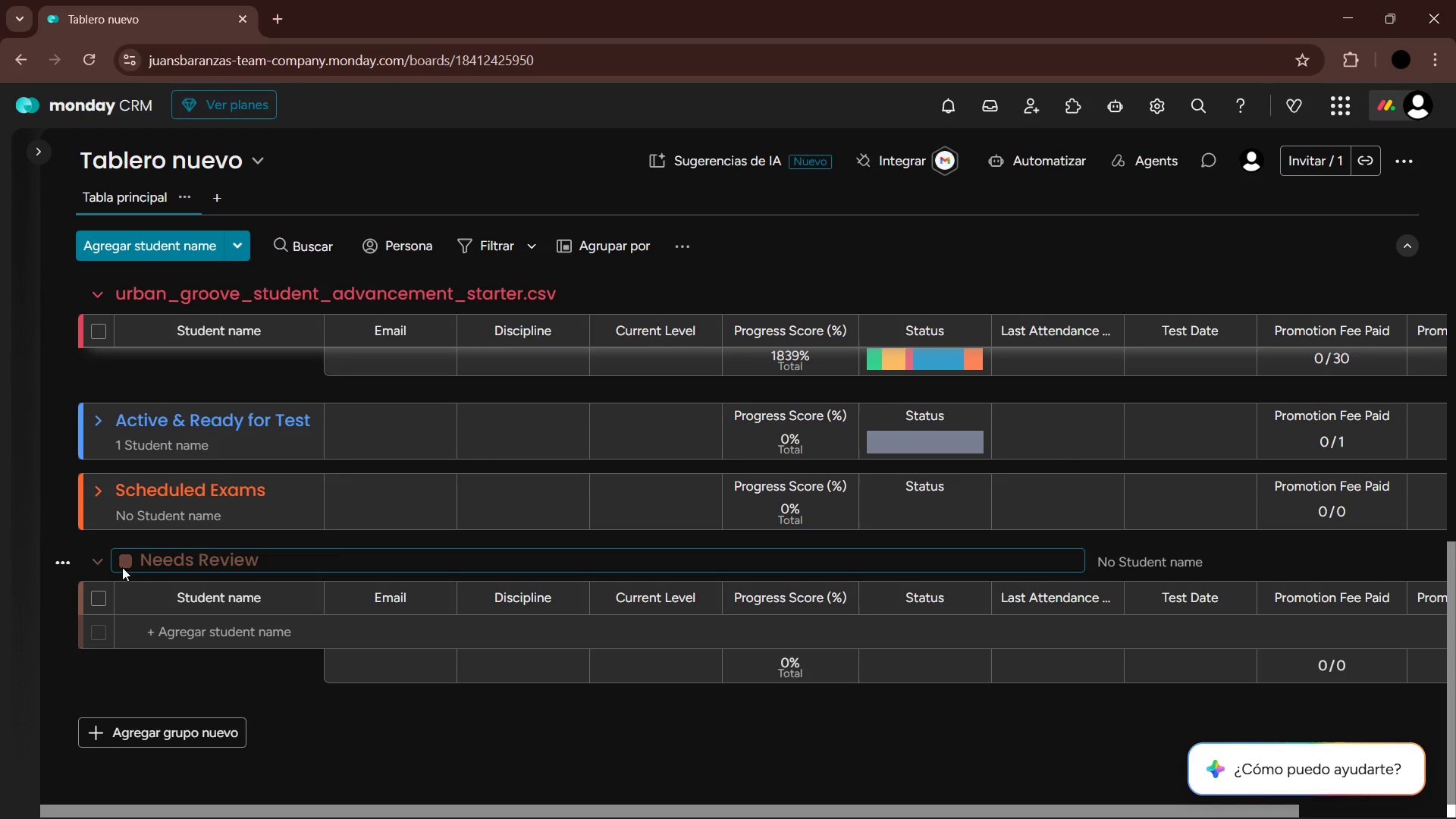 
left_click([130, 565])
 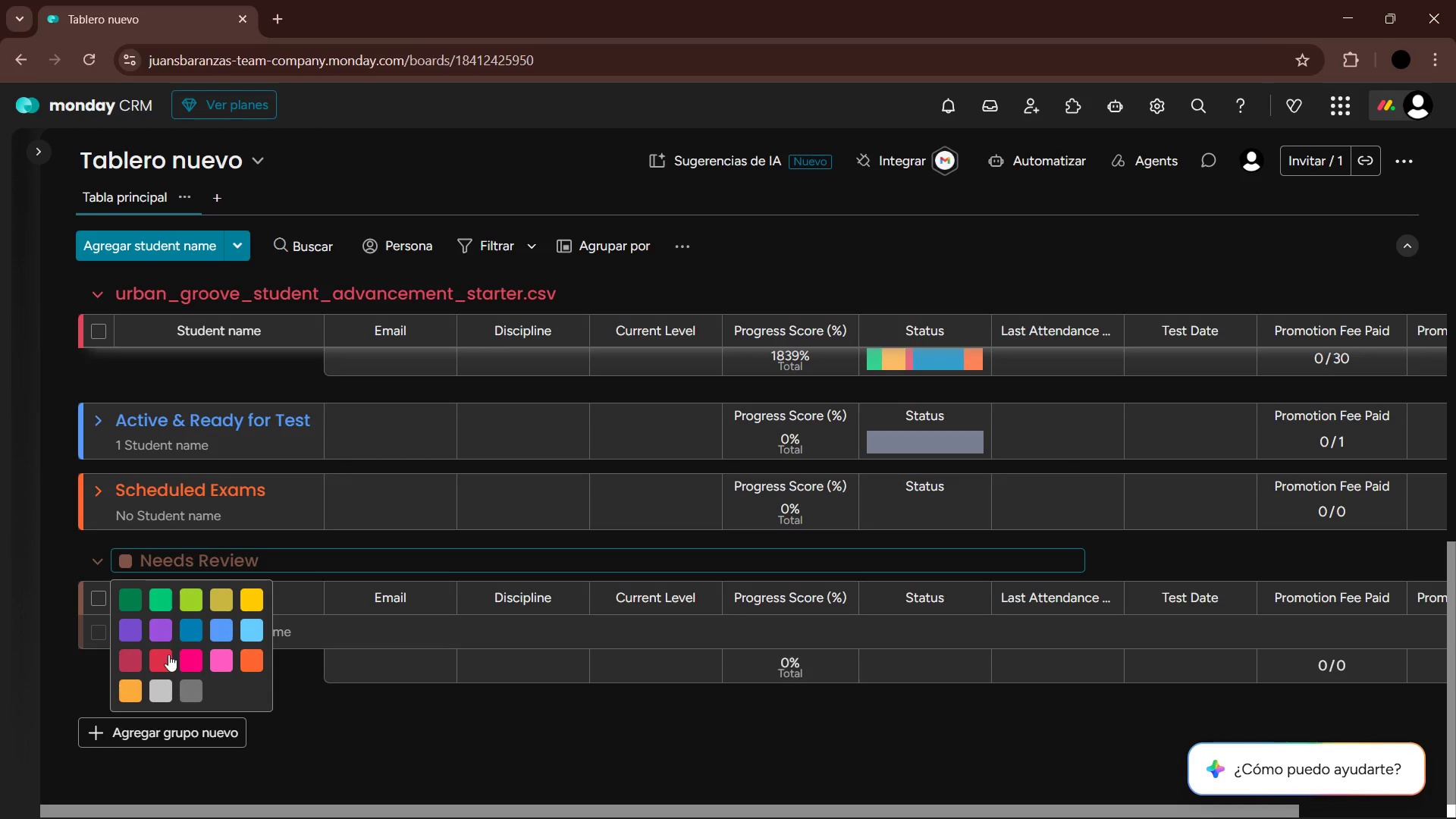 
left_click([161, 659])
 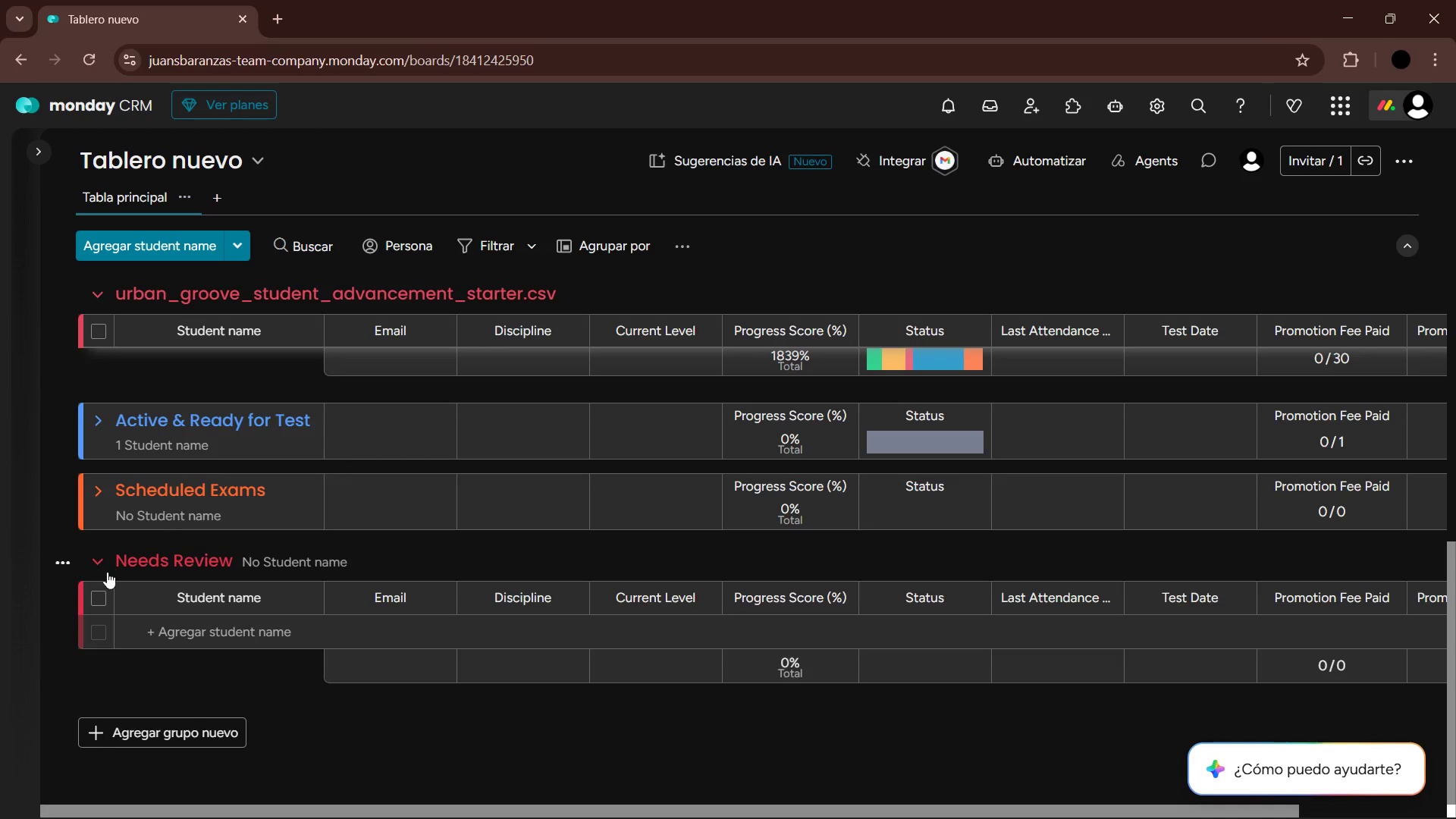 
left_click([101, 568])
 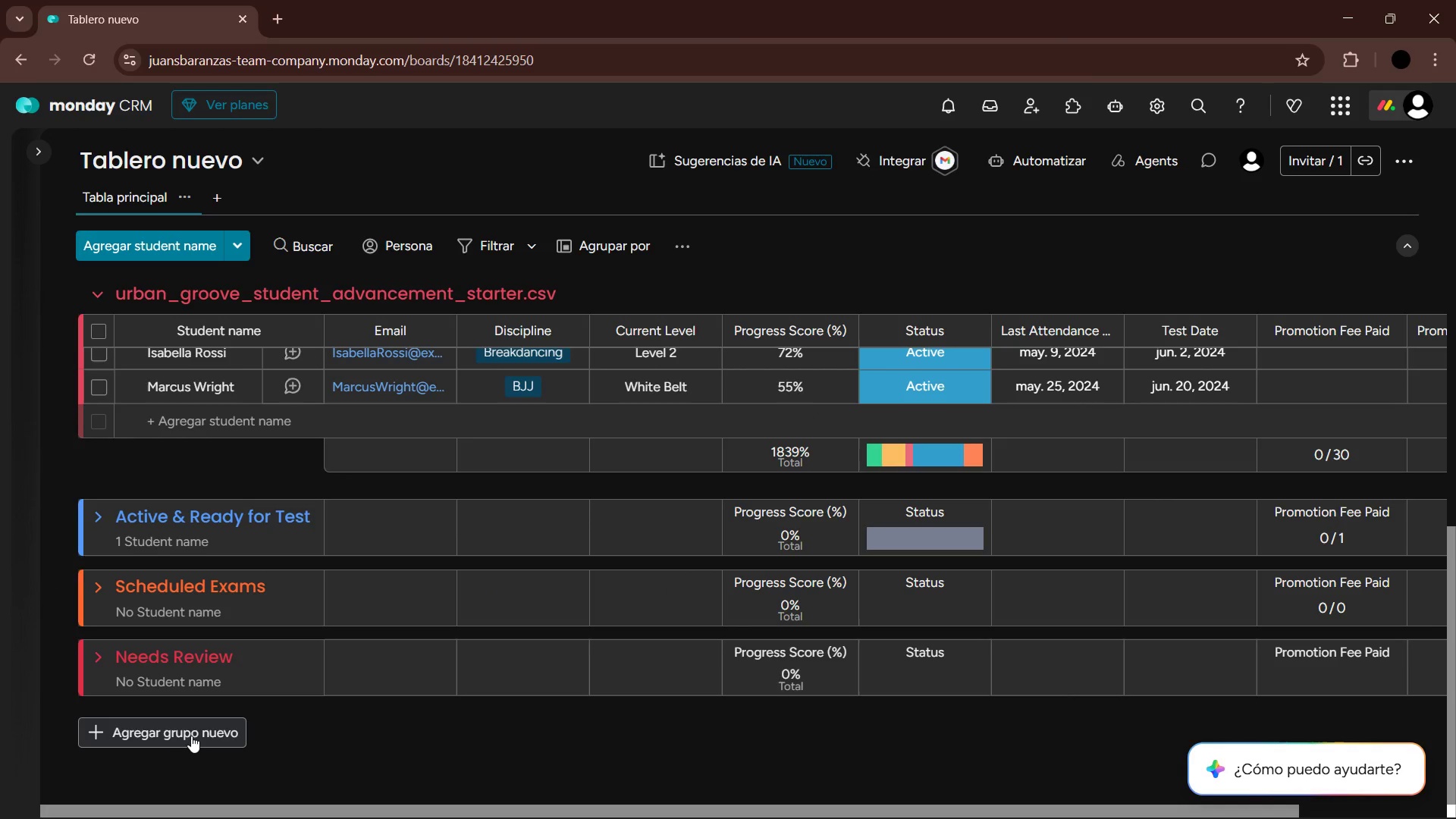 
left_click([193, 738])
 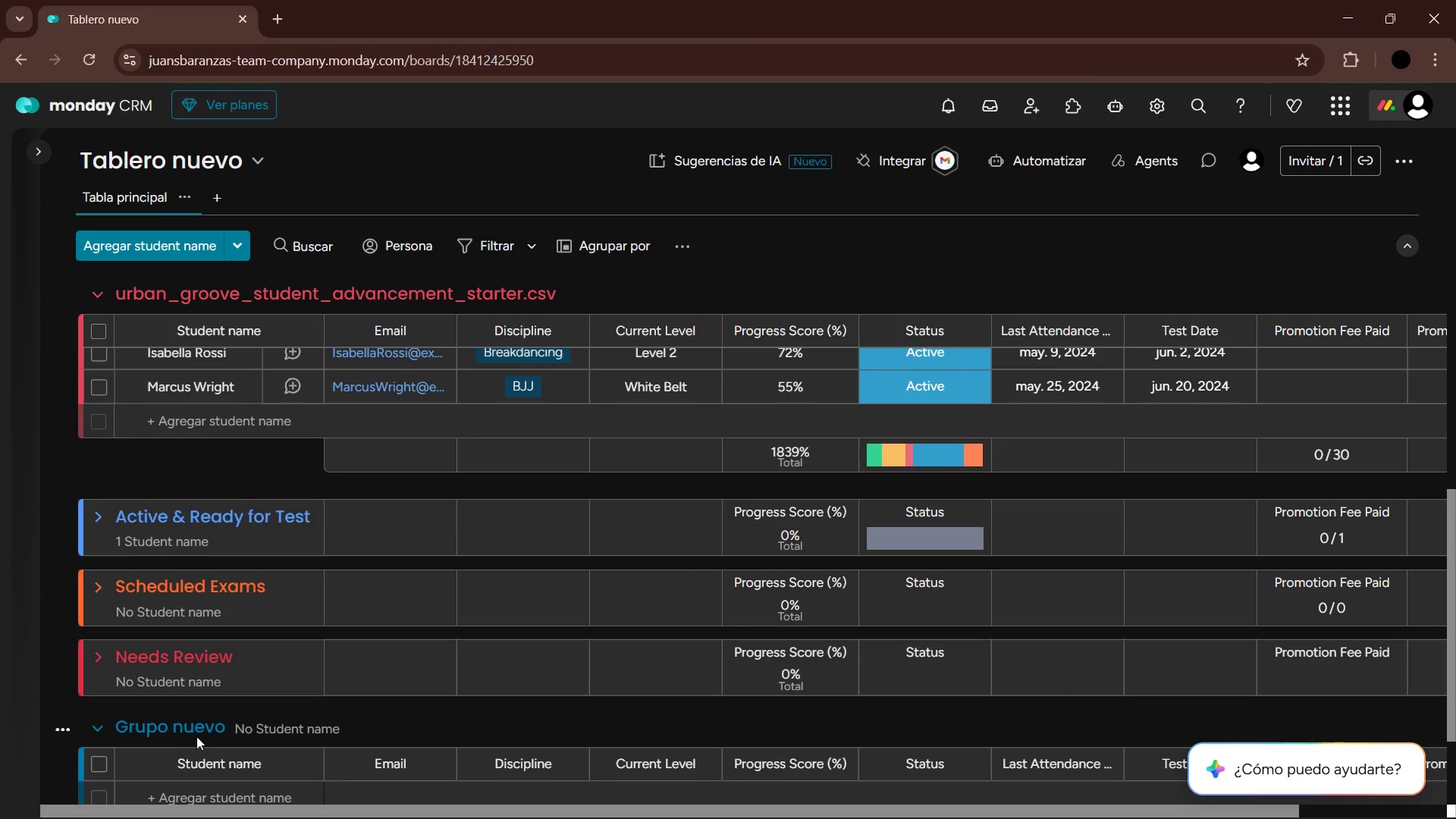 
scroll: coordinate [203, 714], scroll_direction: down, amount: 3.0
 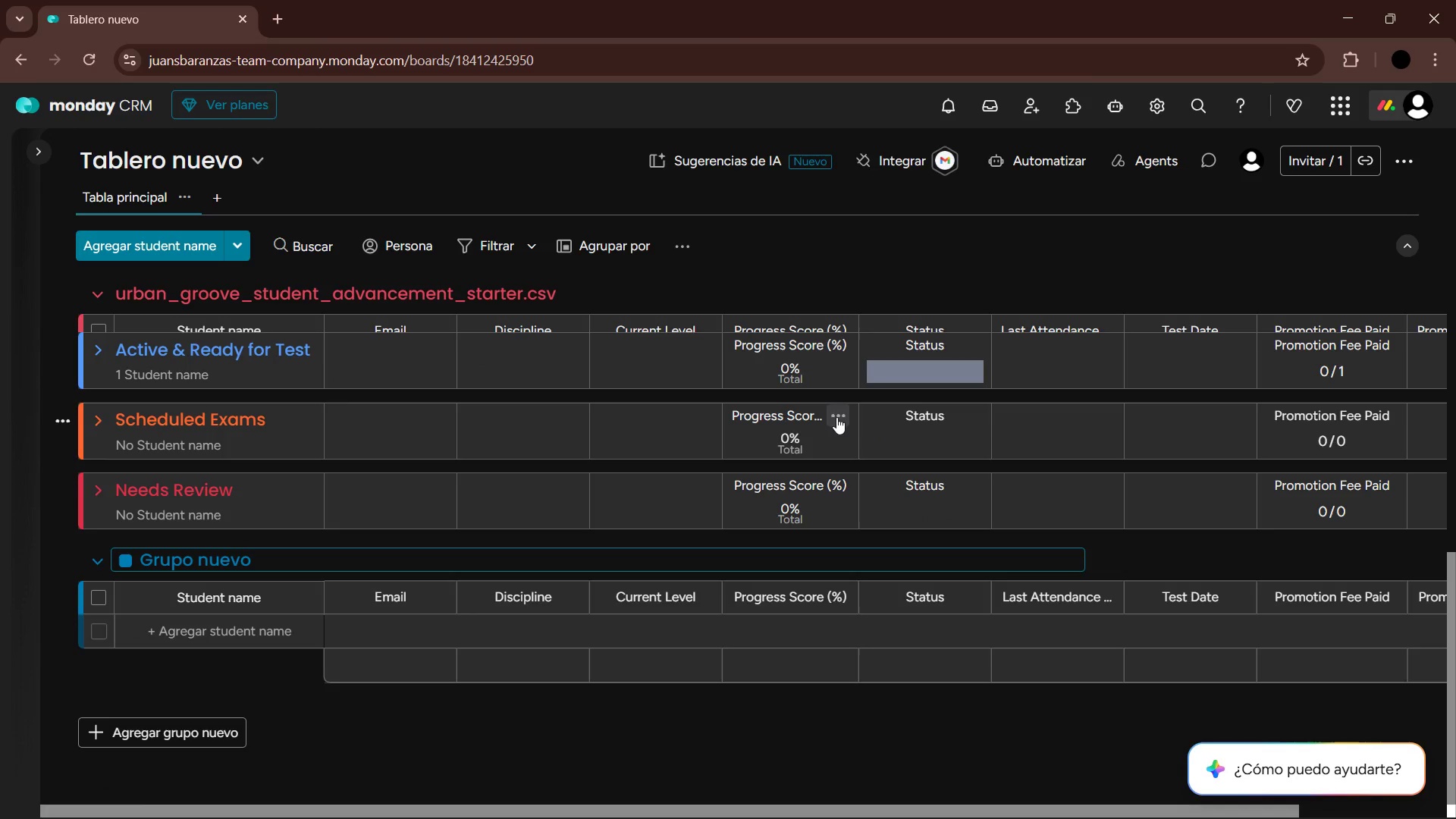 
scroll: coordinate [858, 438], scroll_direction: up, amount: 2.0
 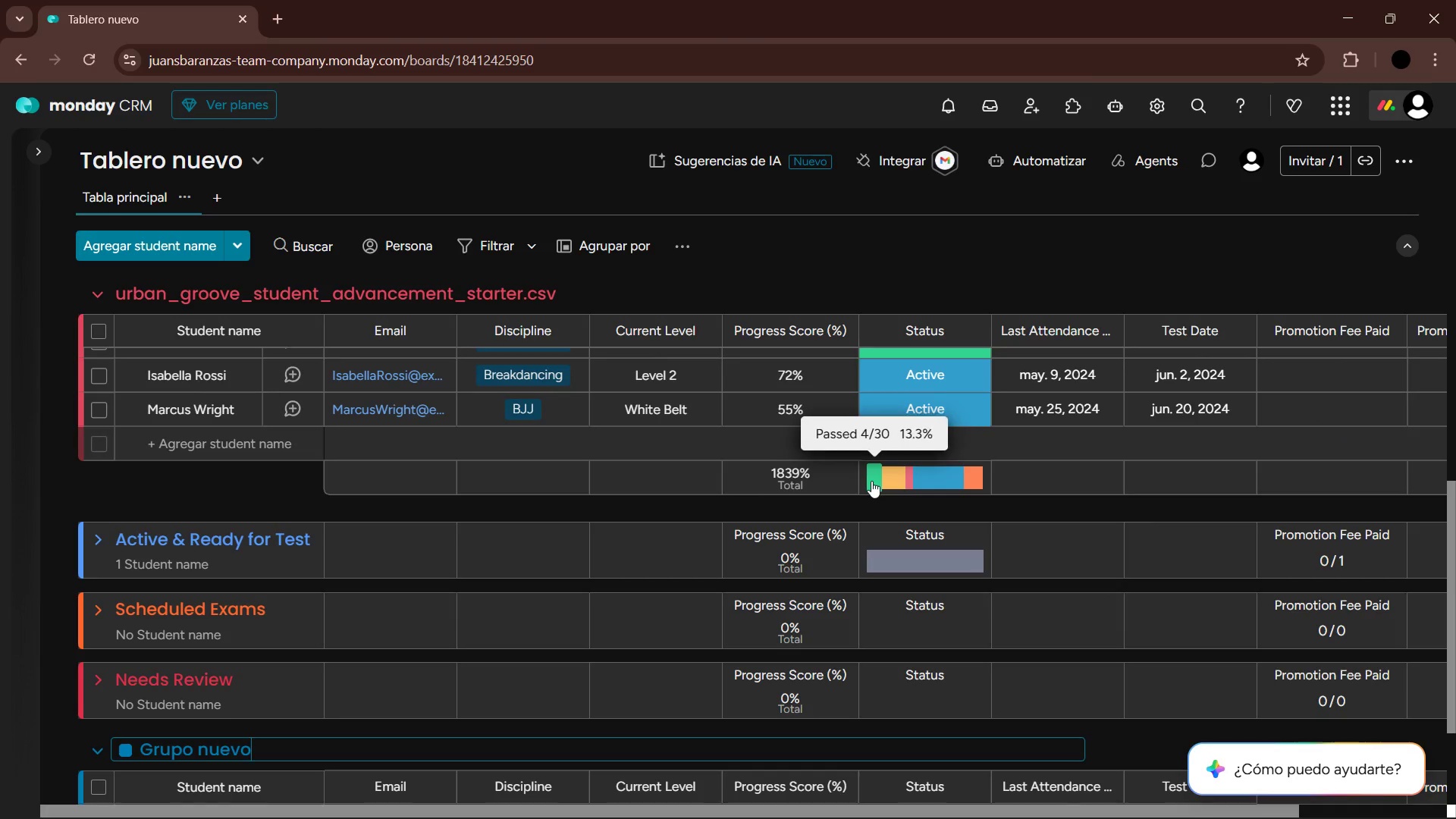 
scroll: coordinate [857, 491], scroll_direction: down, amount: 2.0
 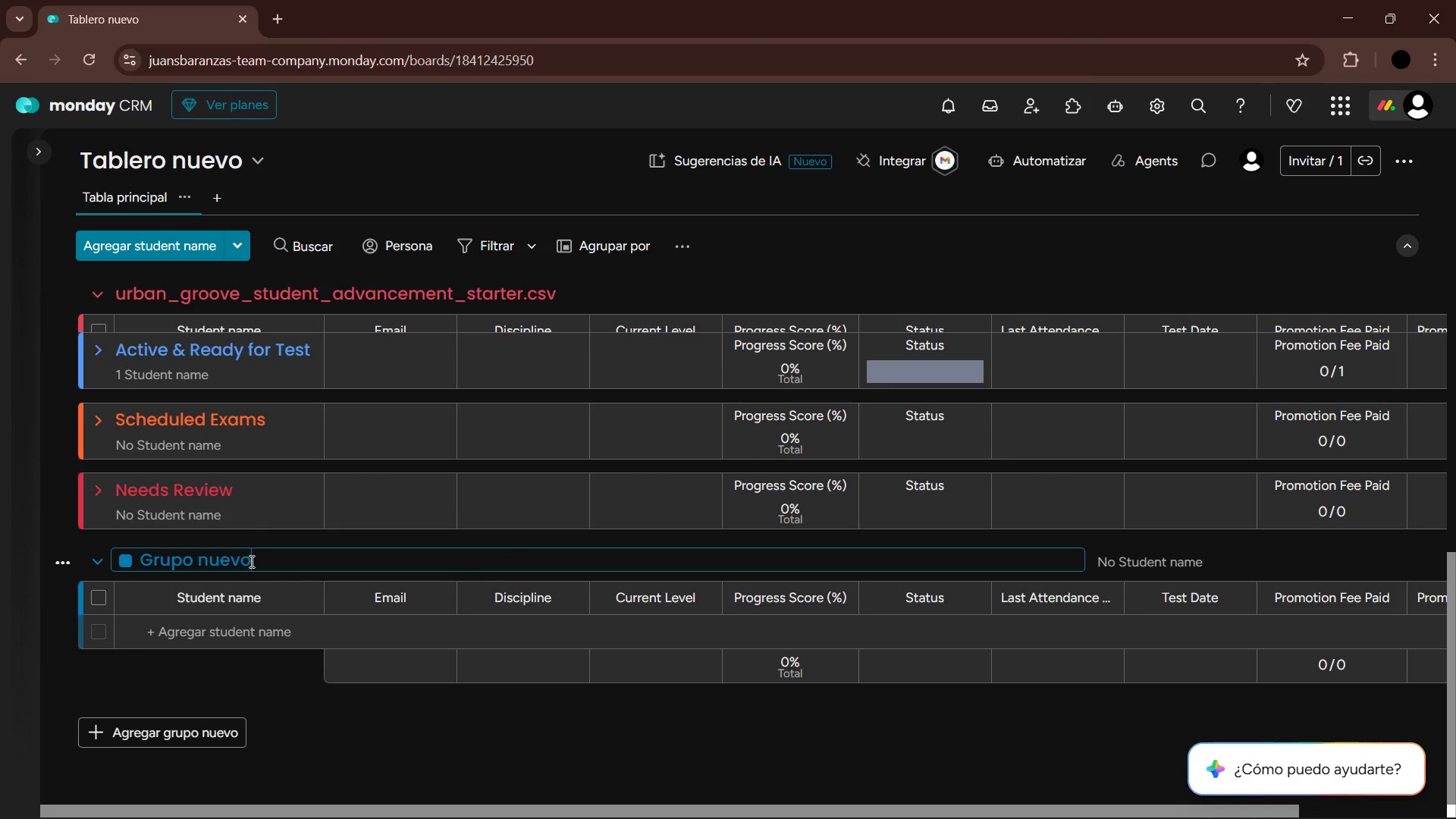 
left_click_drag(start_coordinate=[268, 557], to_coordinate=[130, 563])
 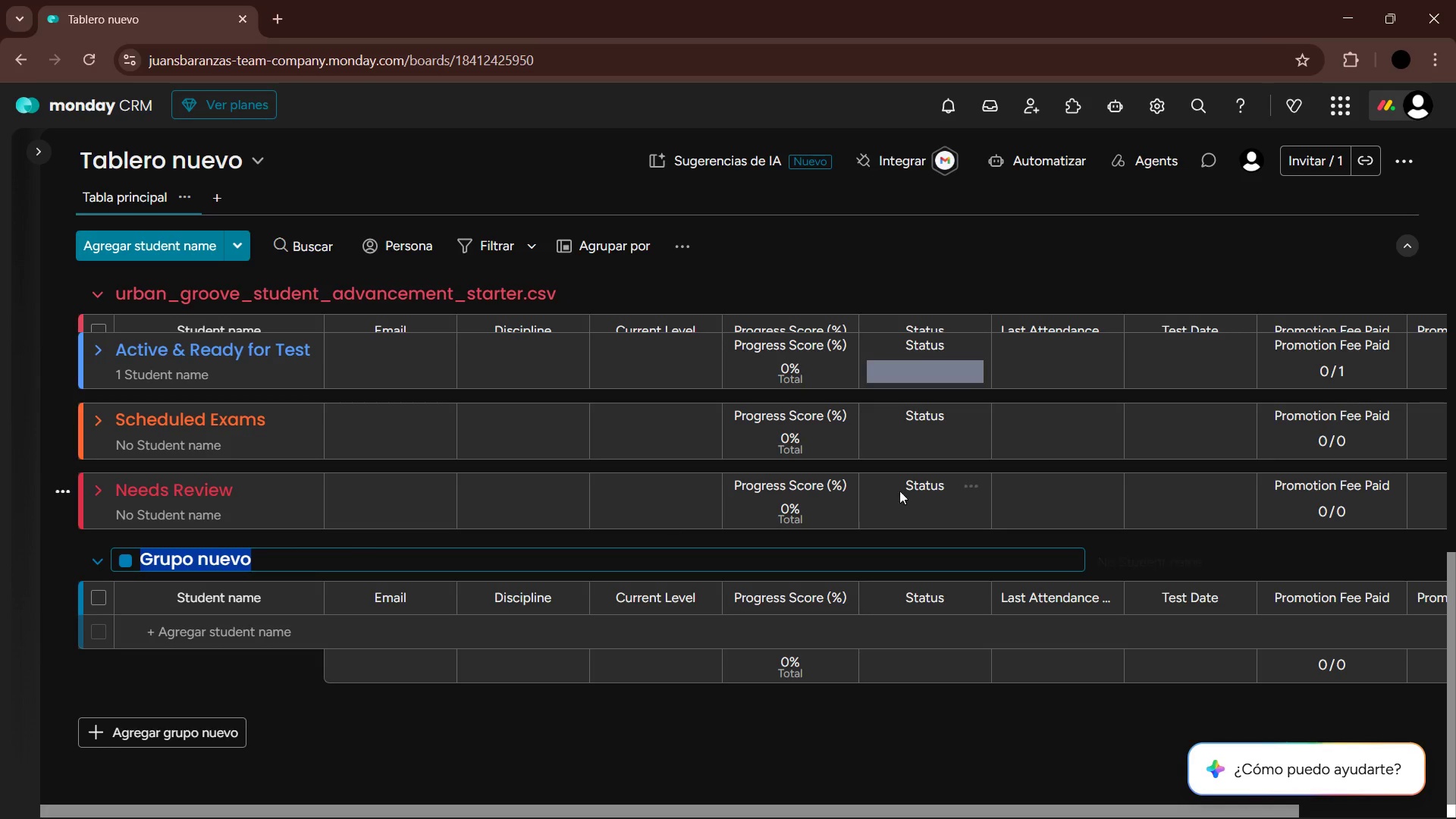 
scroll: coordinate [905, 500], scroll_direction: up, amount: 1.0
 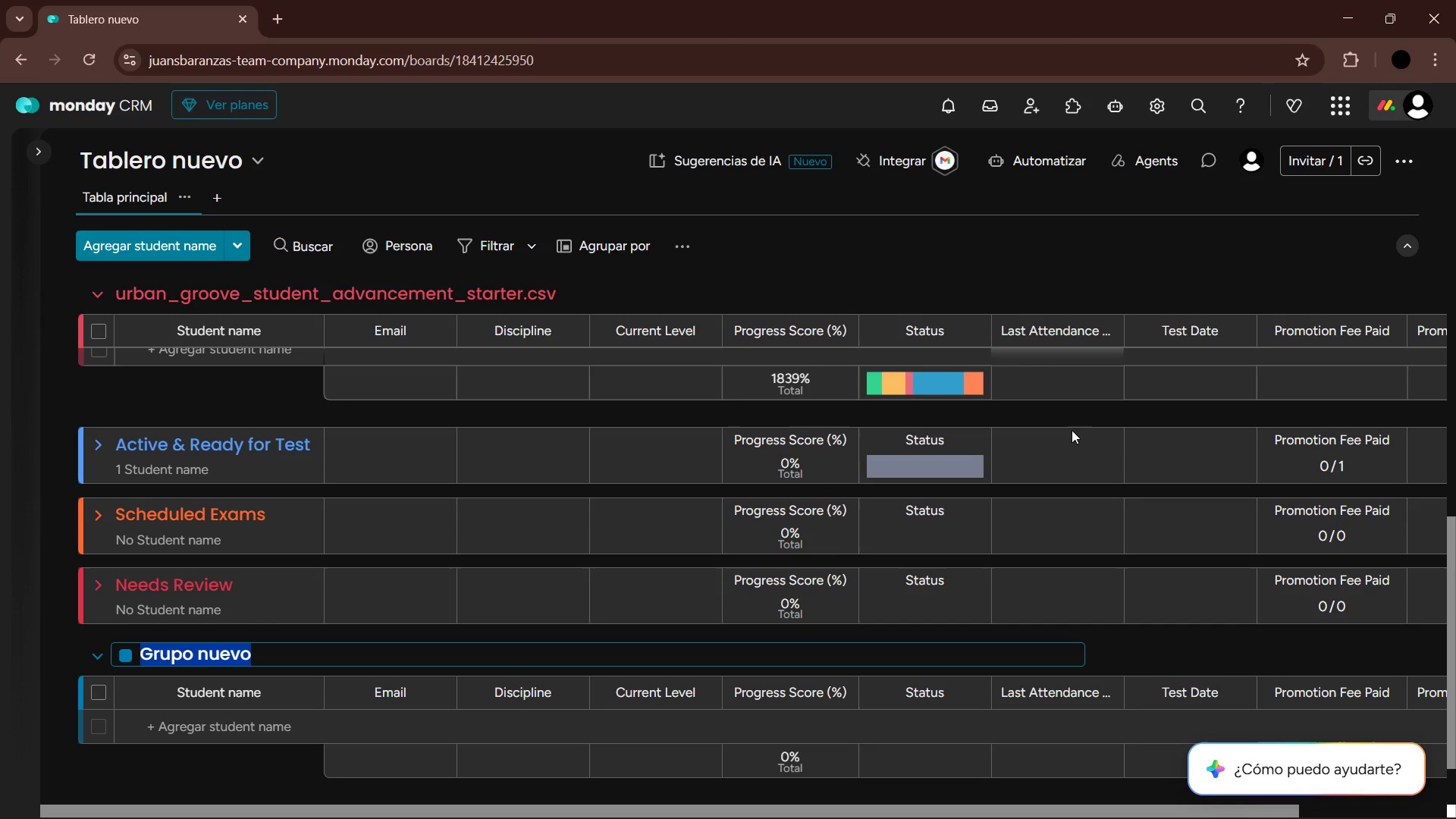 
scroll: coordinate [908, 554], scroll_direction: down, amount: 1.0
 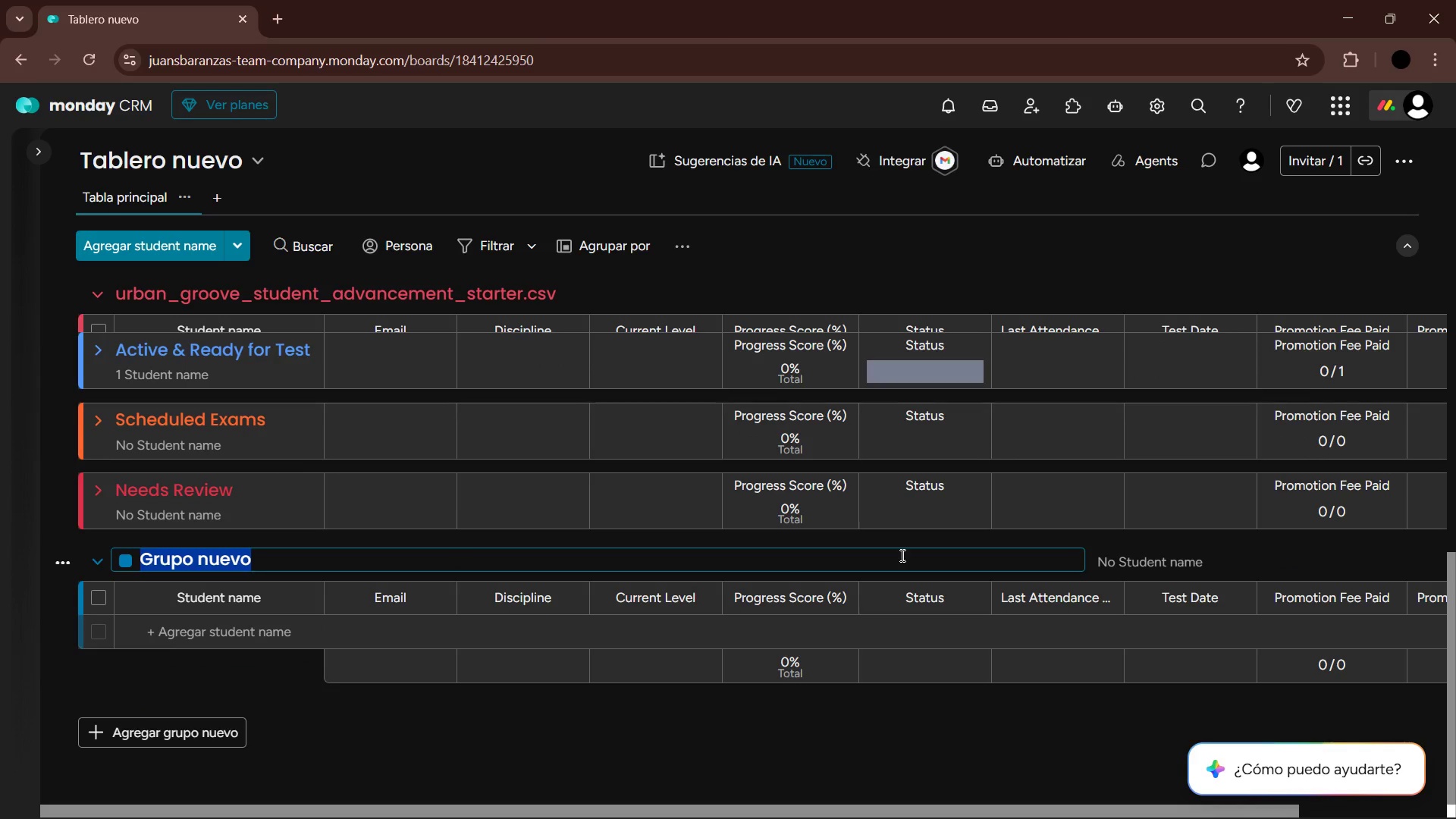 
type(Passed)
 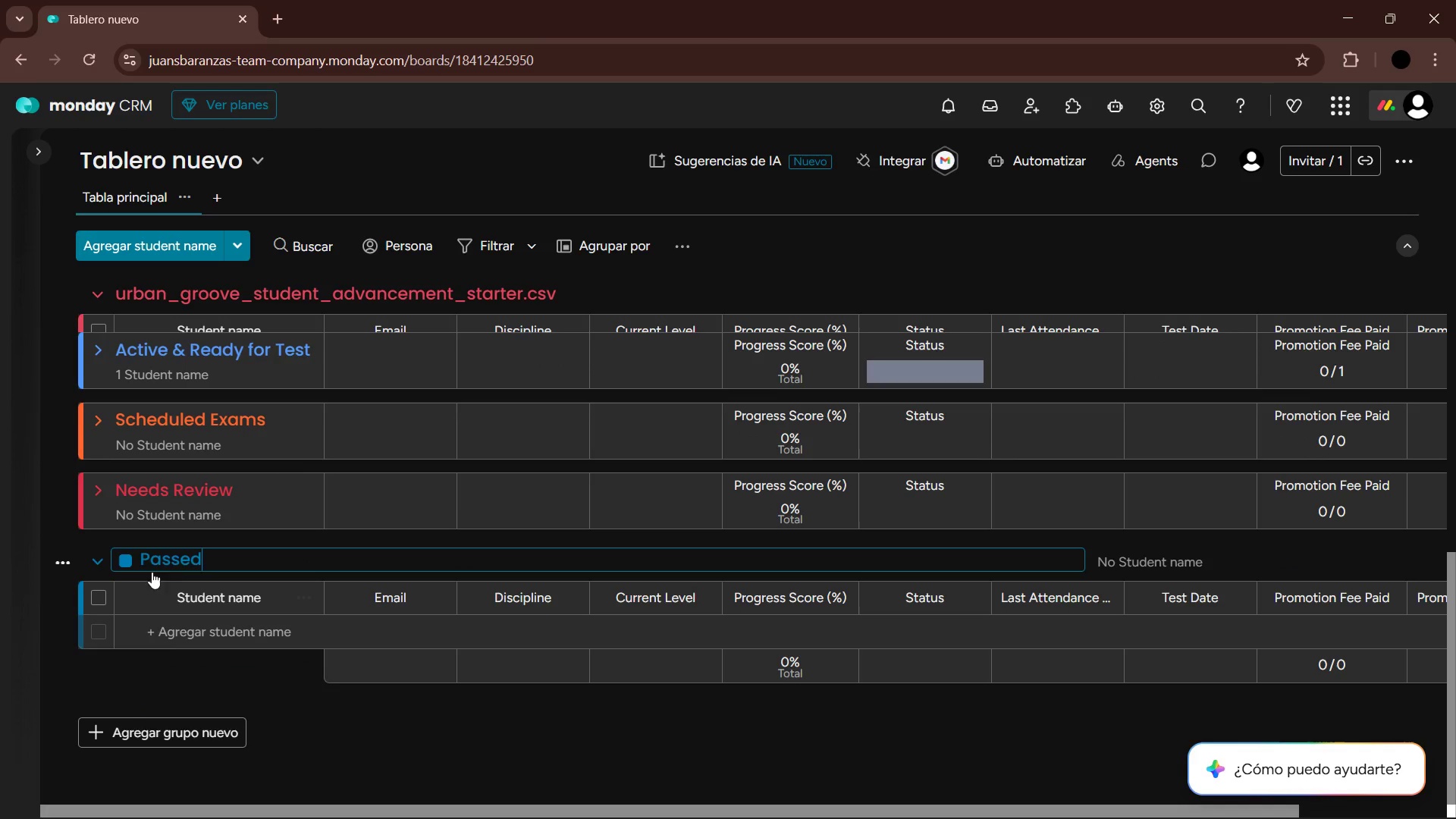 
left_click([130, 566])
 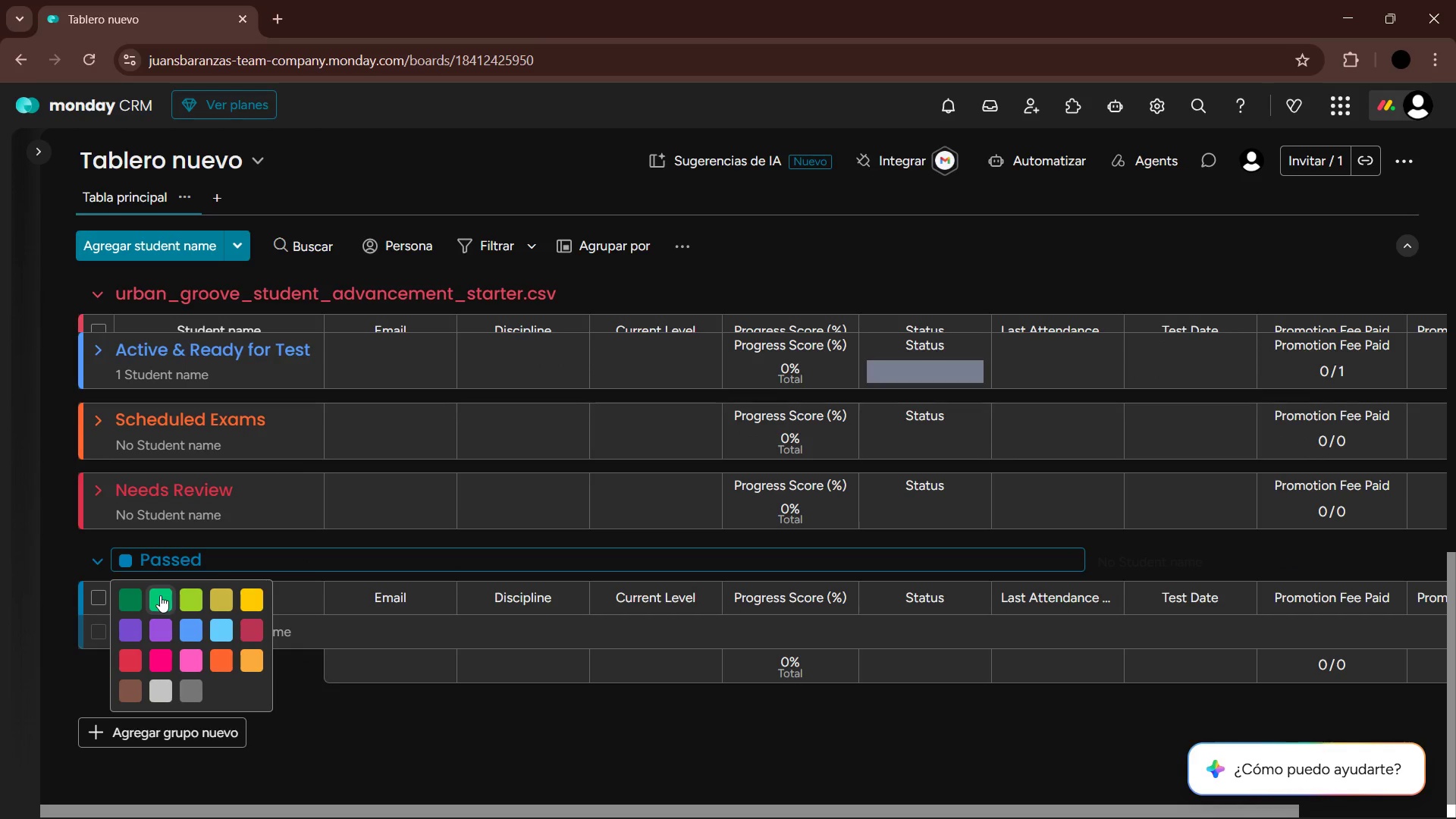 
left_click([160, 595])
 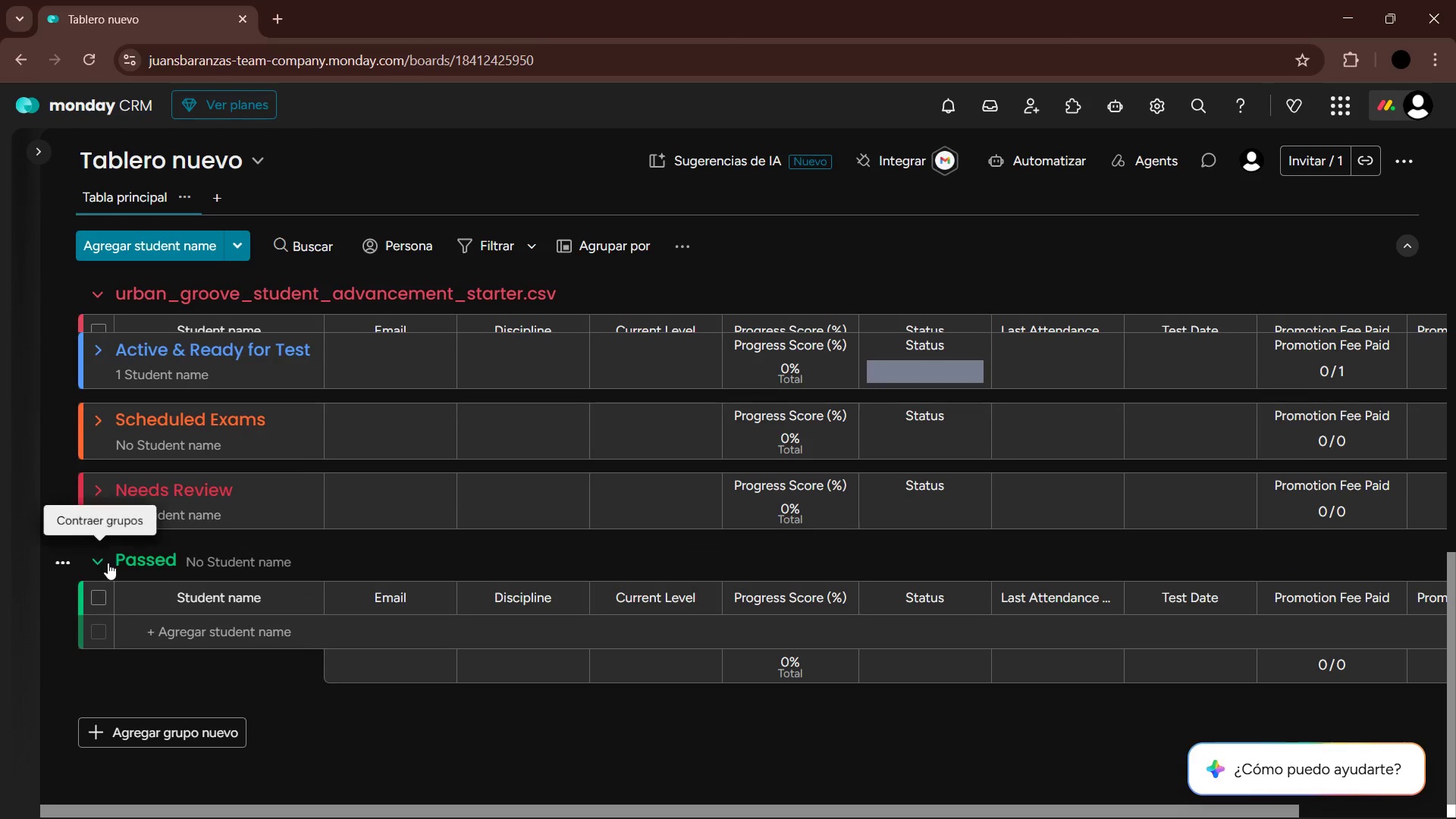 
left_click([89, 568])
 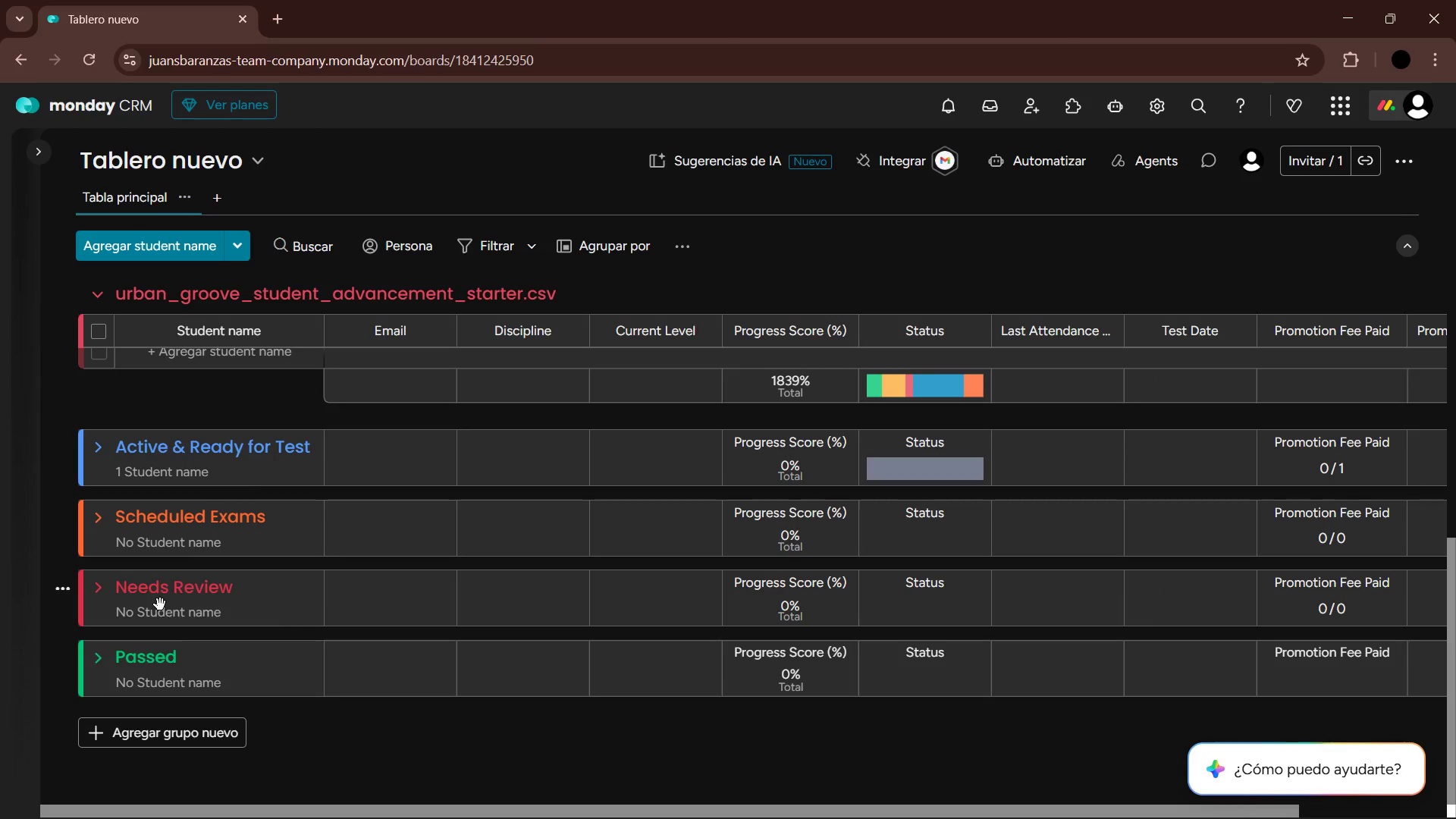 
scroll: coordinate [158, 592], scroll_direction: up, amount: 1.0
 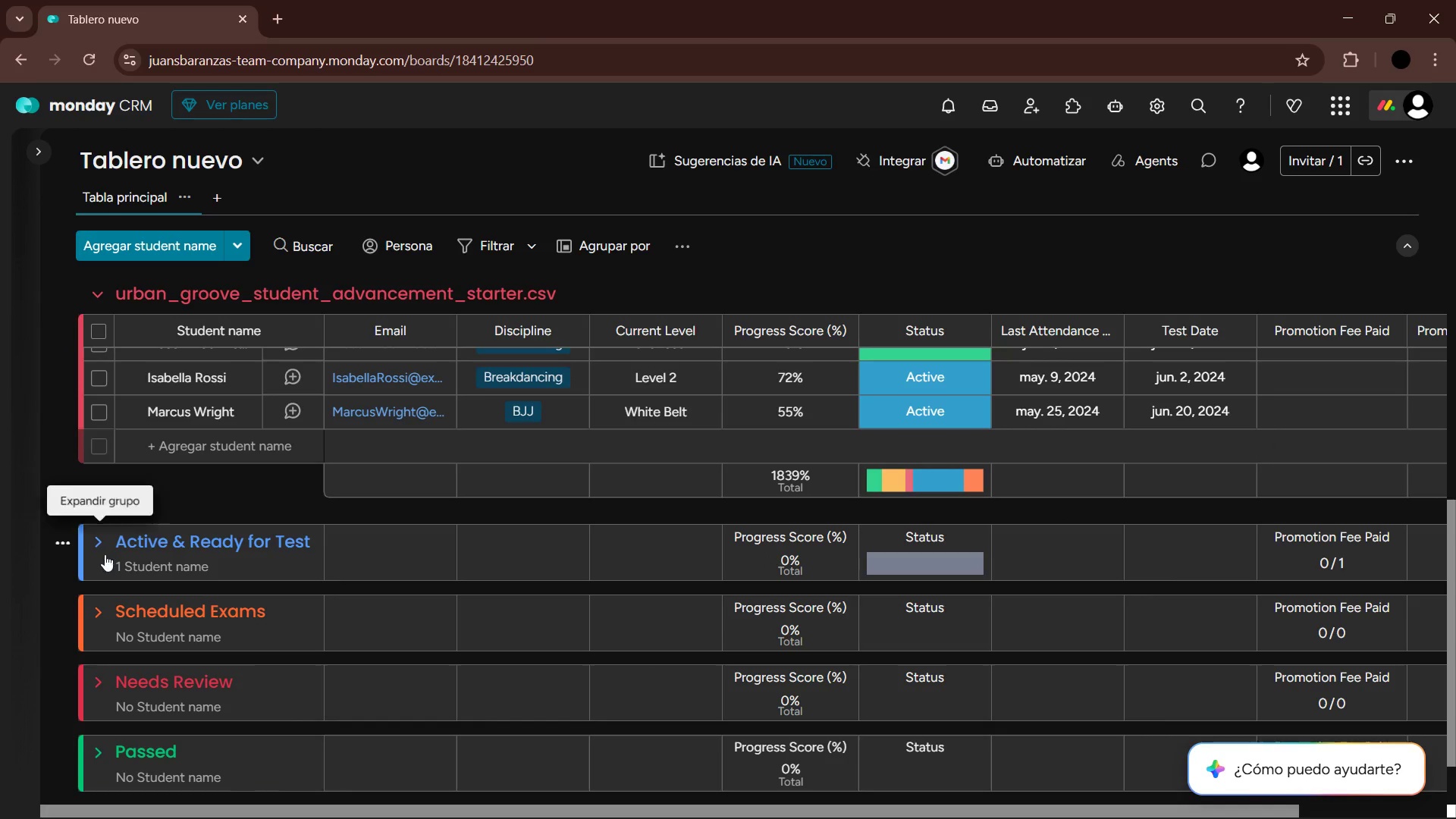 
left_click([105, 553])
 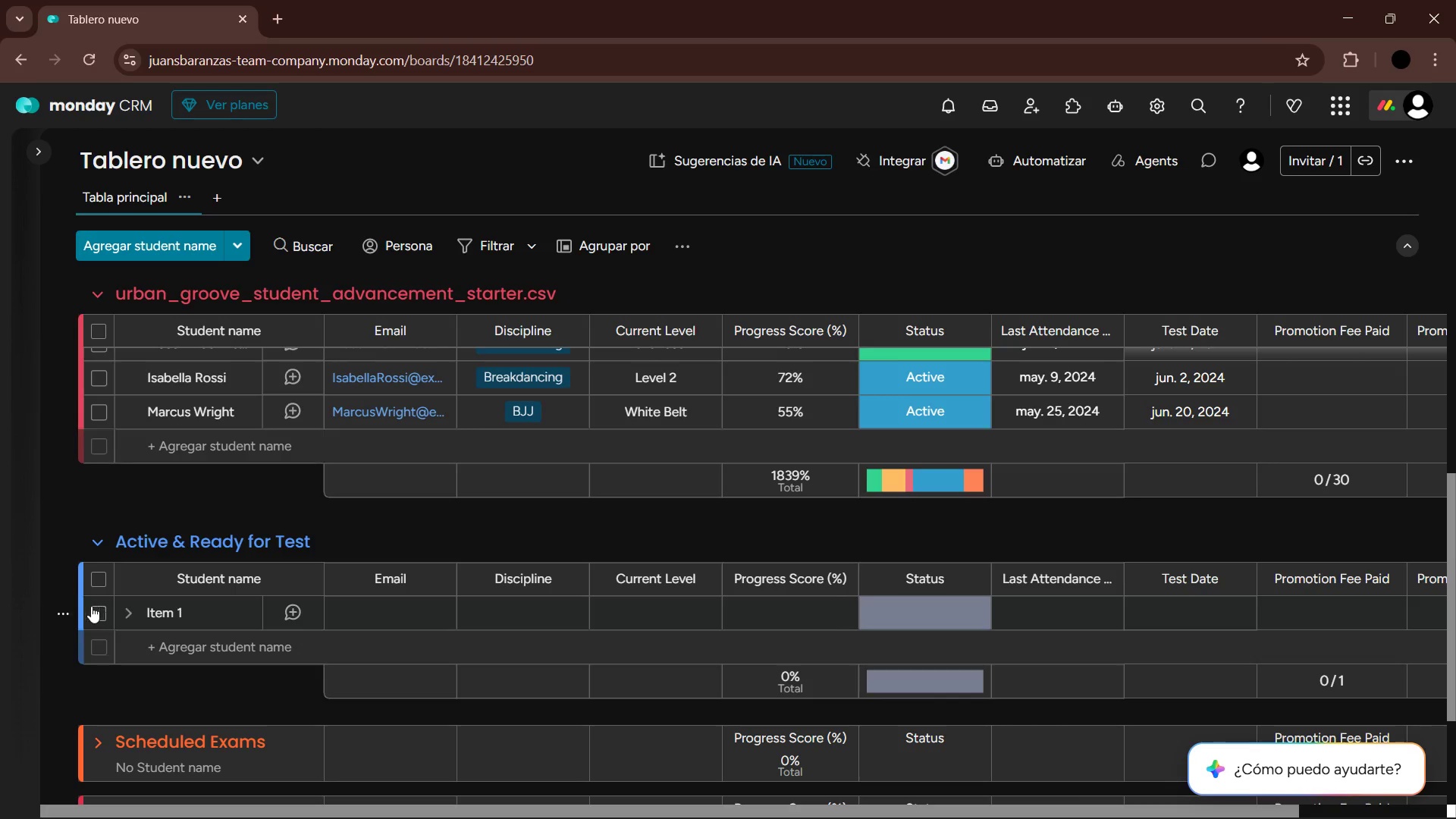 
left_click([66, 613])
 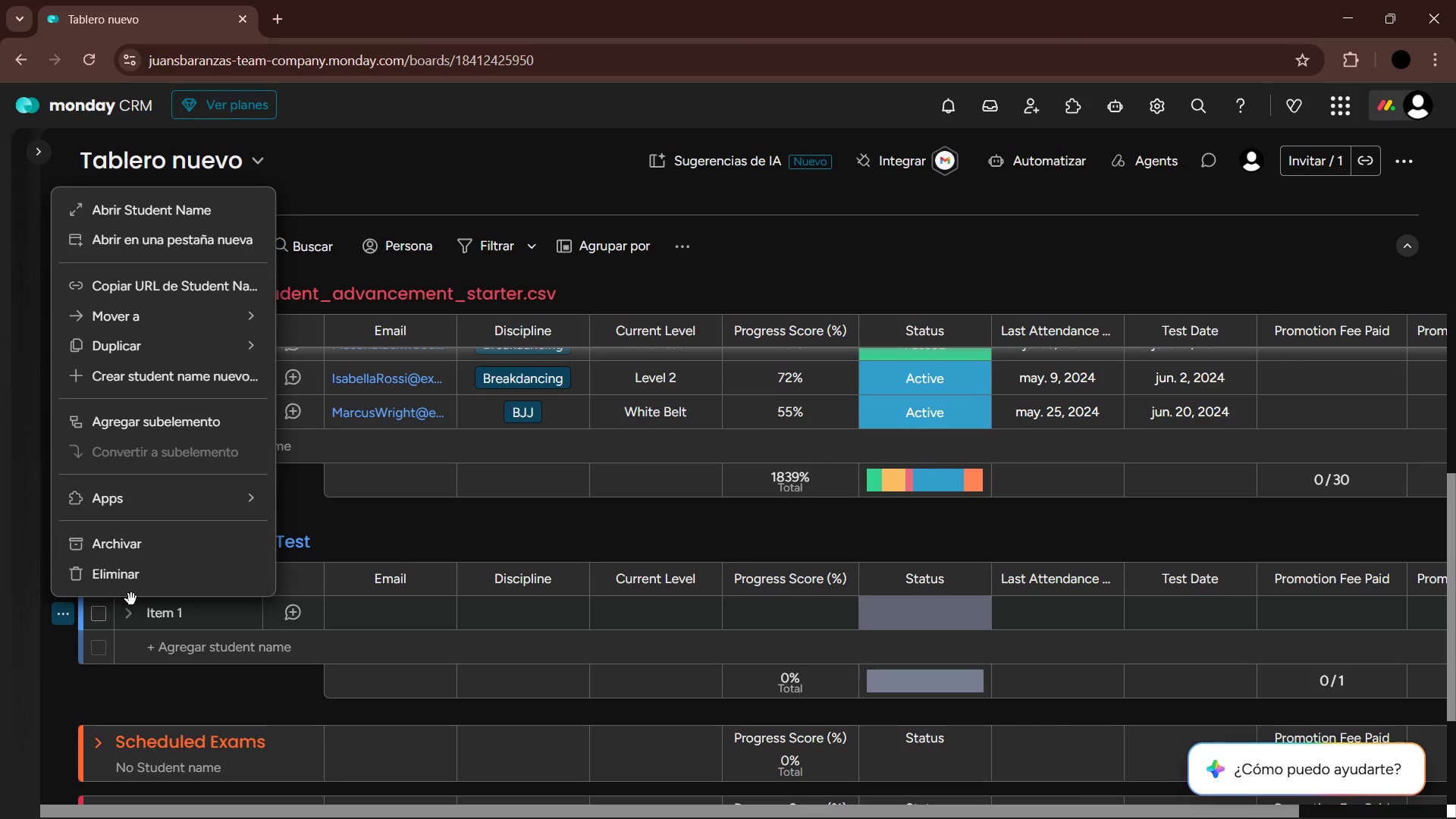 
left_click([128, 591])
 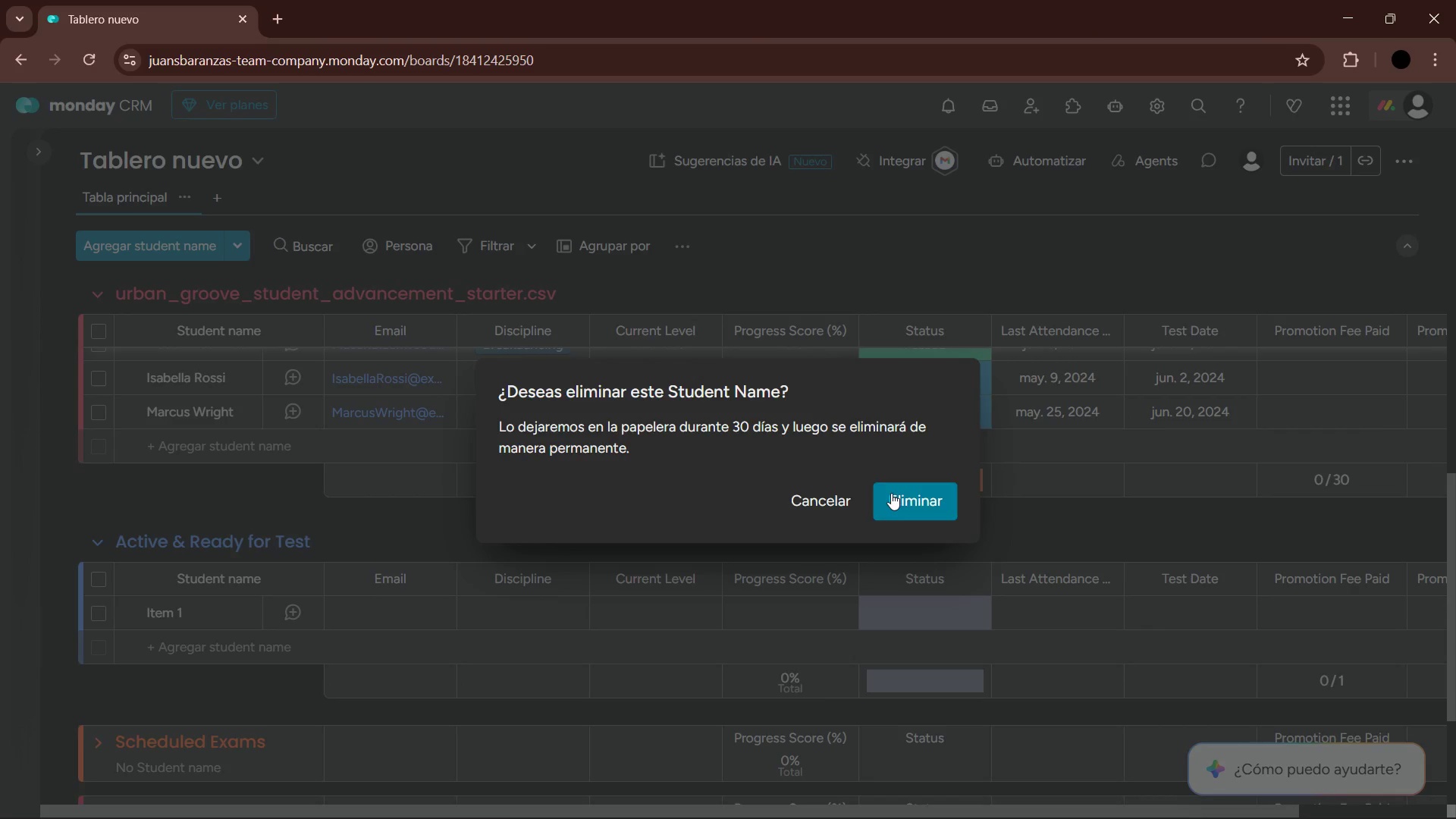 
left_click([918, 499])
 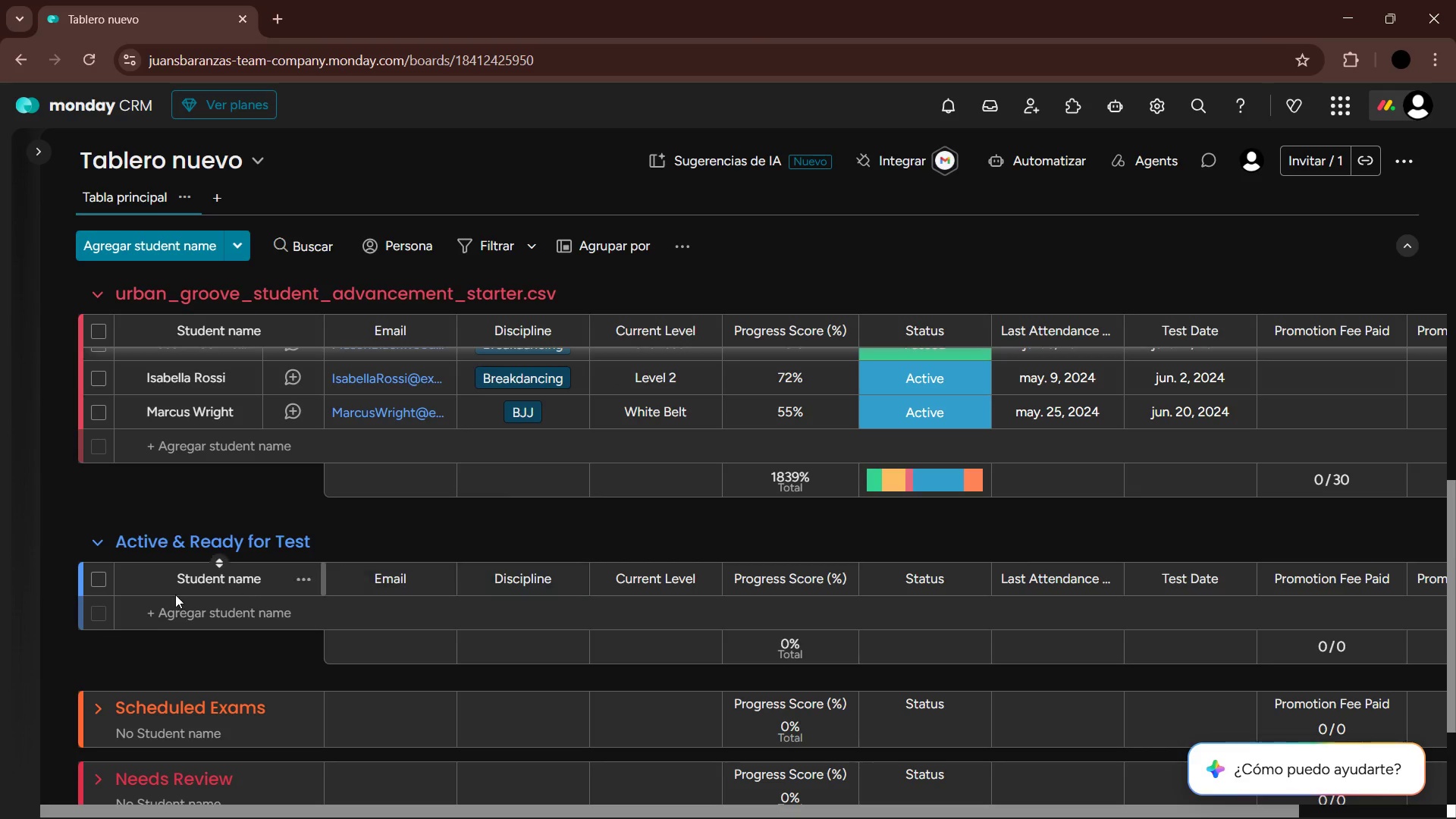 
scroll: coordinate [172, 581], scroll_direction: down, amount: 2.0
 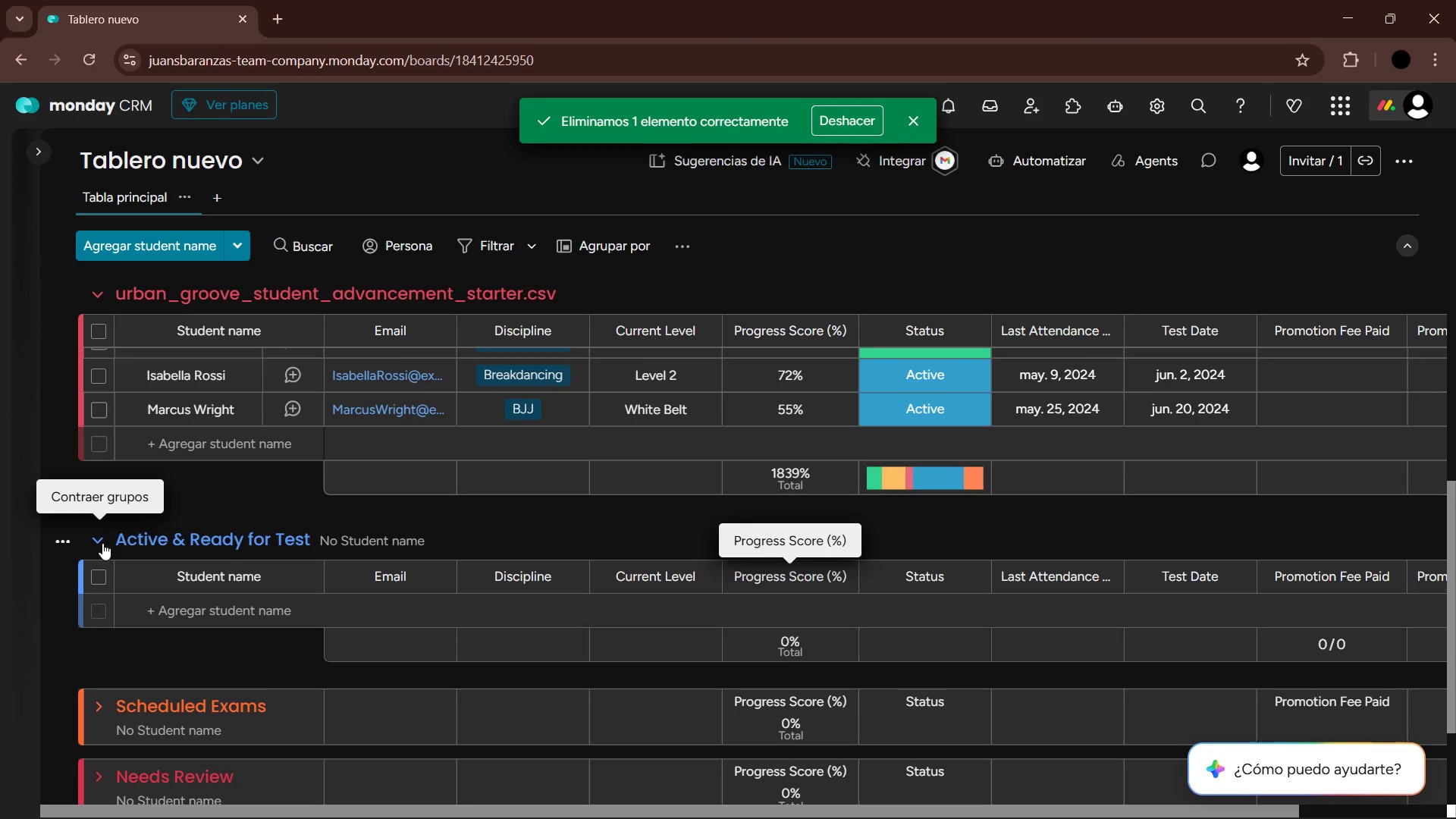 
left_click([101, 543])
 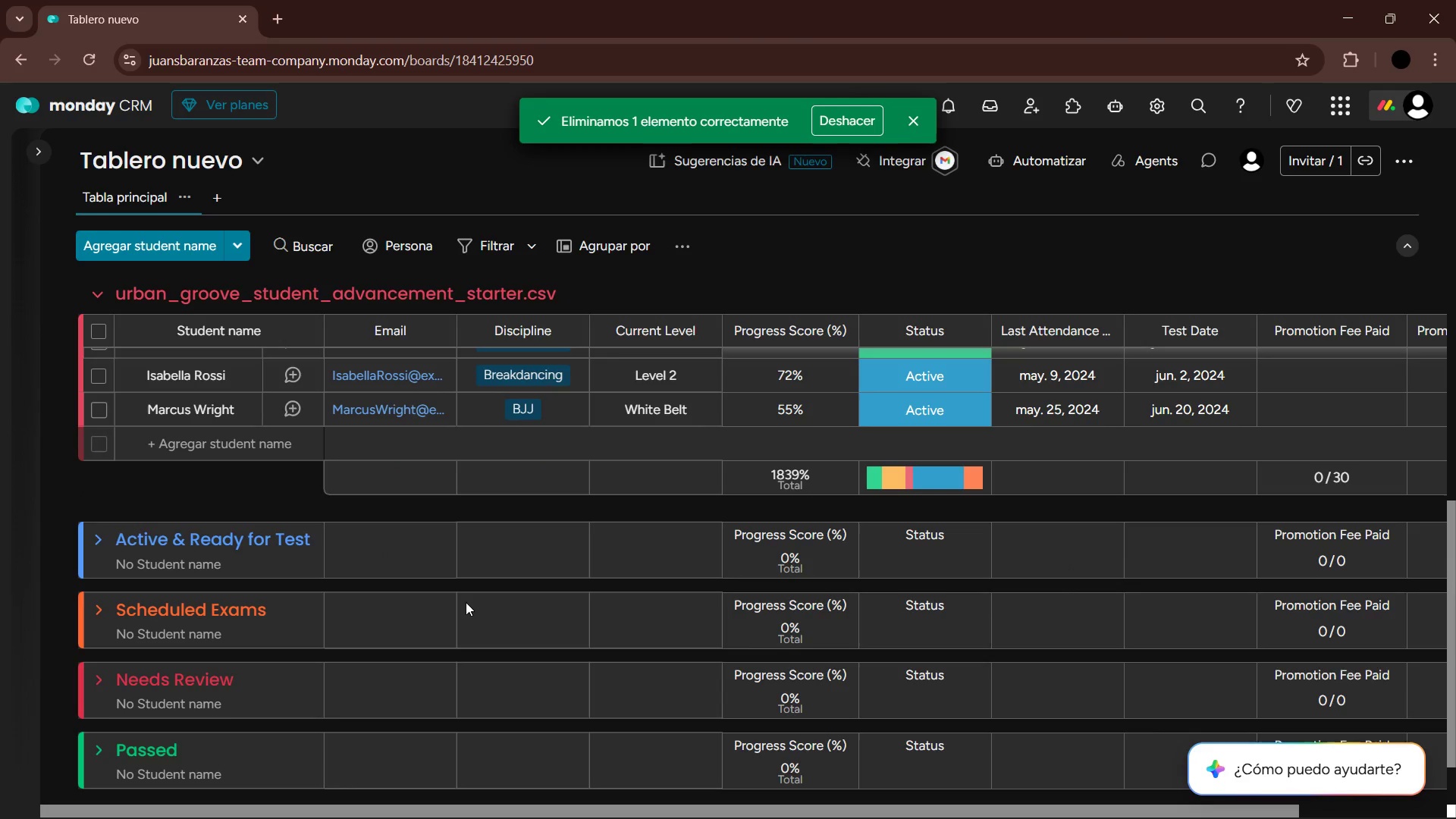 
scroll: coordinate [499, 616], scroll_direction: down, amount: 2.0
 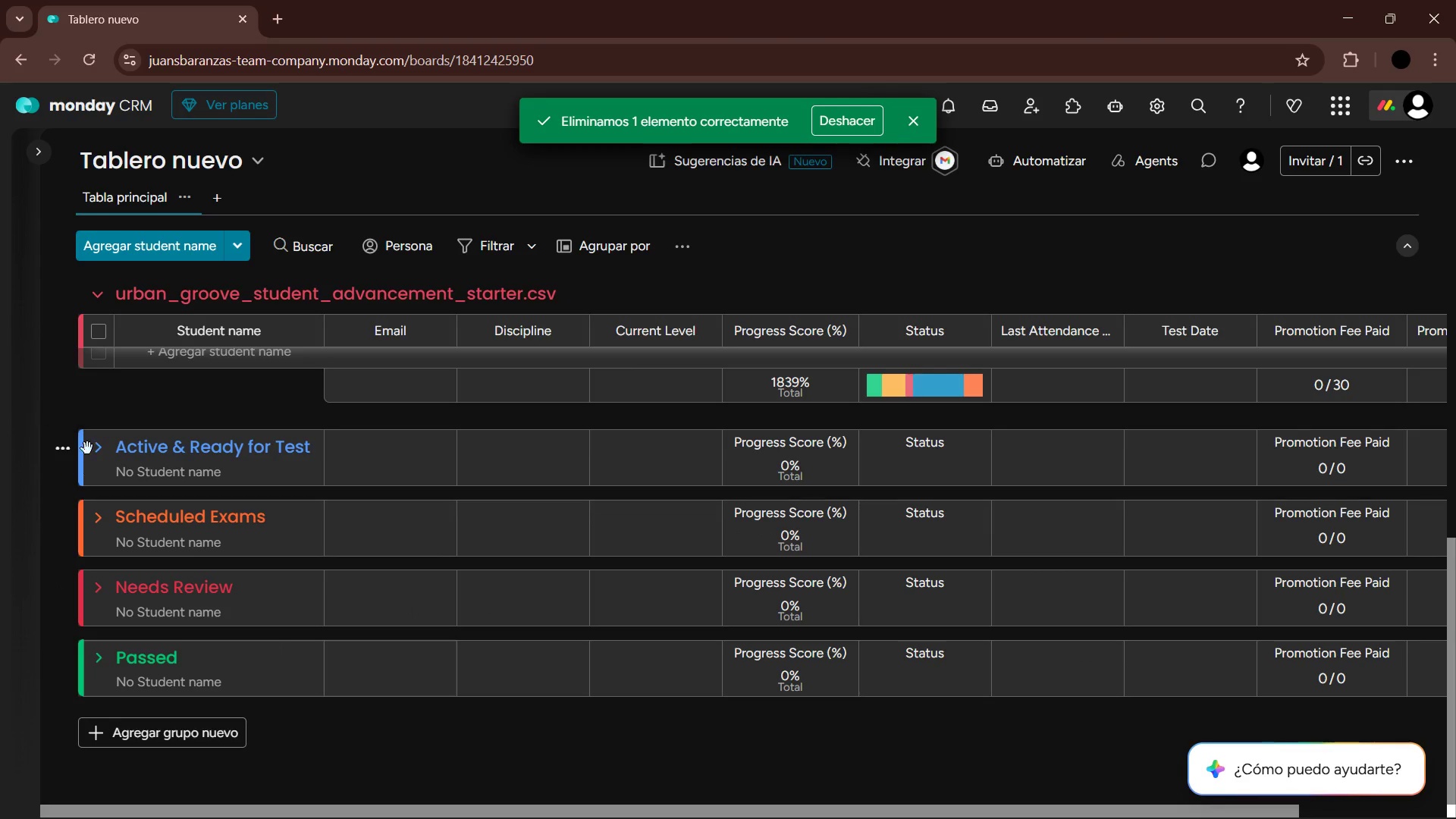 
left_click([97, 454])
 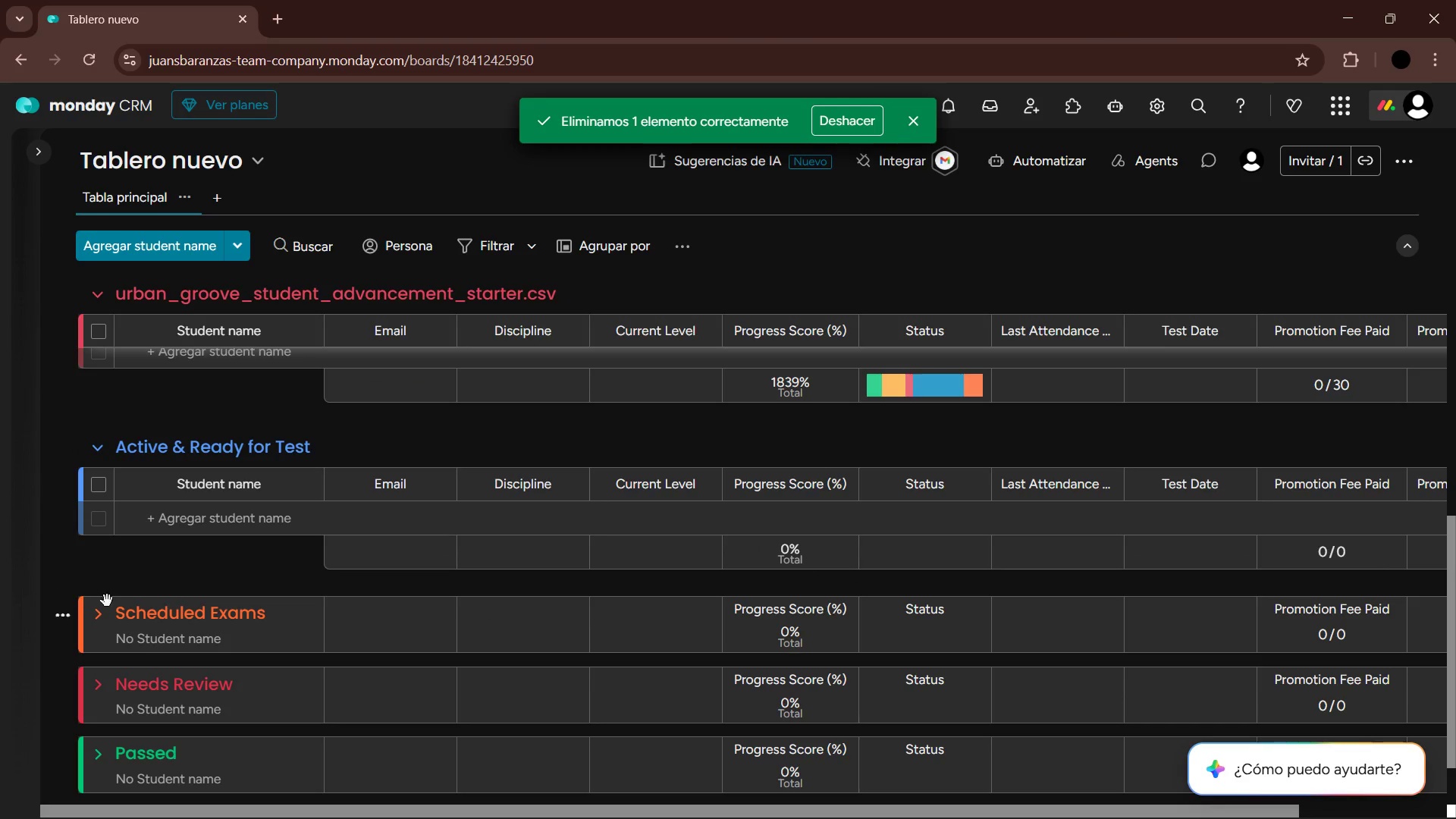 
left_click([99, 610])
 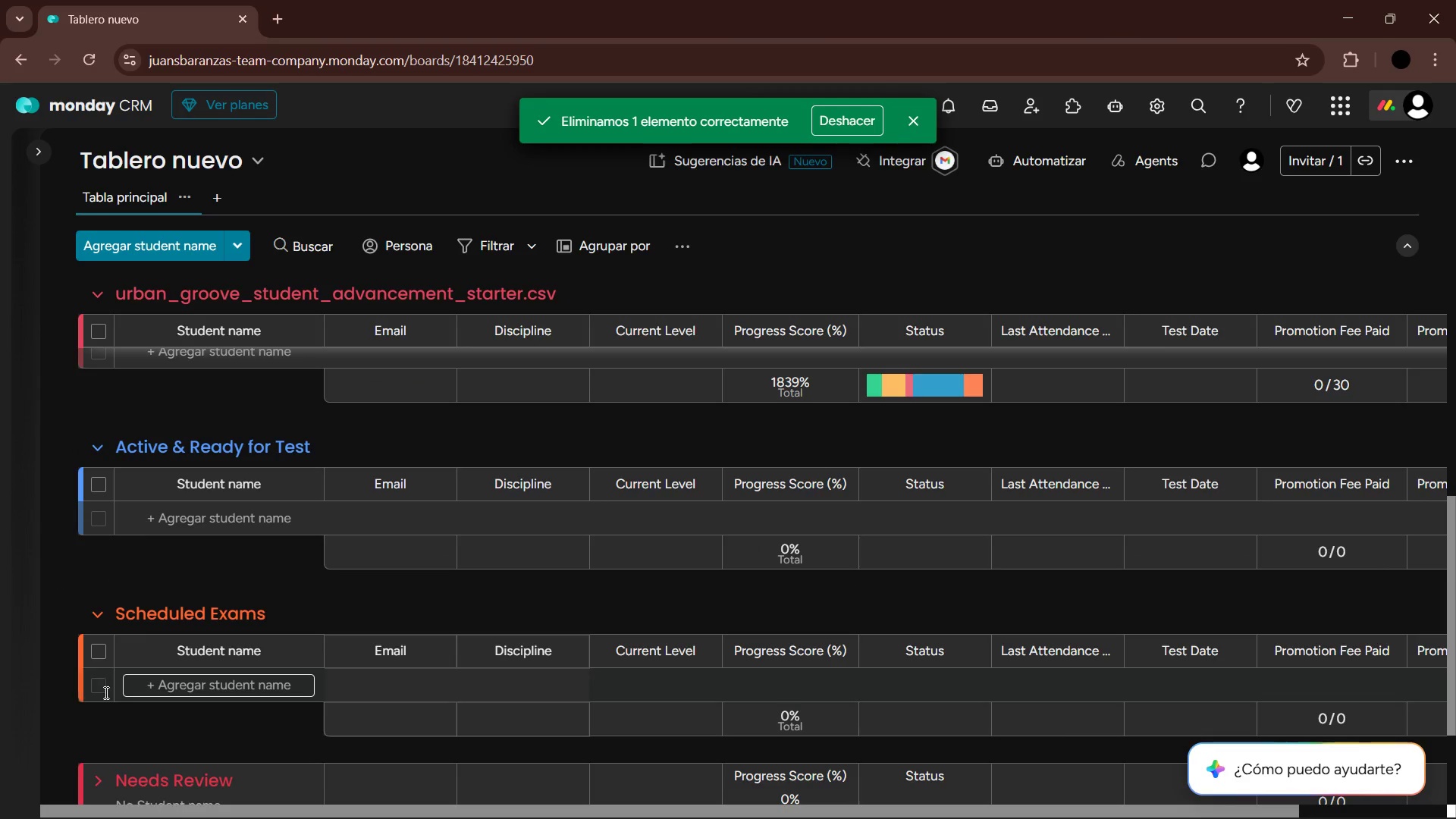 
scroll: coordinate [100, 712], scroll_direction: down, amount: 1.0
 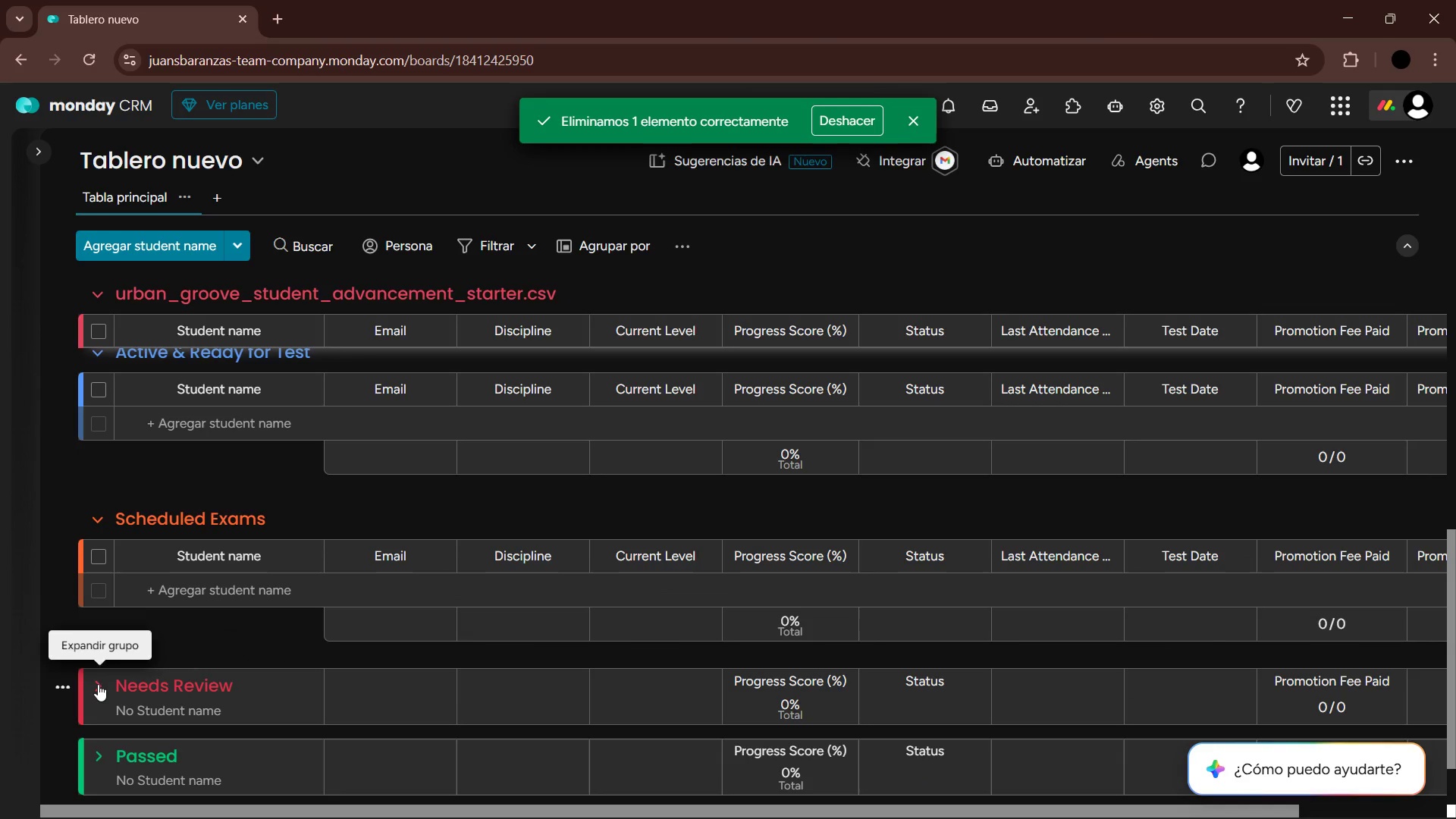 
left_click([98, 685])
 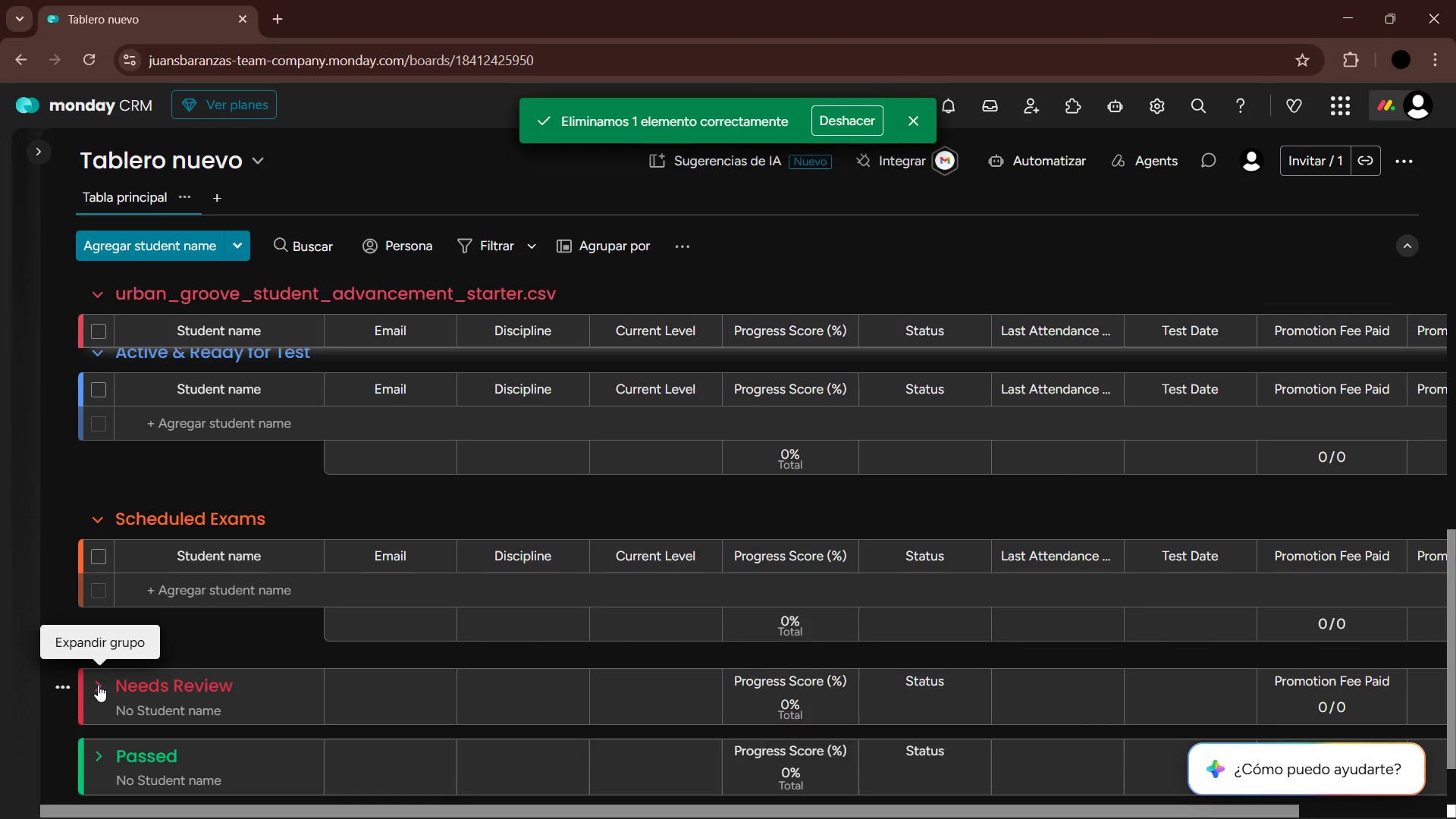 
scroll: coordinate [99, 683], scroll_direction: down, amount: 4.0
 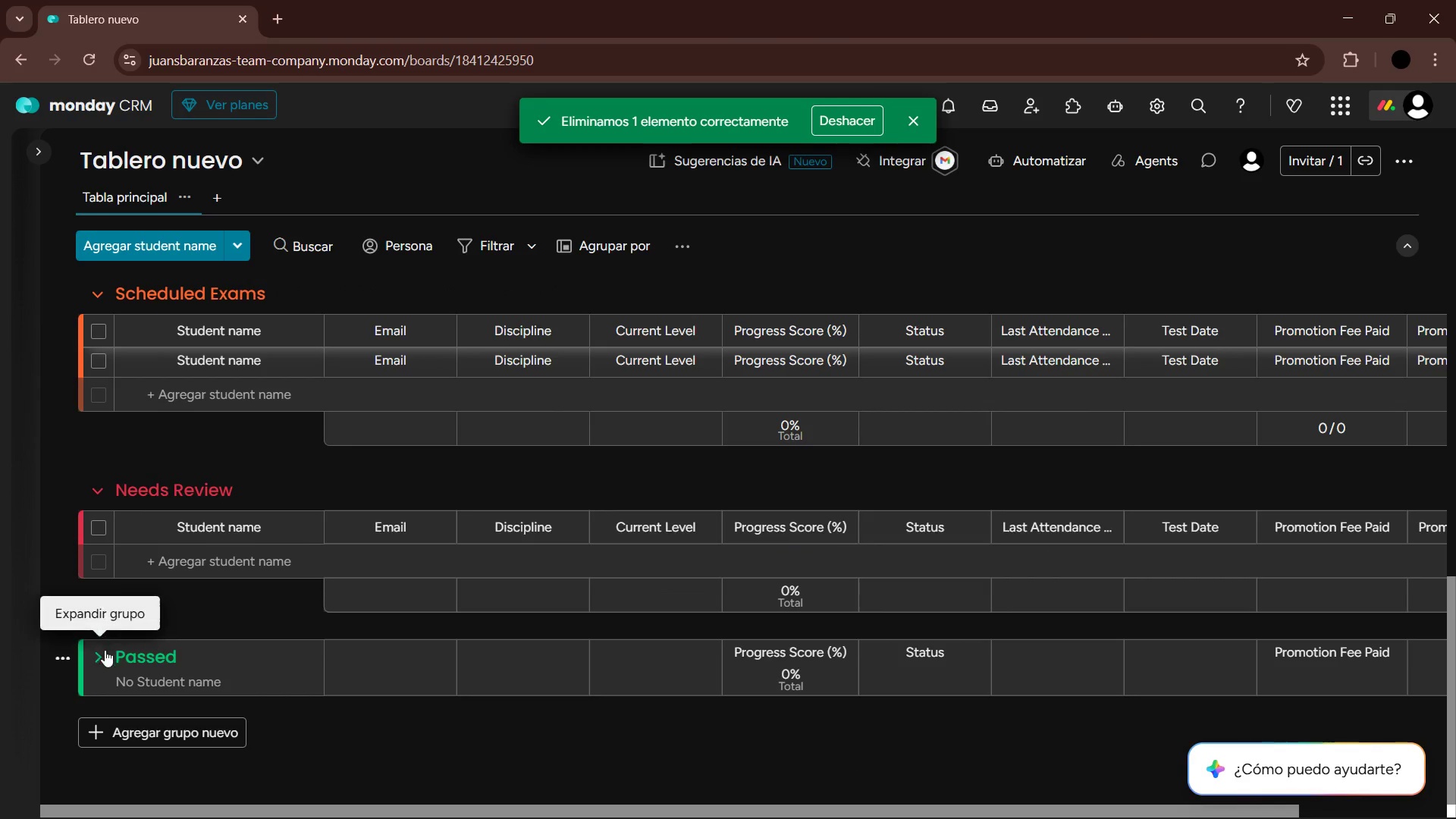 
left_click([102, 655])
 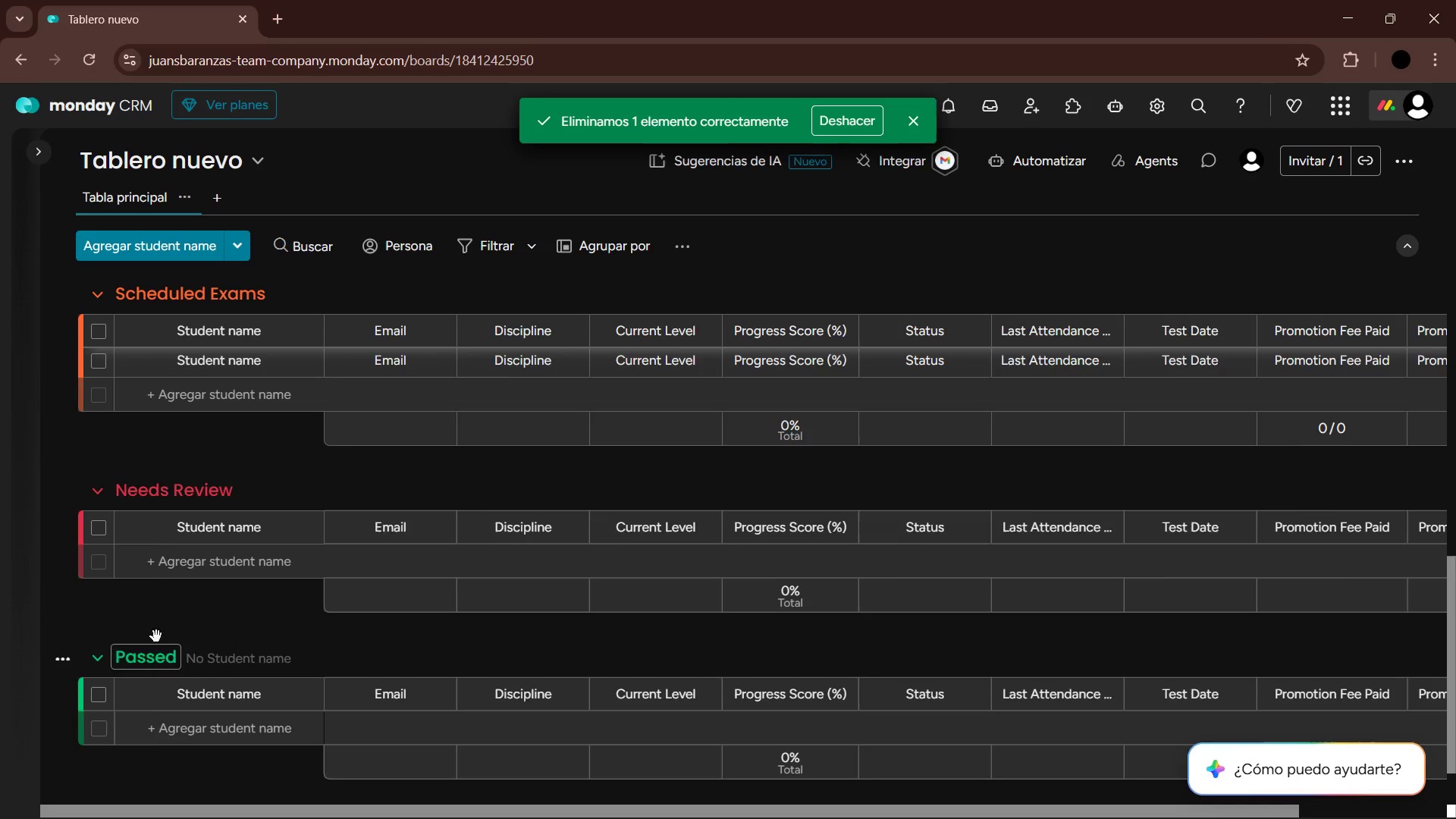 
scroll: coordinate [400, 545], scroll_direction: up, amount: 4.0
 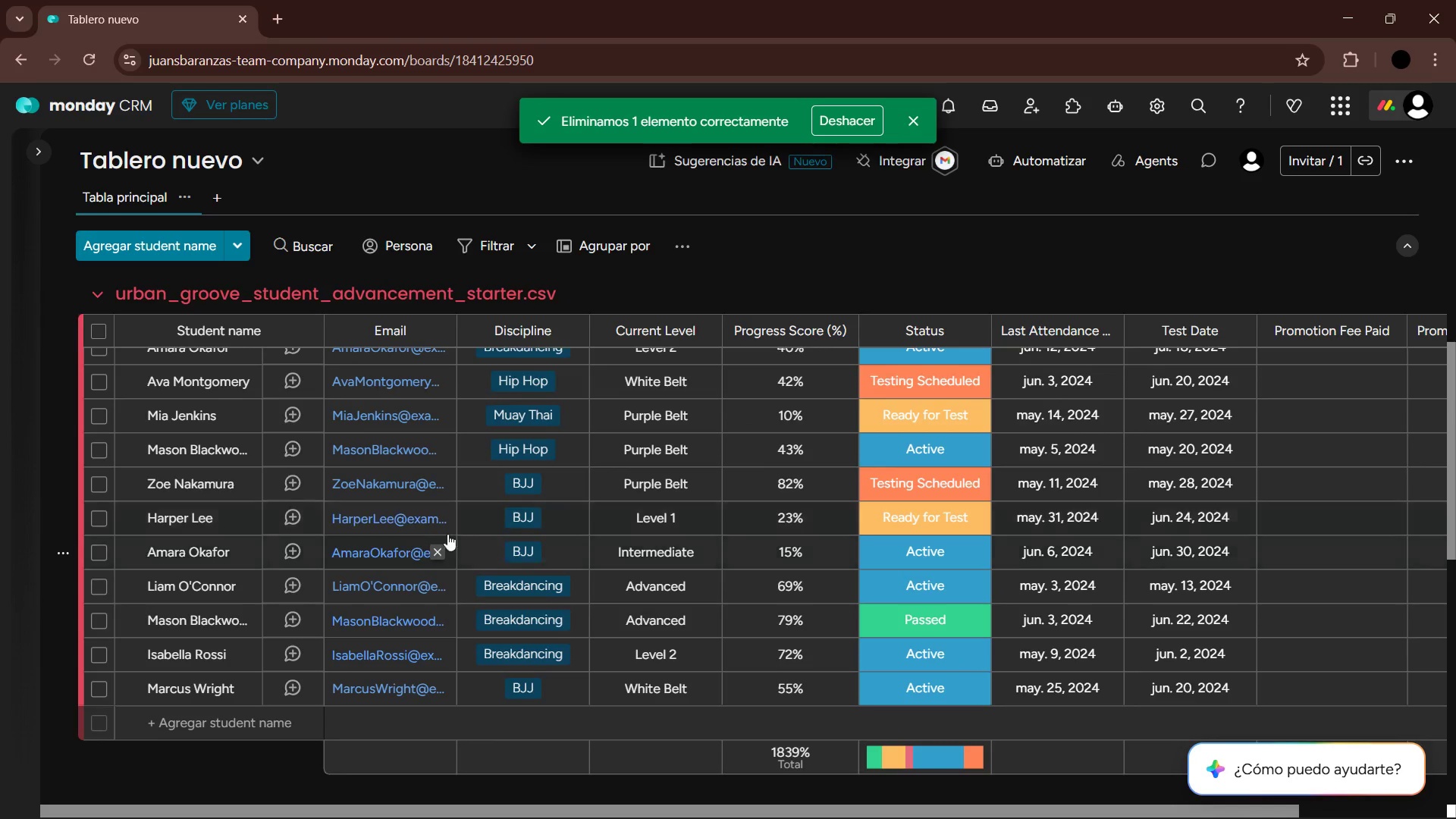 
scroll: coordinate [473, 555], scroll_direction: down, amount: 2.0
 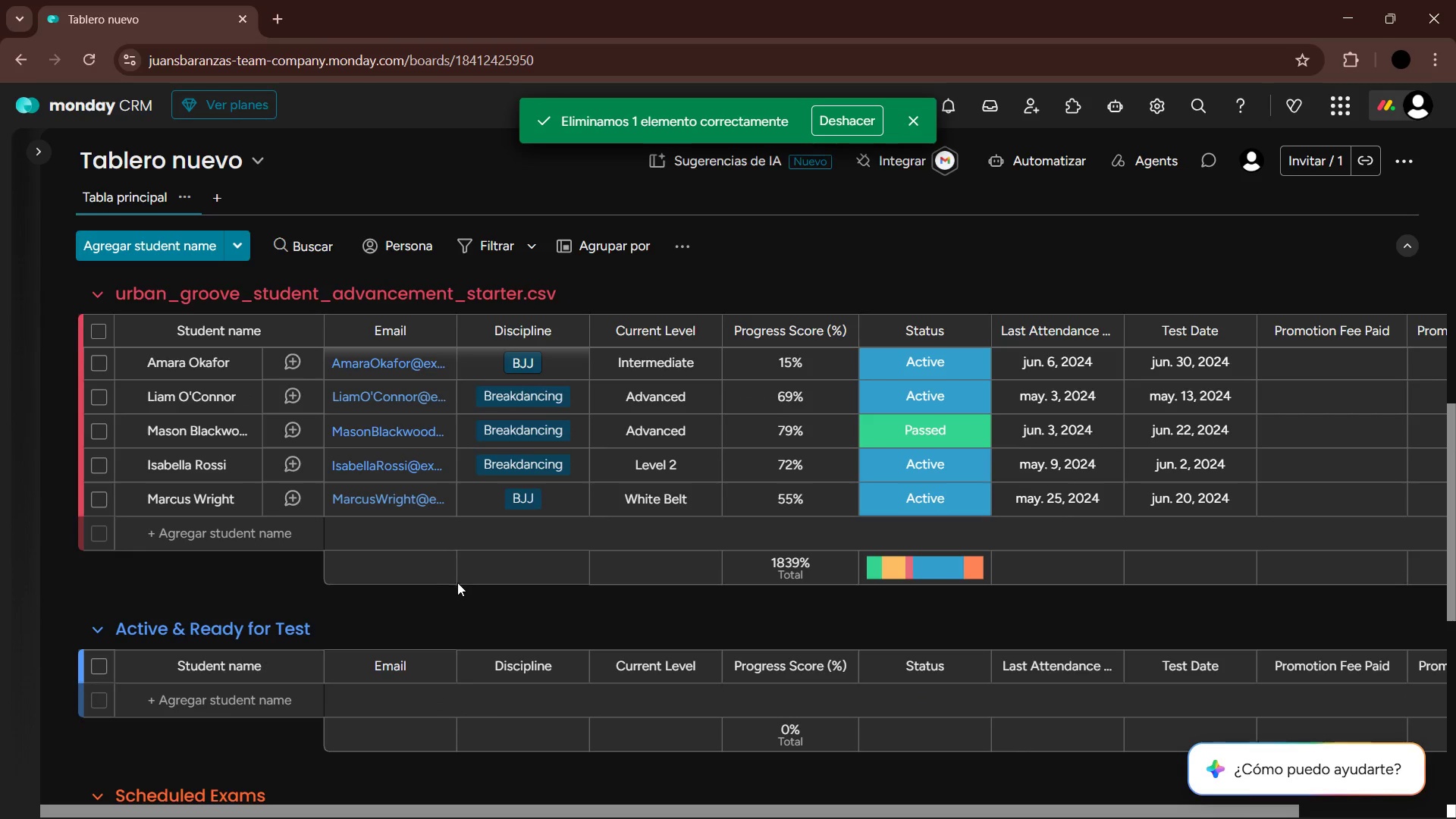 
scroll: coordinate [488, 583], scroll_direction: up, amount: 14.0
 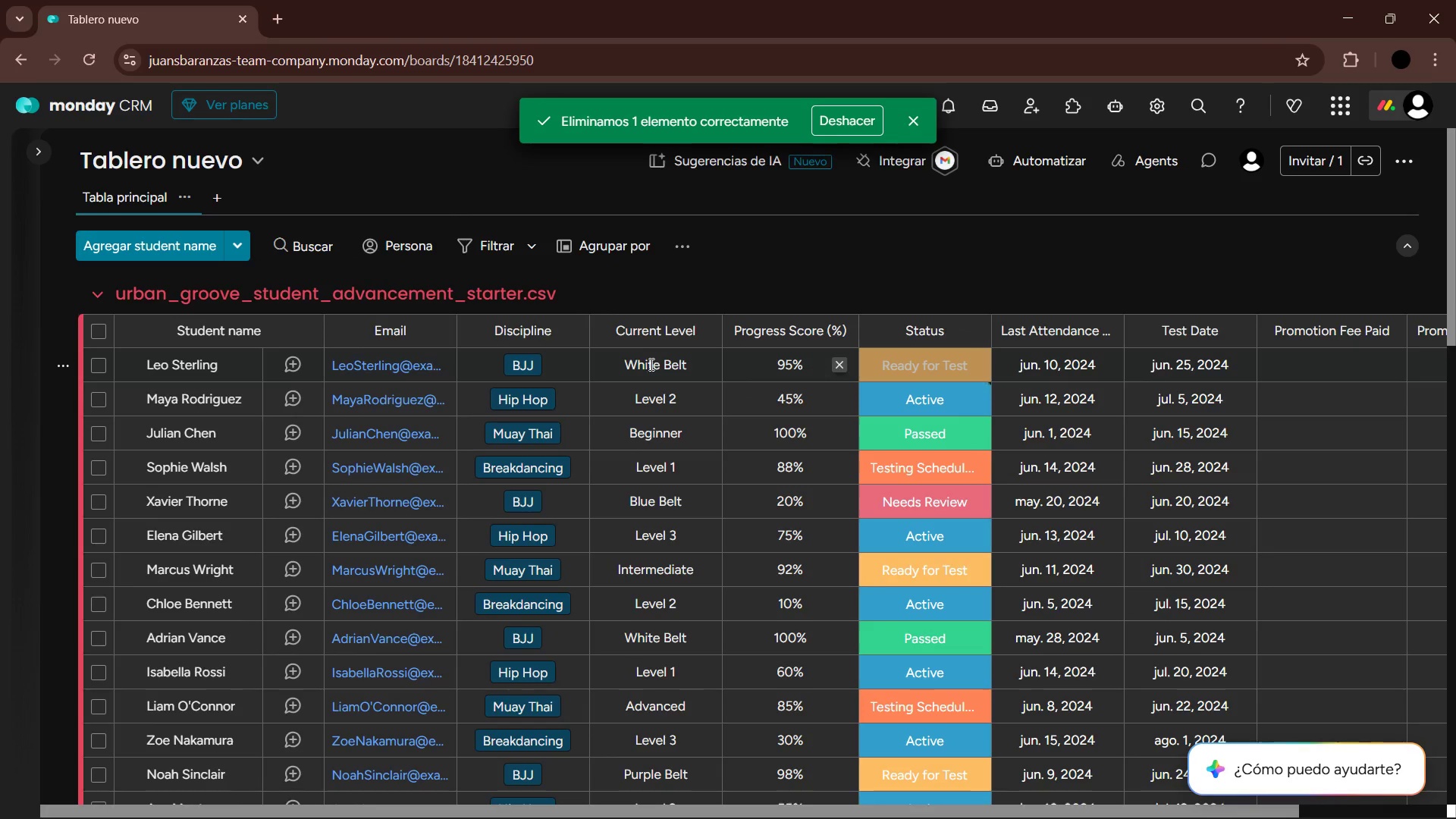 
left_click([93, 366])
 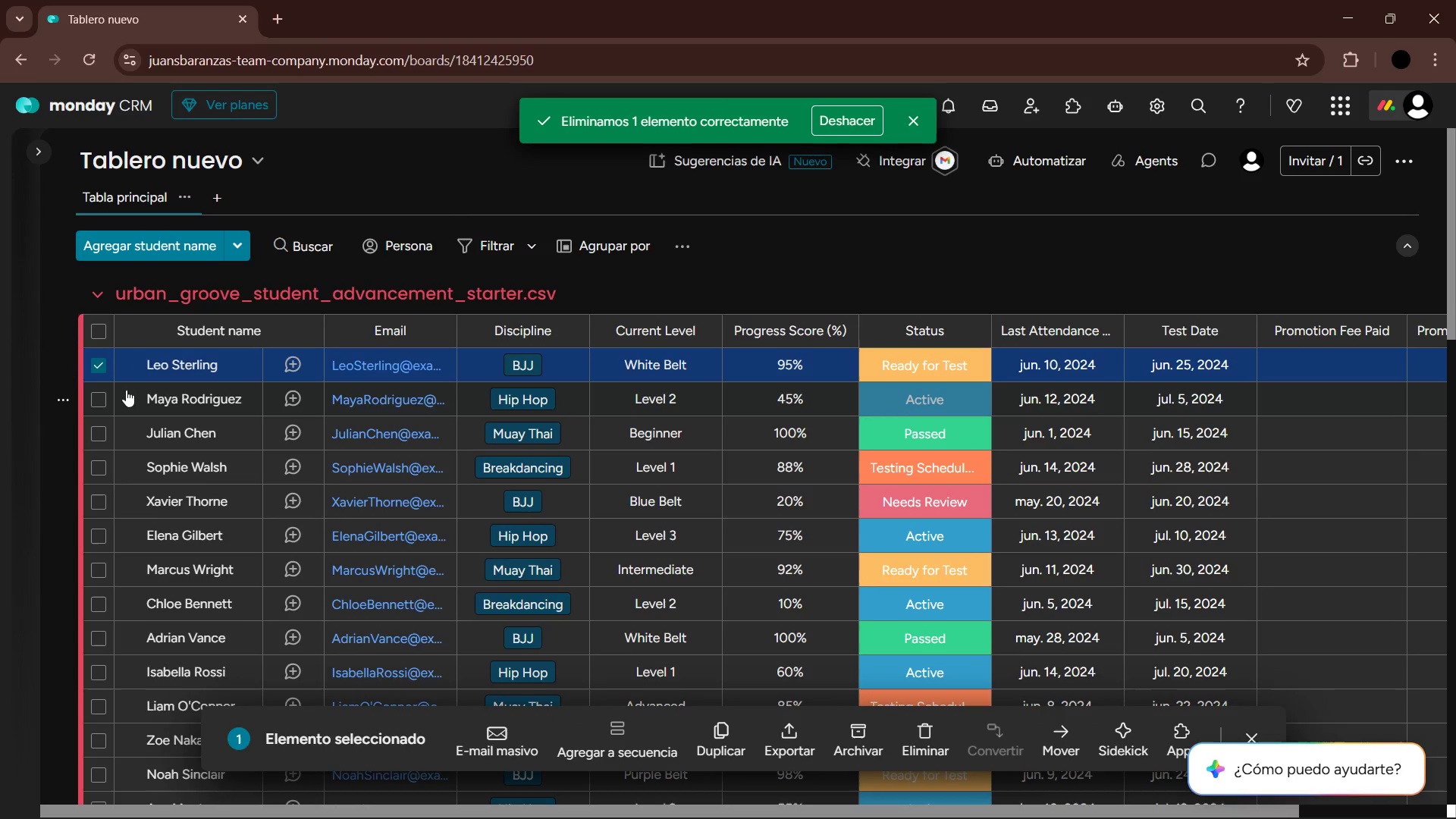 
left_click([96, 397])
 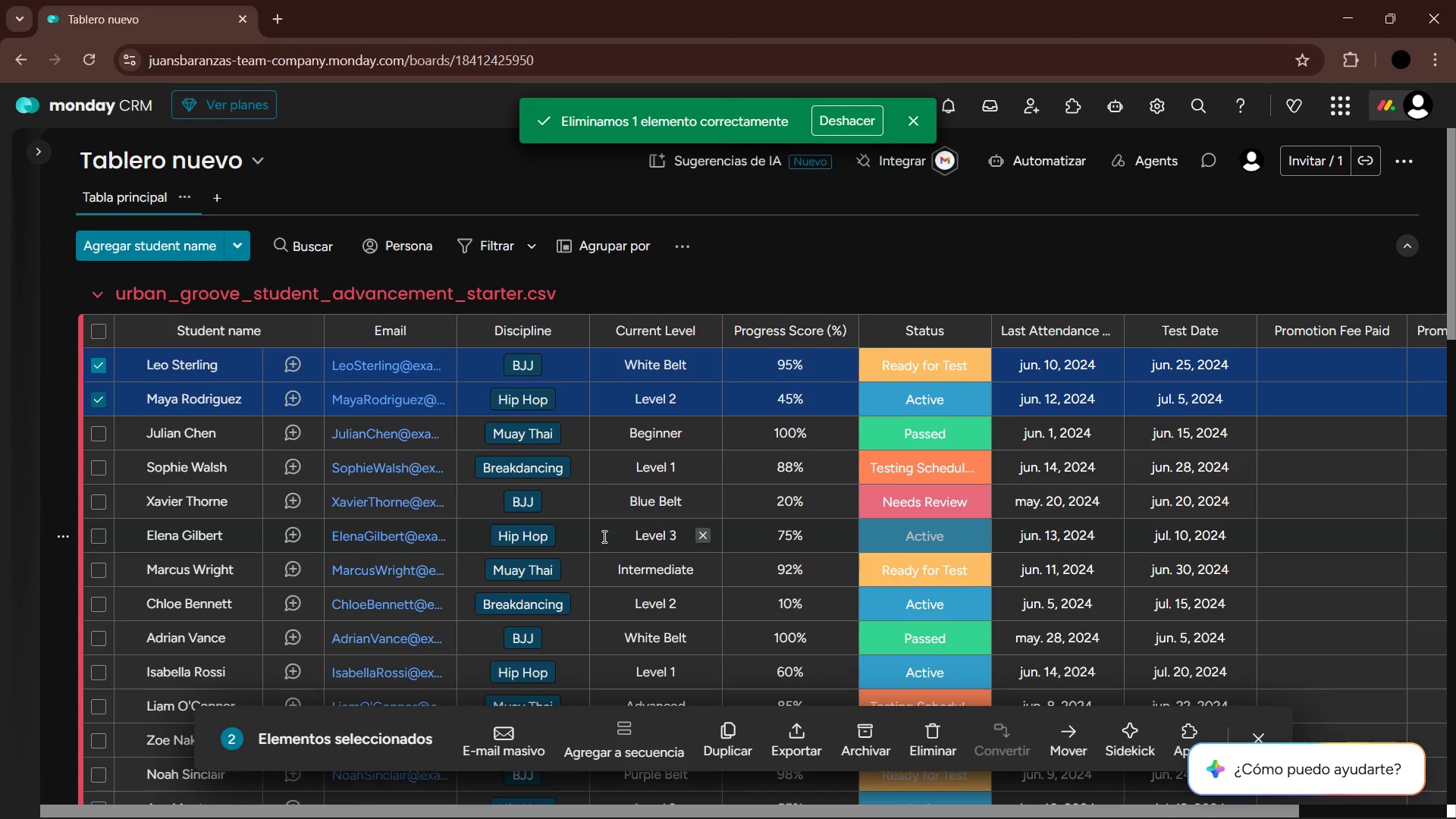 
left_click([98, 530])
 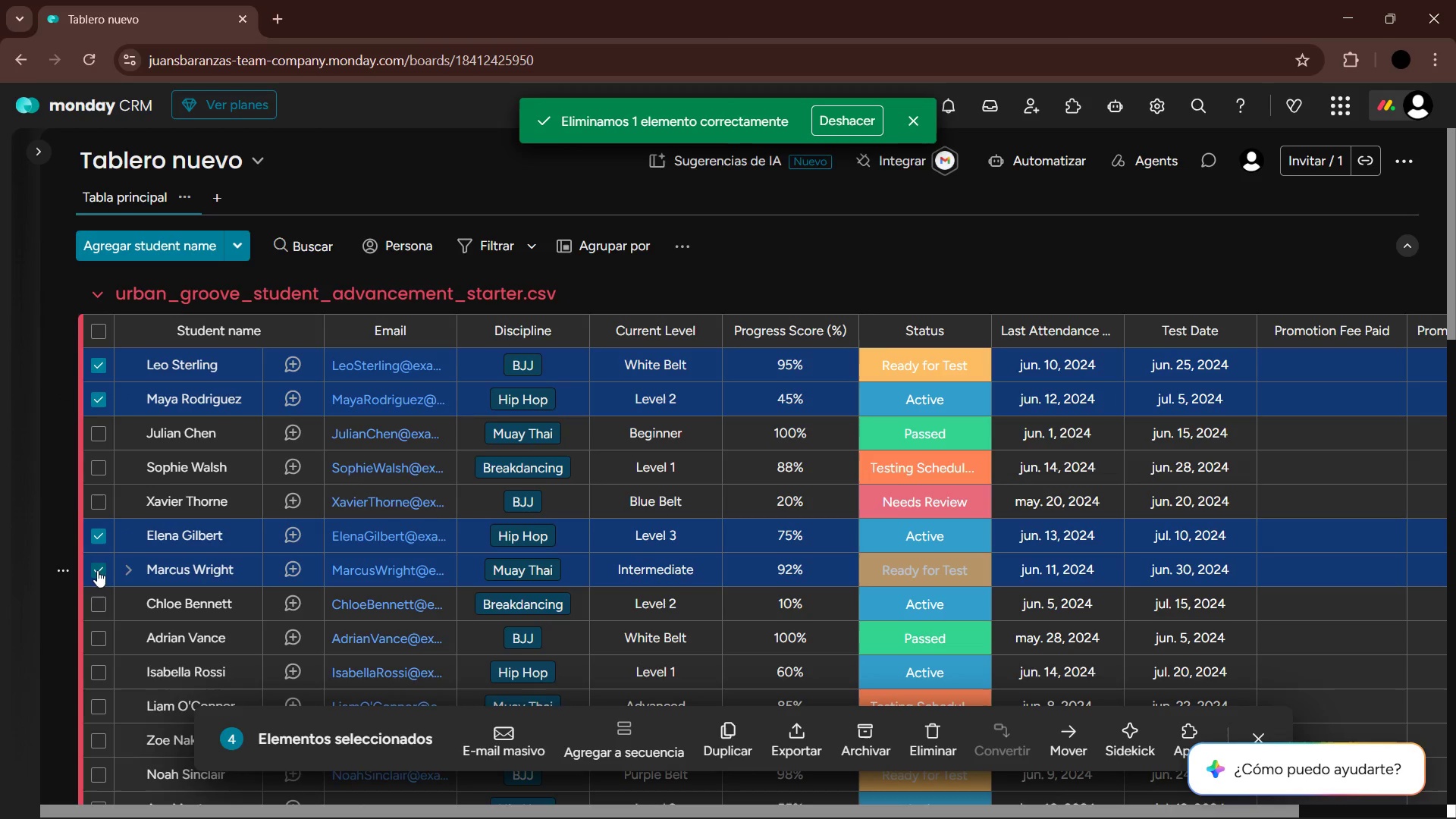 
left_click([95, 601])
 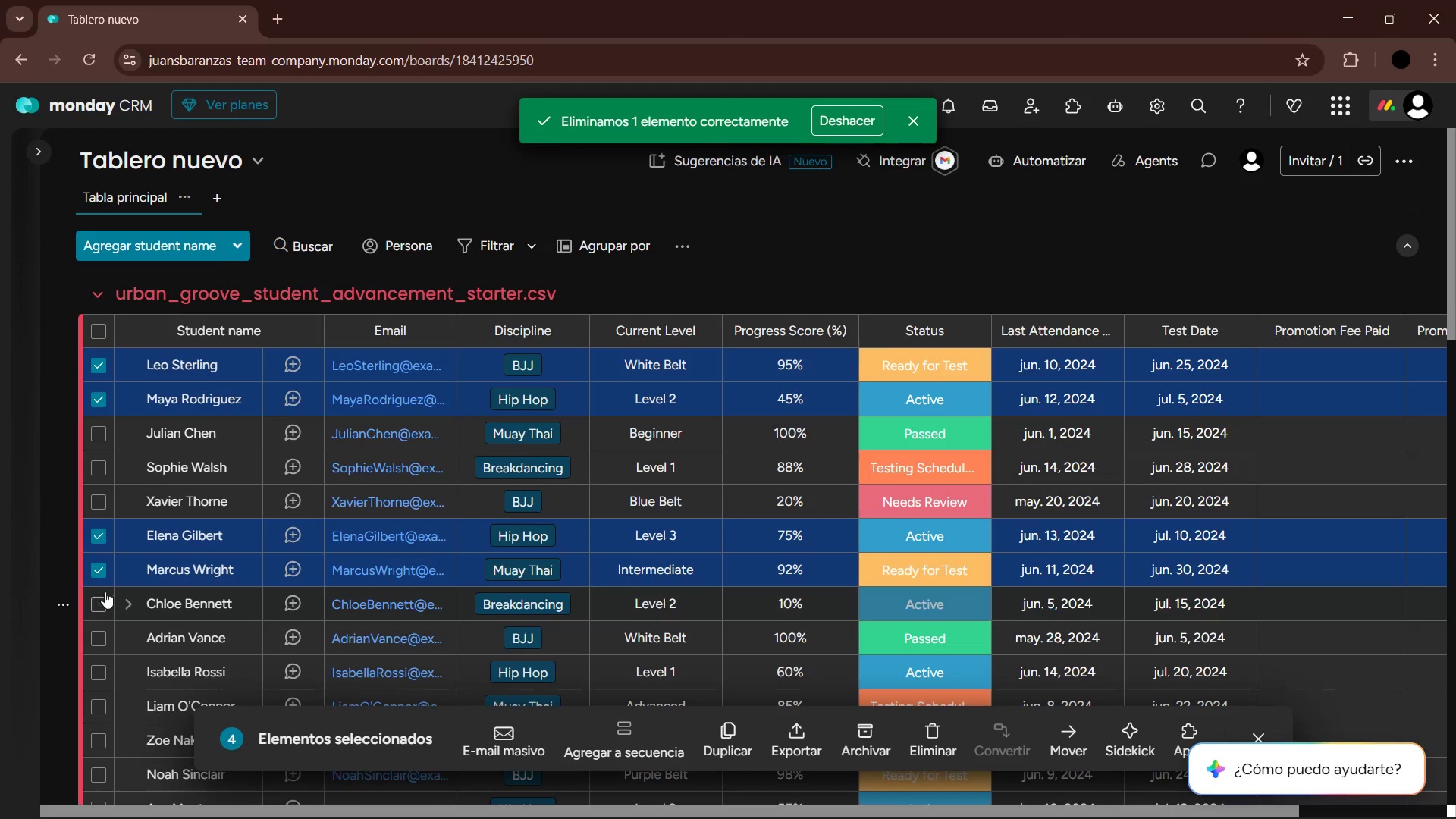 
scroll: coordinate [156, 558], scroll_direction: down, amount: 2.0
 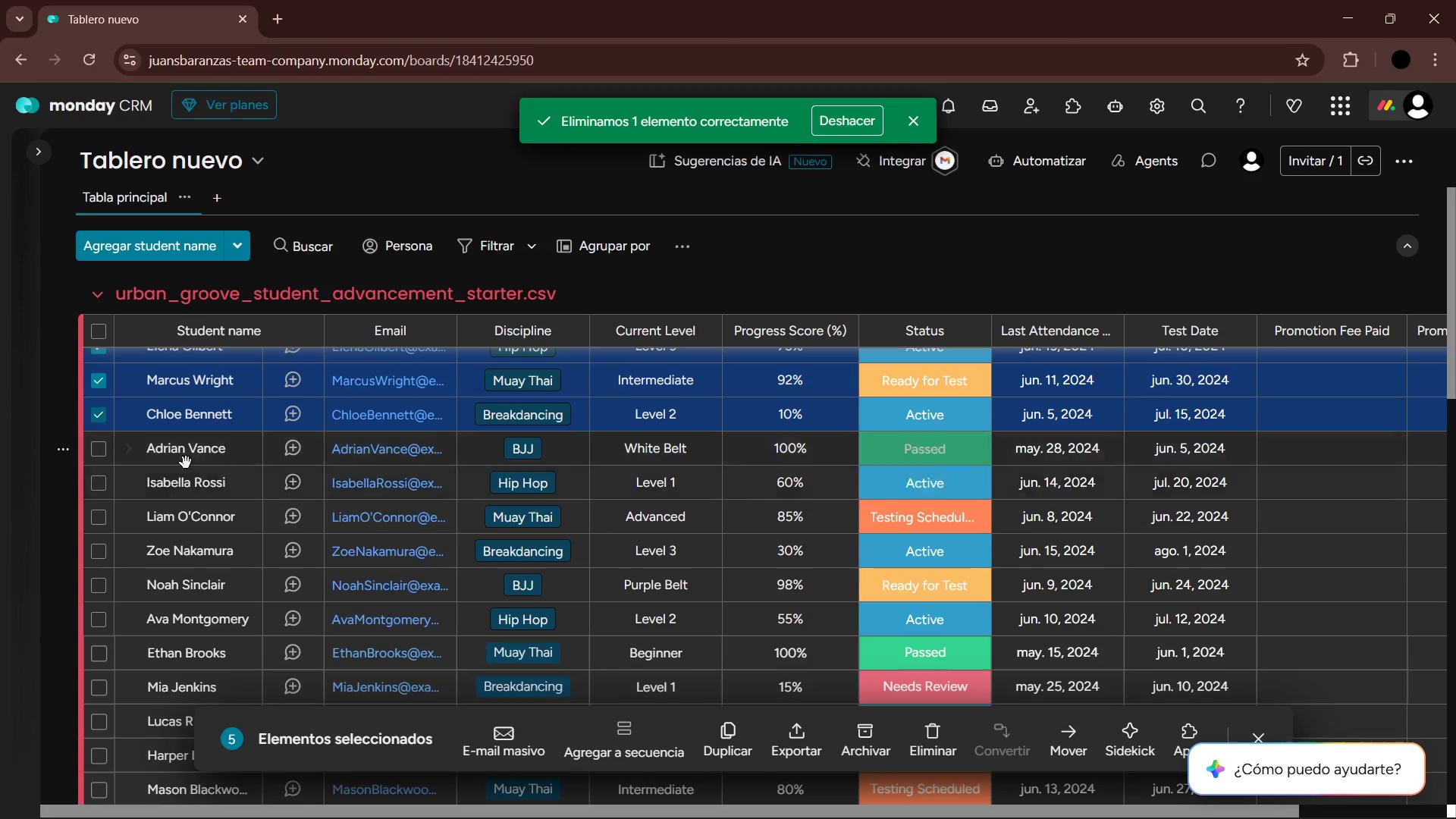 
left_click([102, 485])
 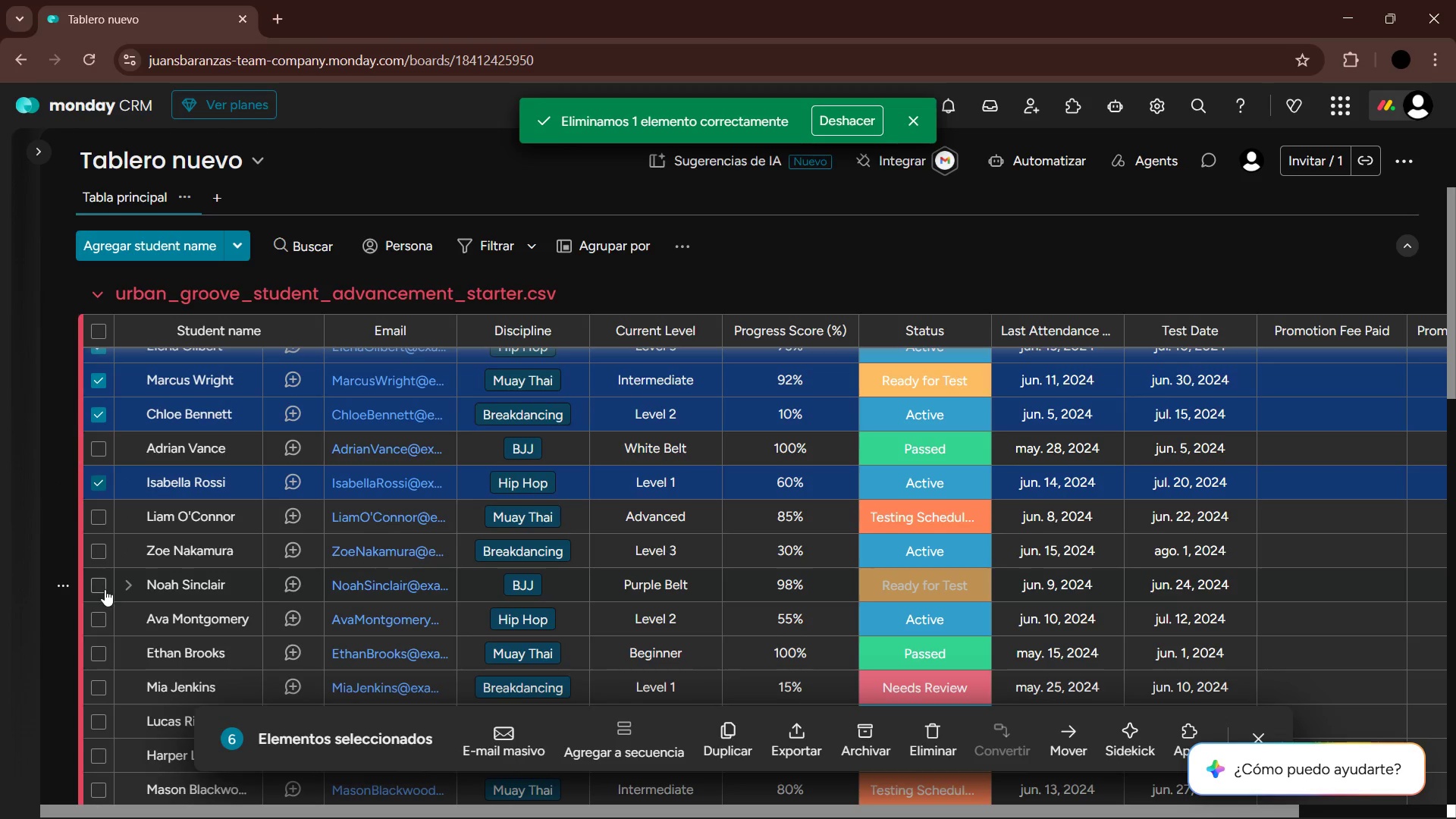 
left_click([99, 589])
 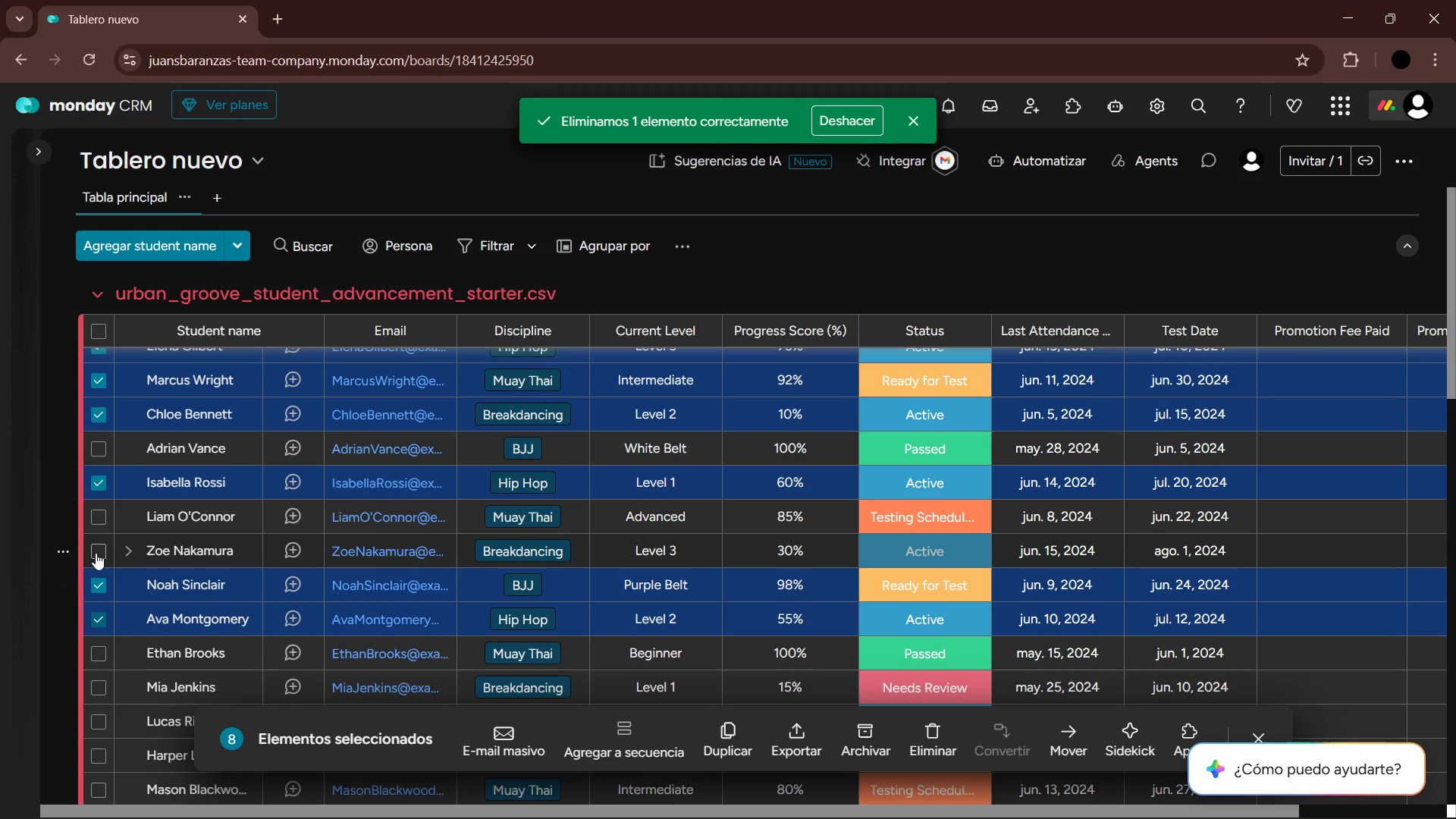 
scroll: coordinate [277, 551], scroll_direction: up, amount: 2.0
 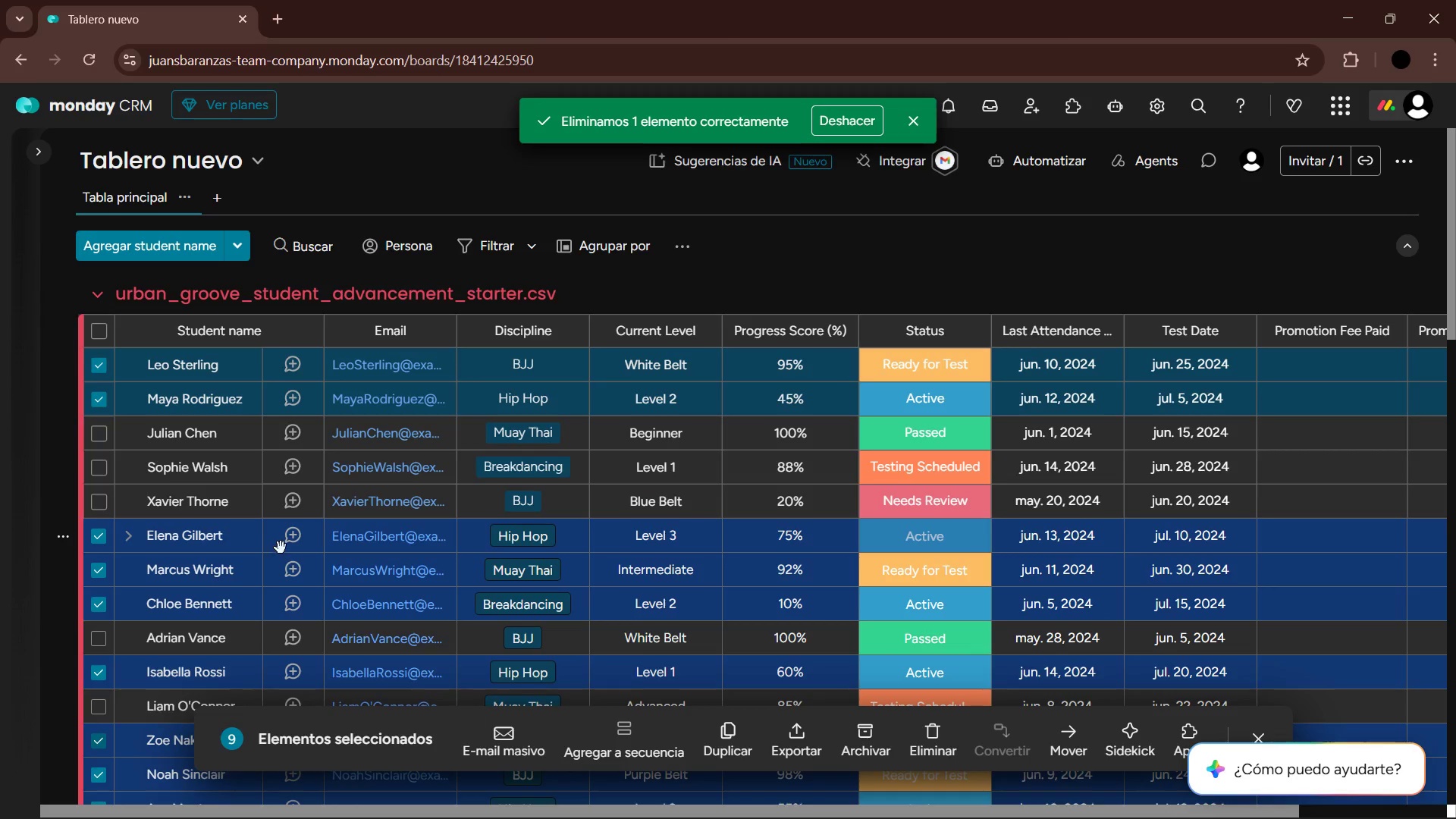 
scroll: coordinate [333, 519], scroll_direction: down, amount: 3.0
 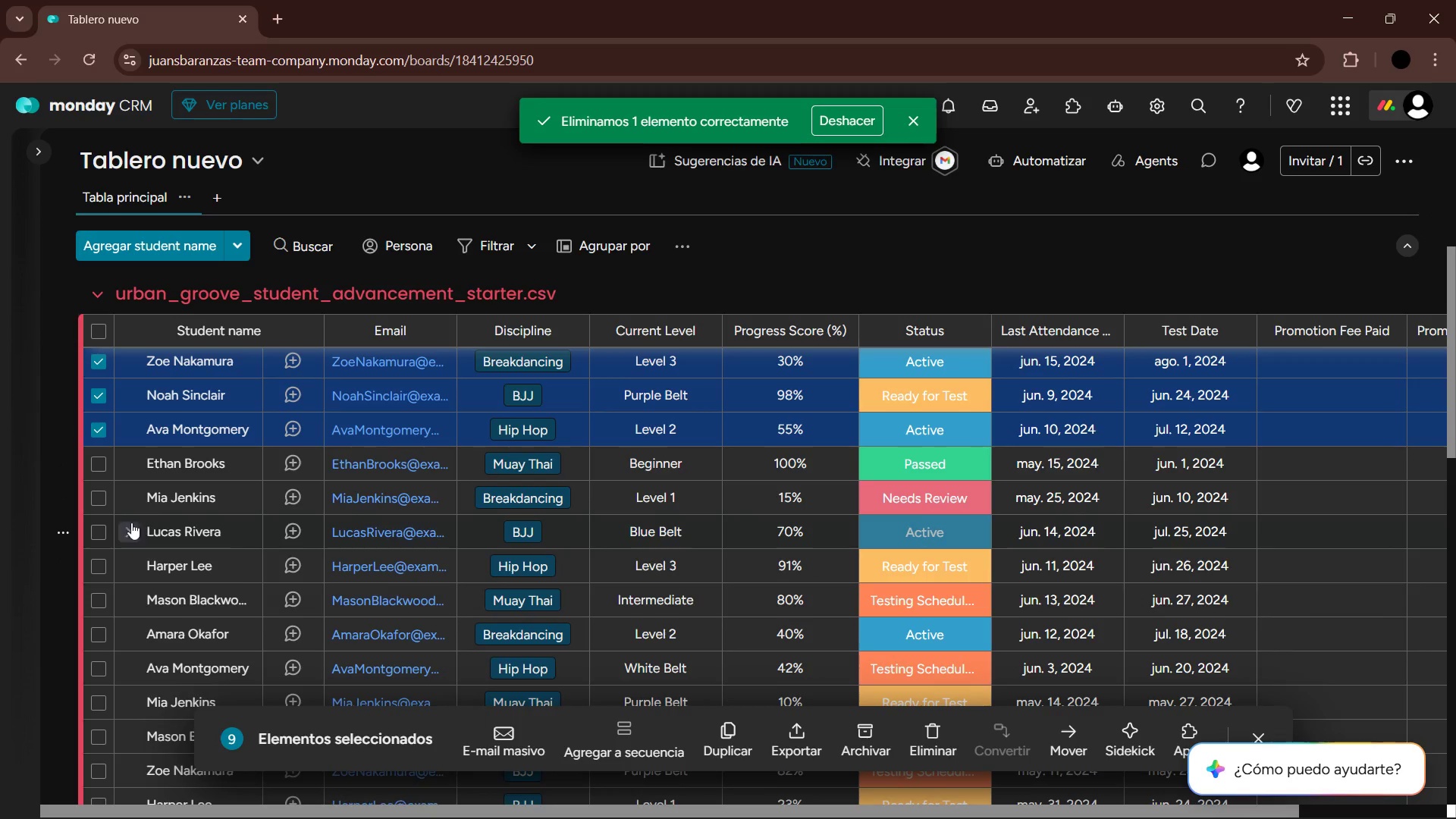 
double_click([101, 557])
 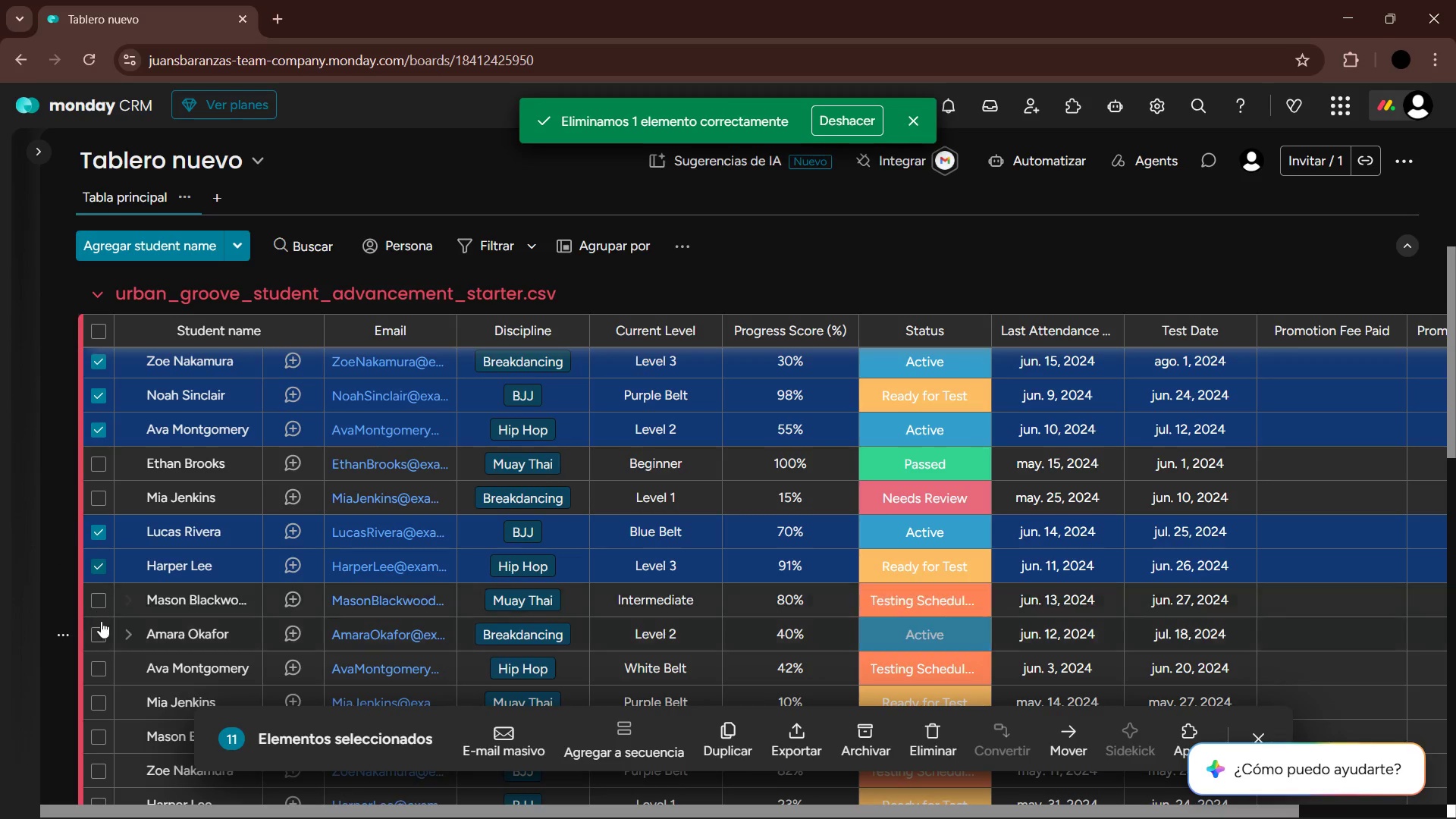 
left_click([99, 629])
 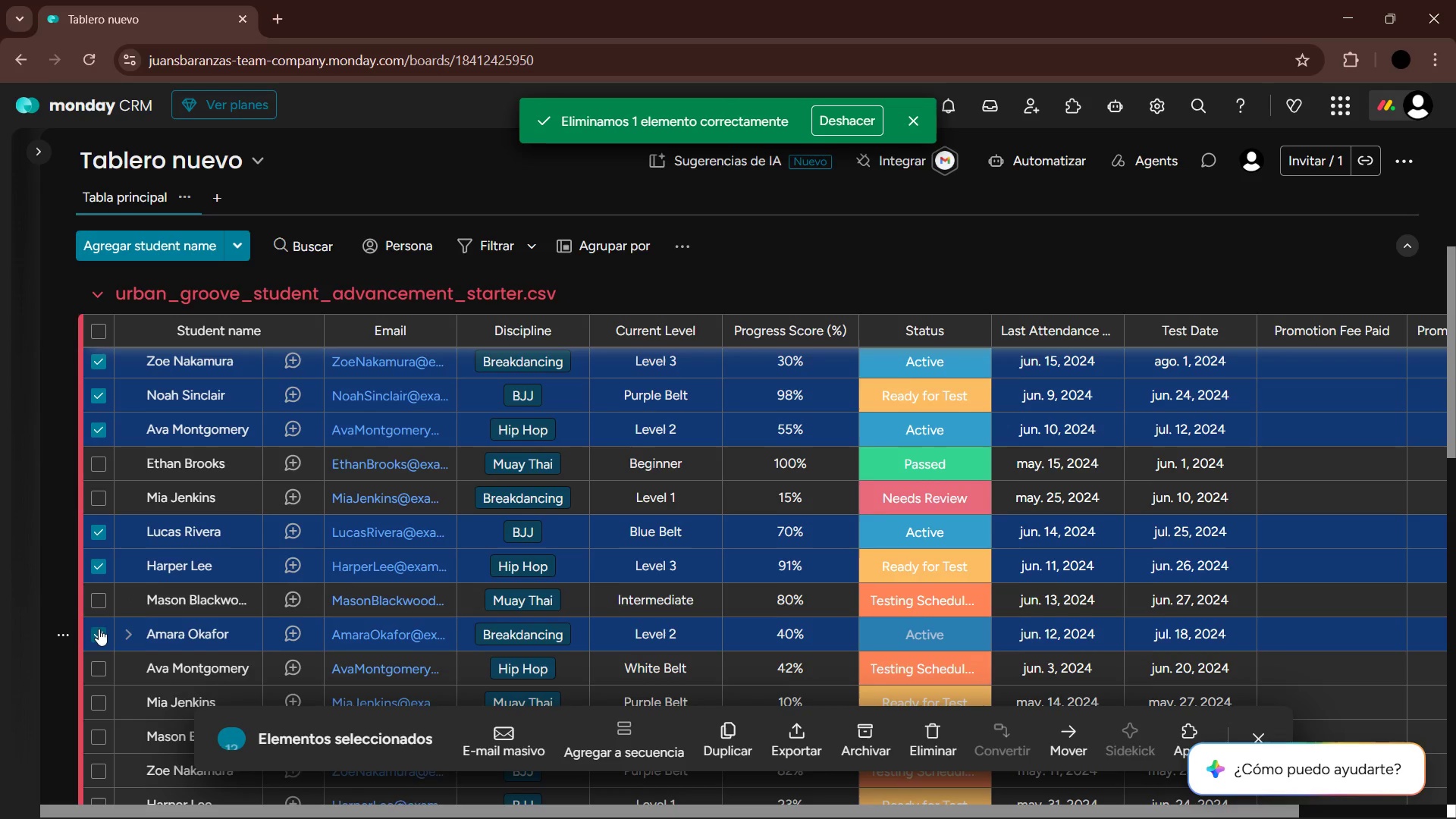 
scroll: coordinate [99, 623], scroll_direction: down, amount: 2.0
 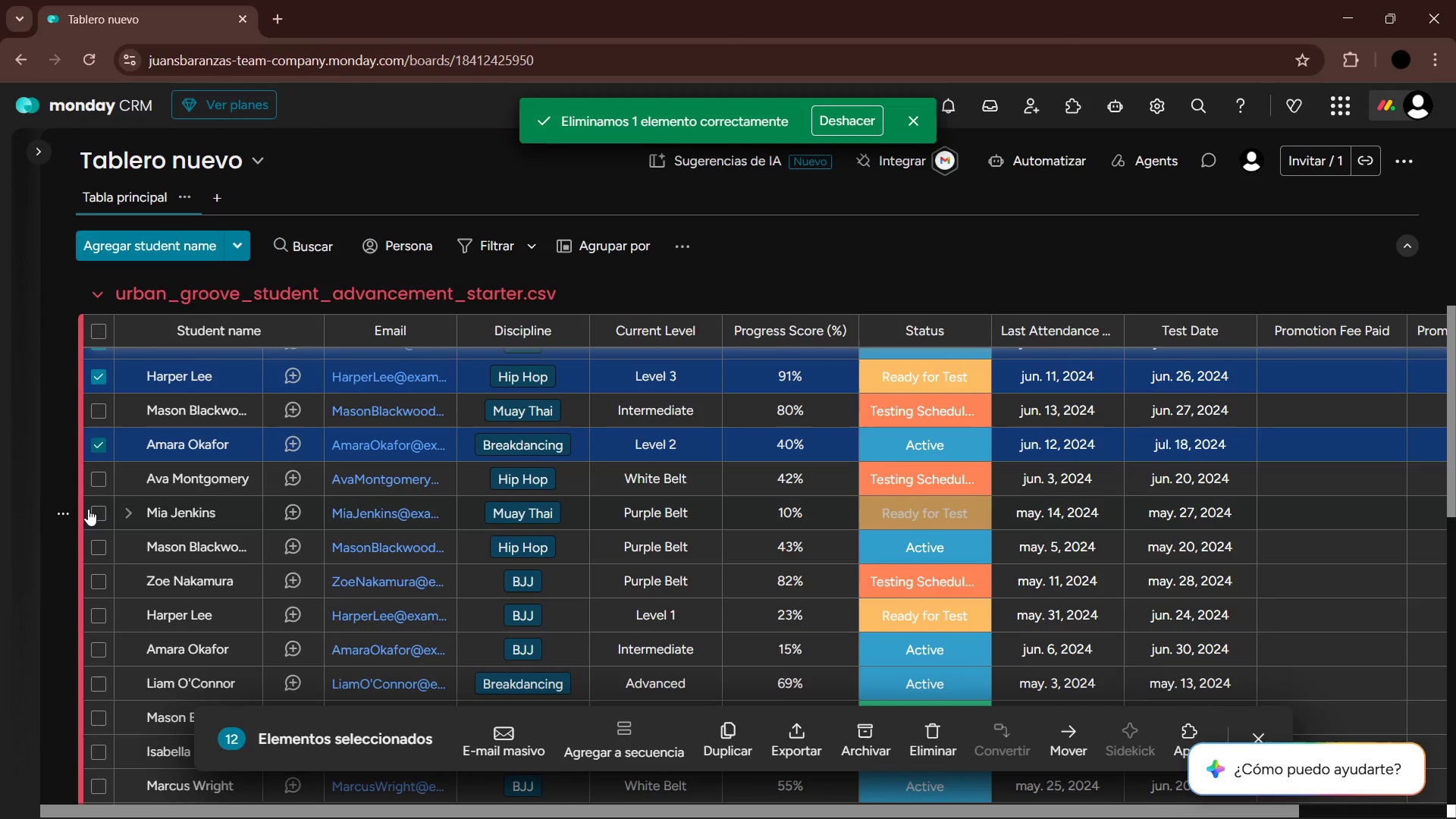 
left_click([100, 541])
 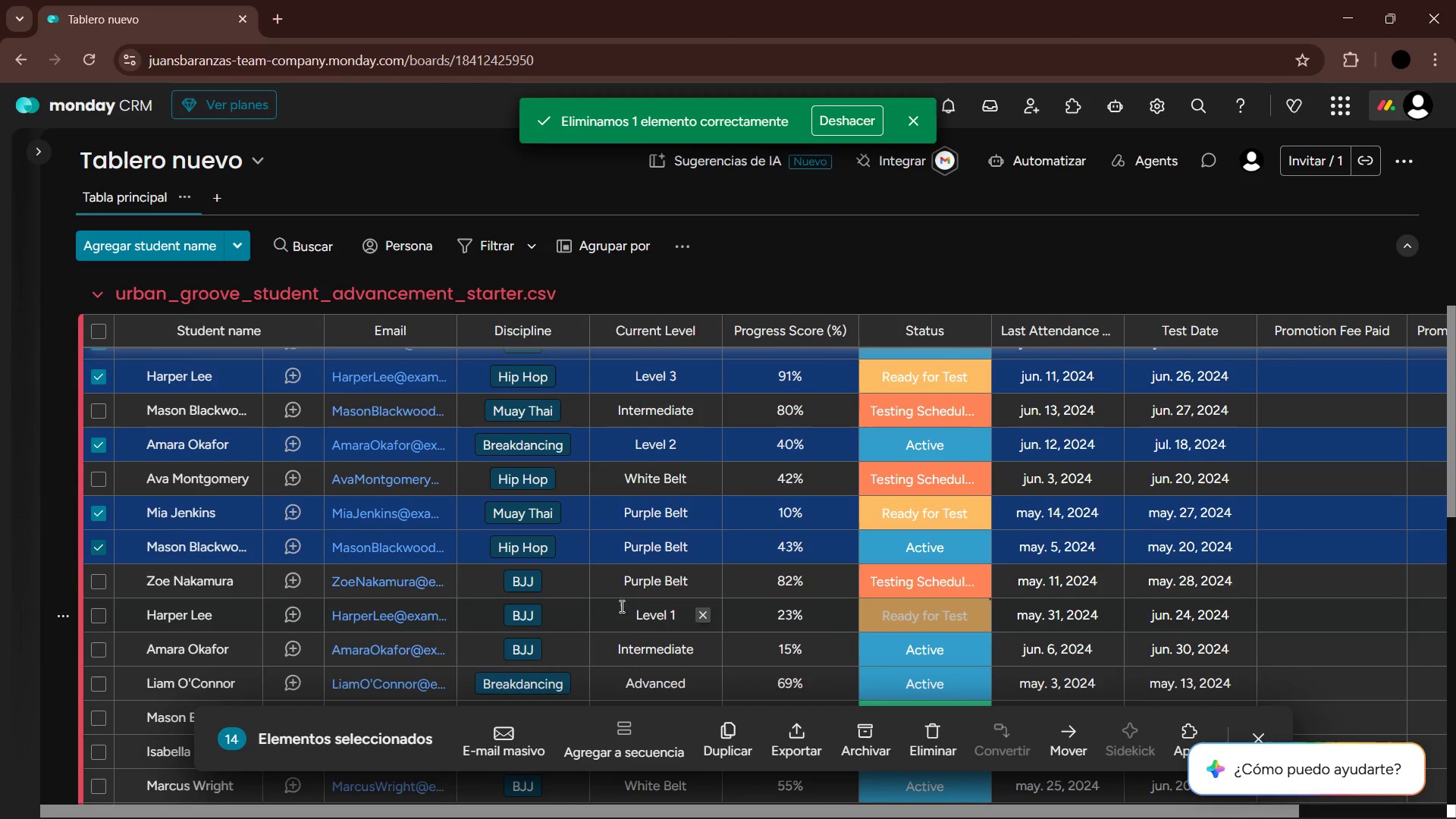 
left_click([108, 613])
 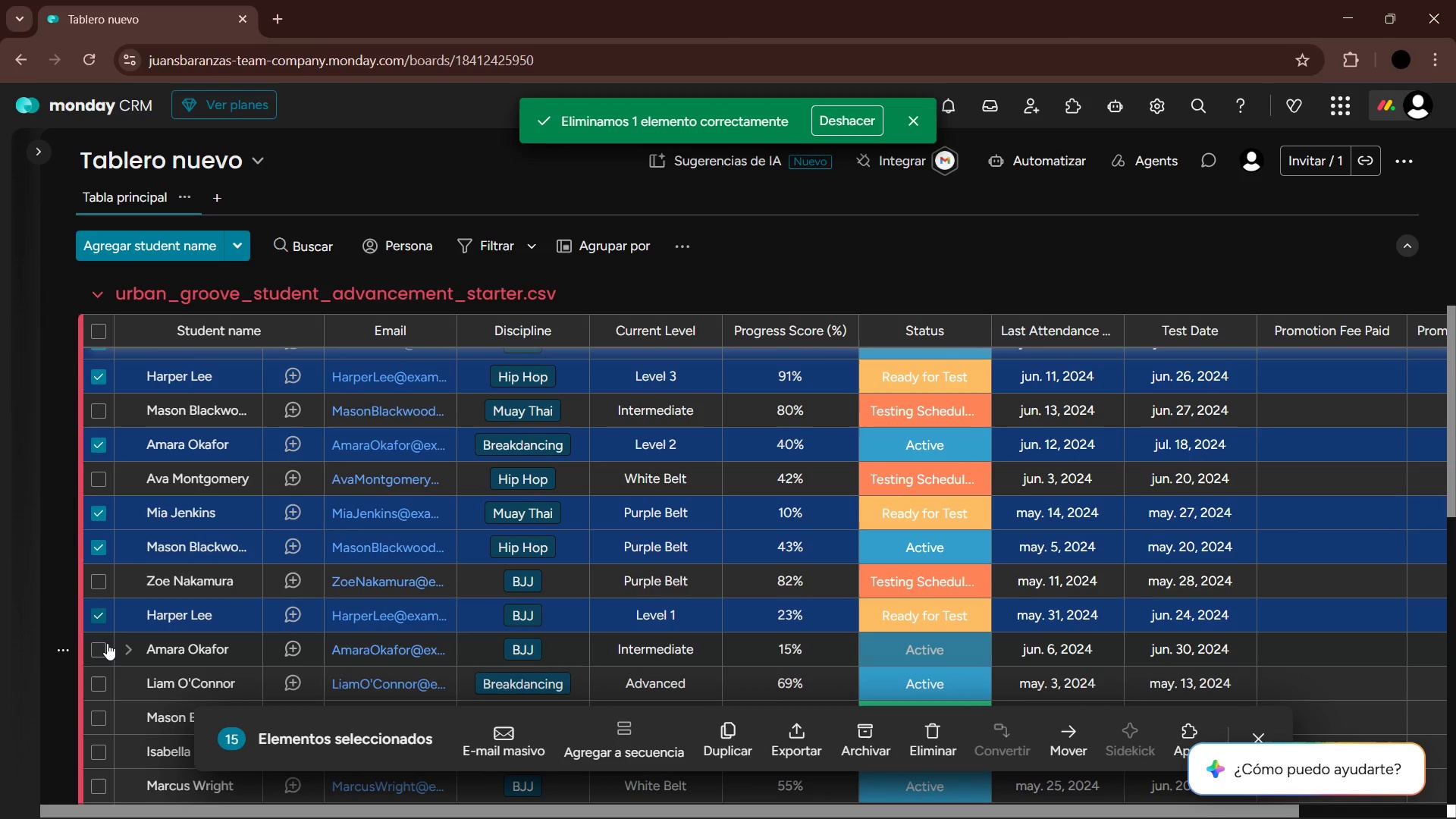 
left_click([104, 644])
 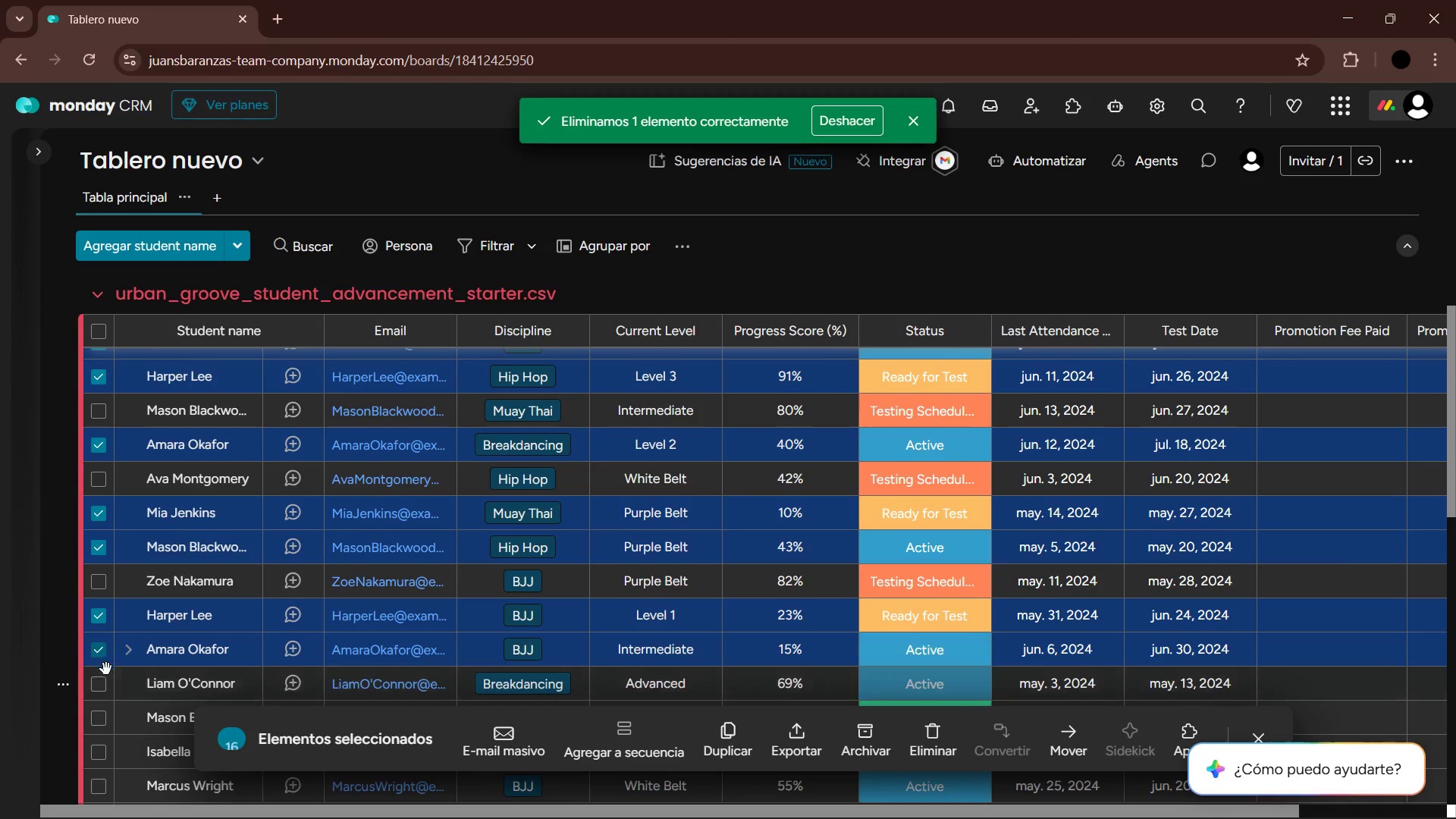 
left_click([99, 675])
 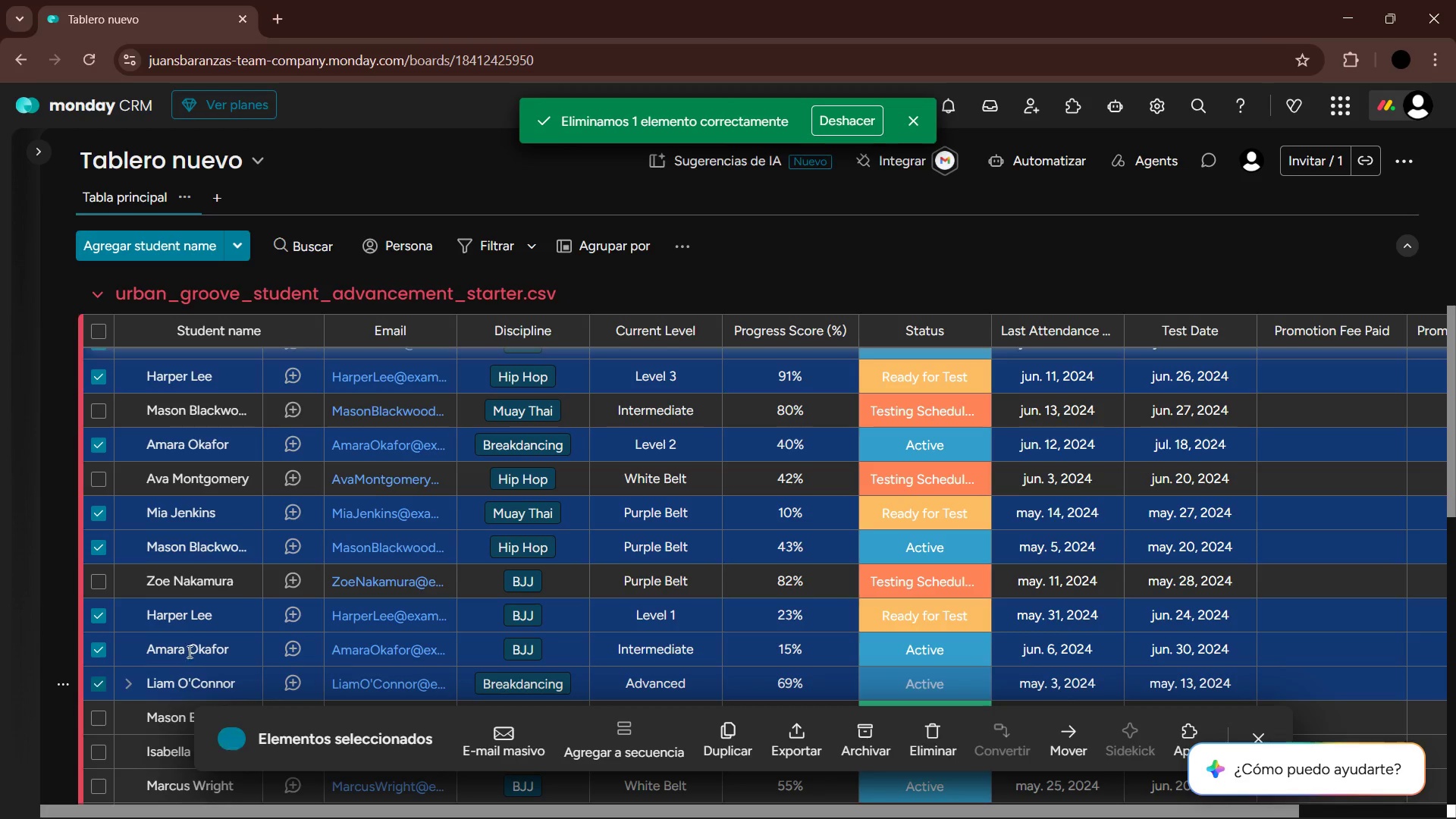 
scroll: coordinate [812, 651], scroll_direction: down, amount: 2.0
 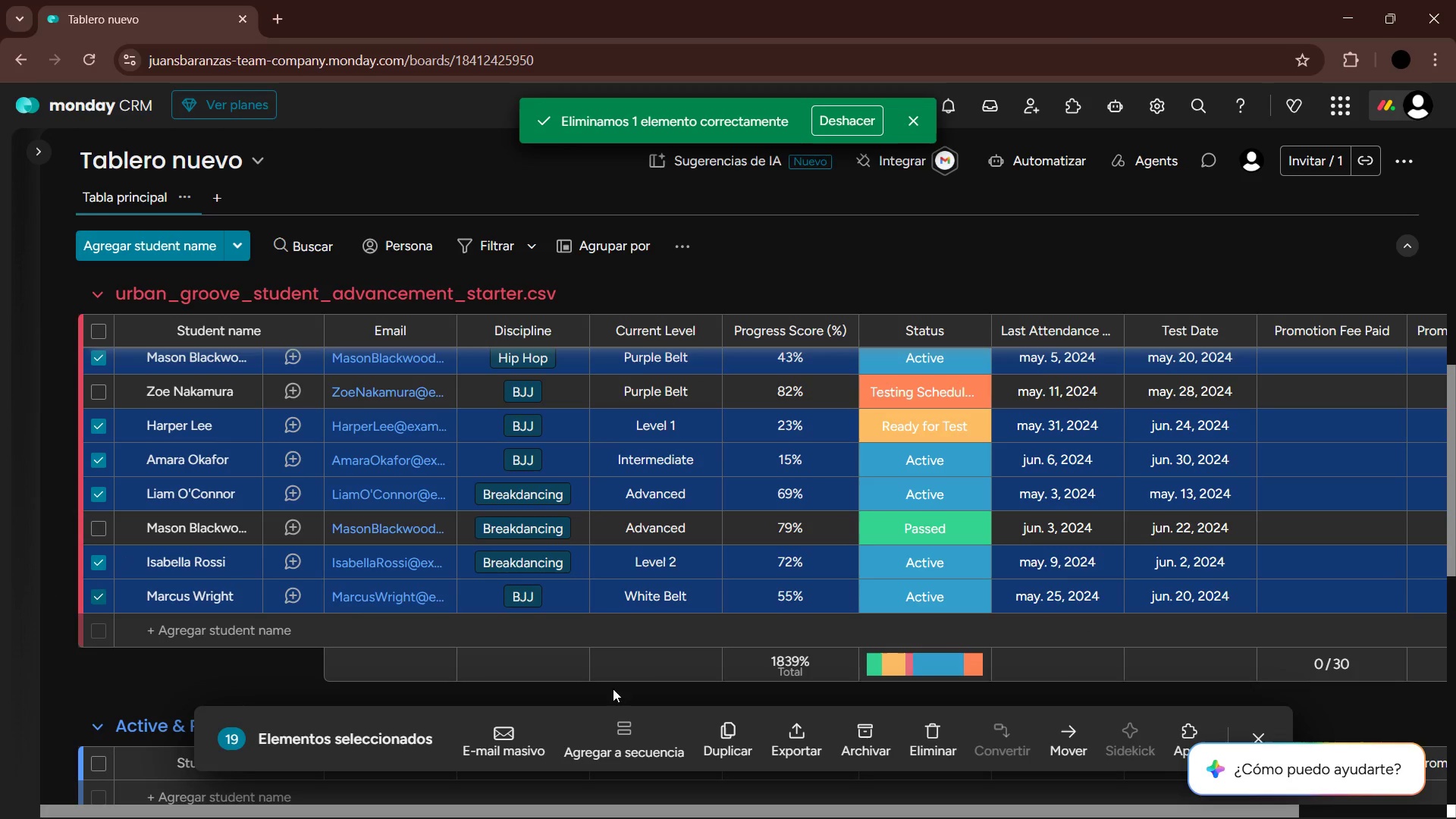 
left_click([1084, 742])
 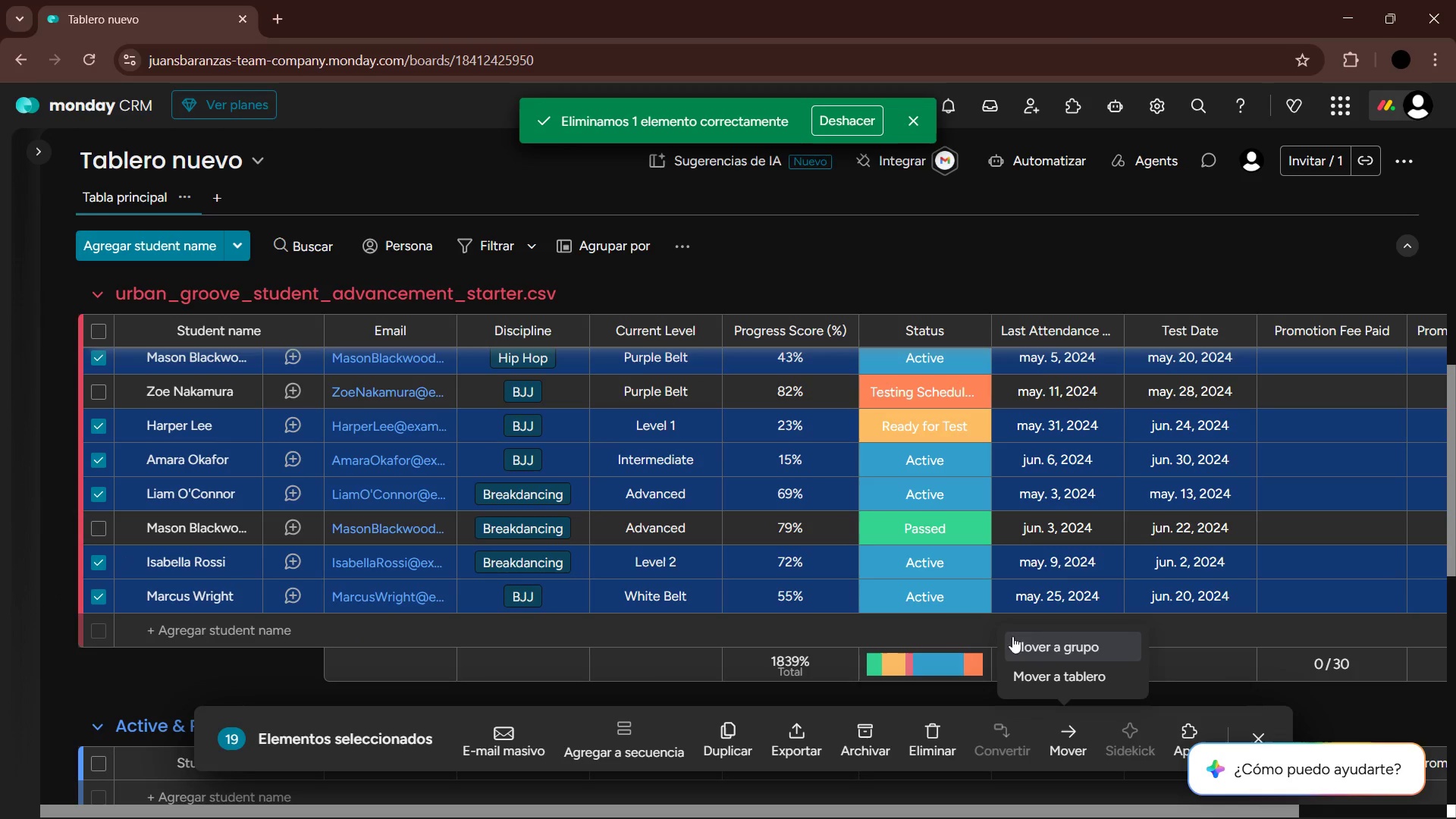 
left_click([1072, 643])
 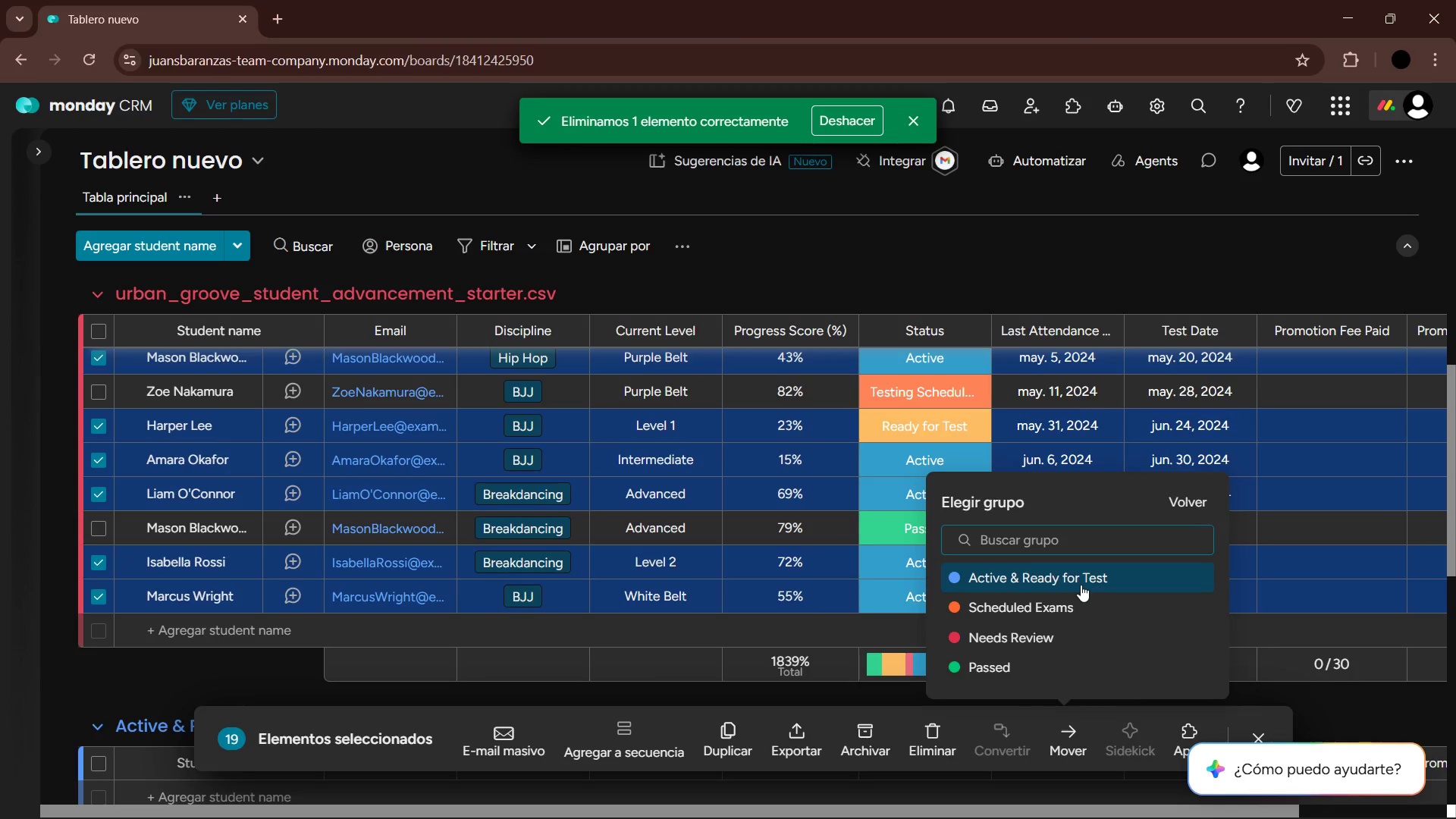 
left_click([1081, 584])
 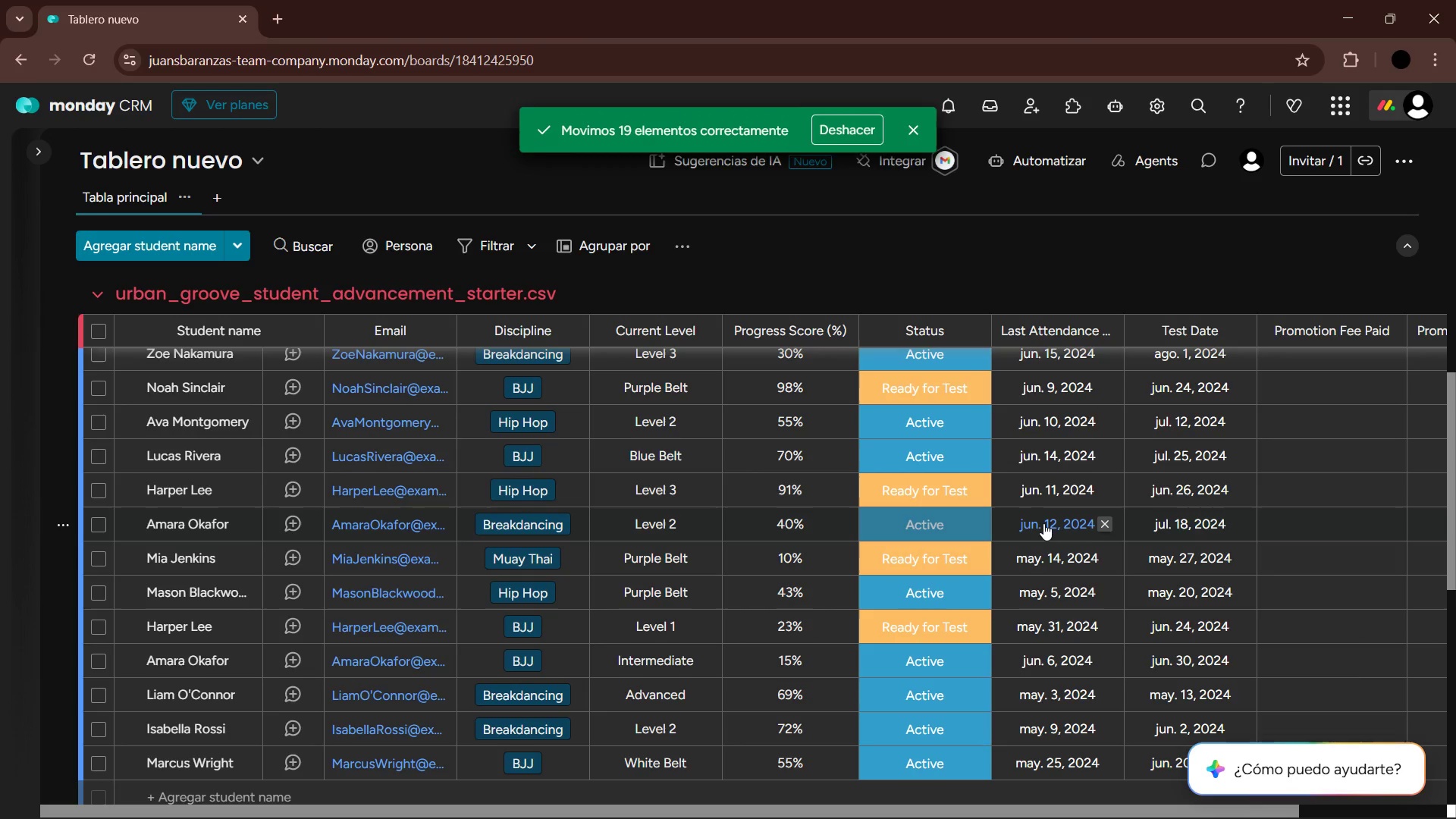 
scroll: coordinate [601, 468], scroll_direction: up, amount: 11.0
 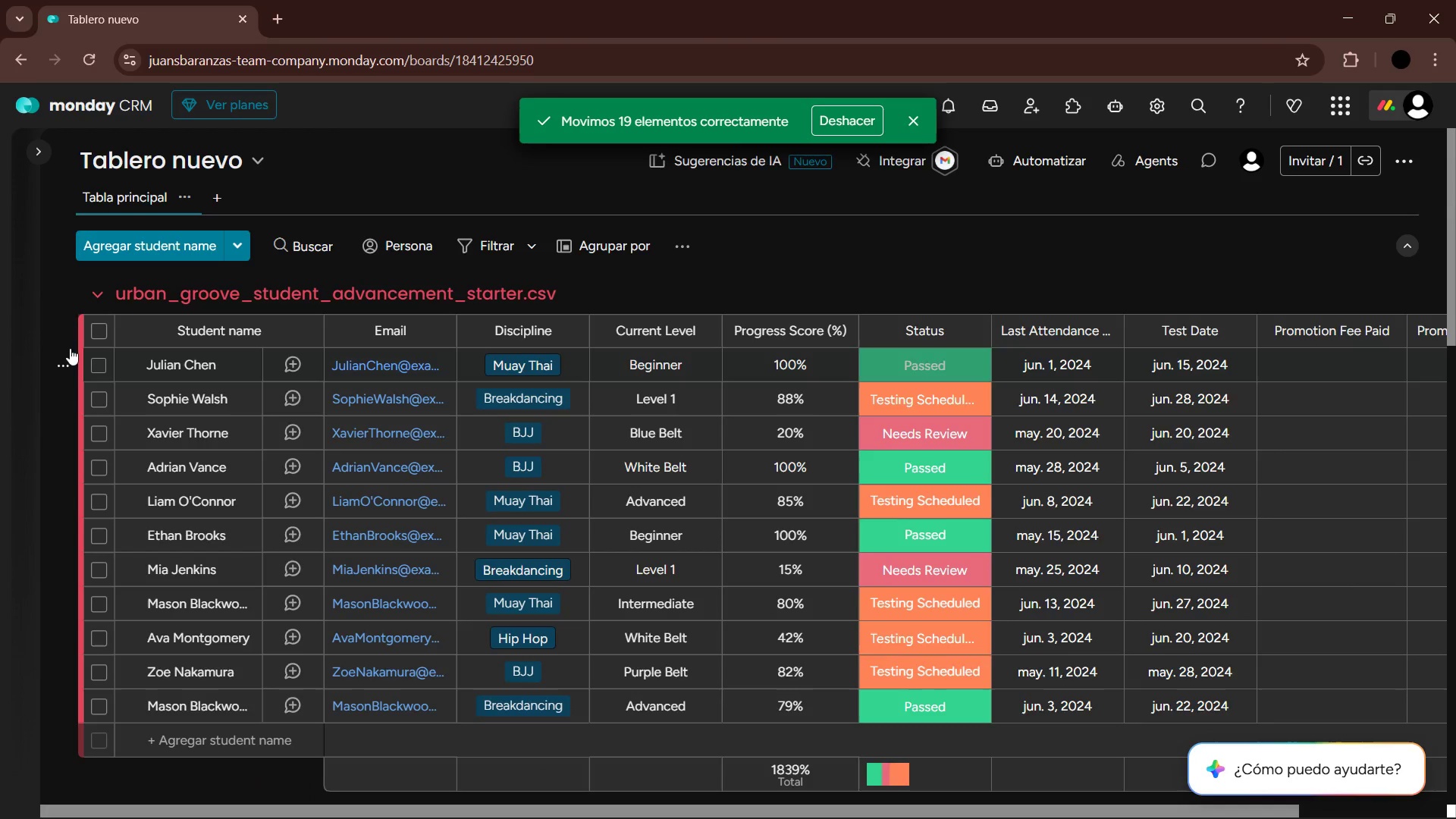 
left_click([92, 362])
 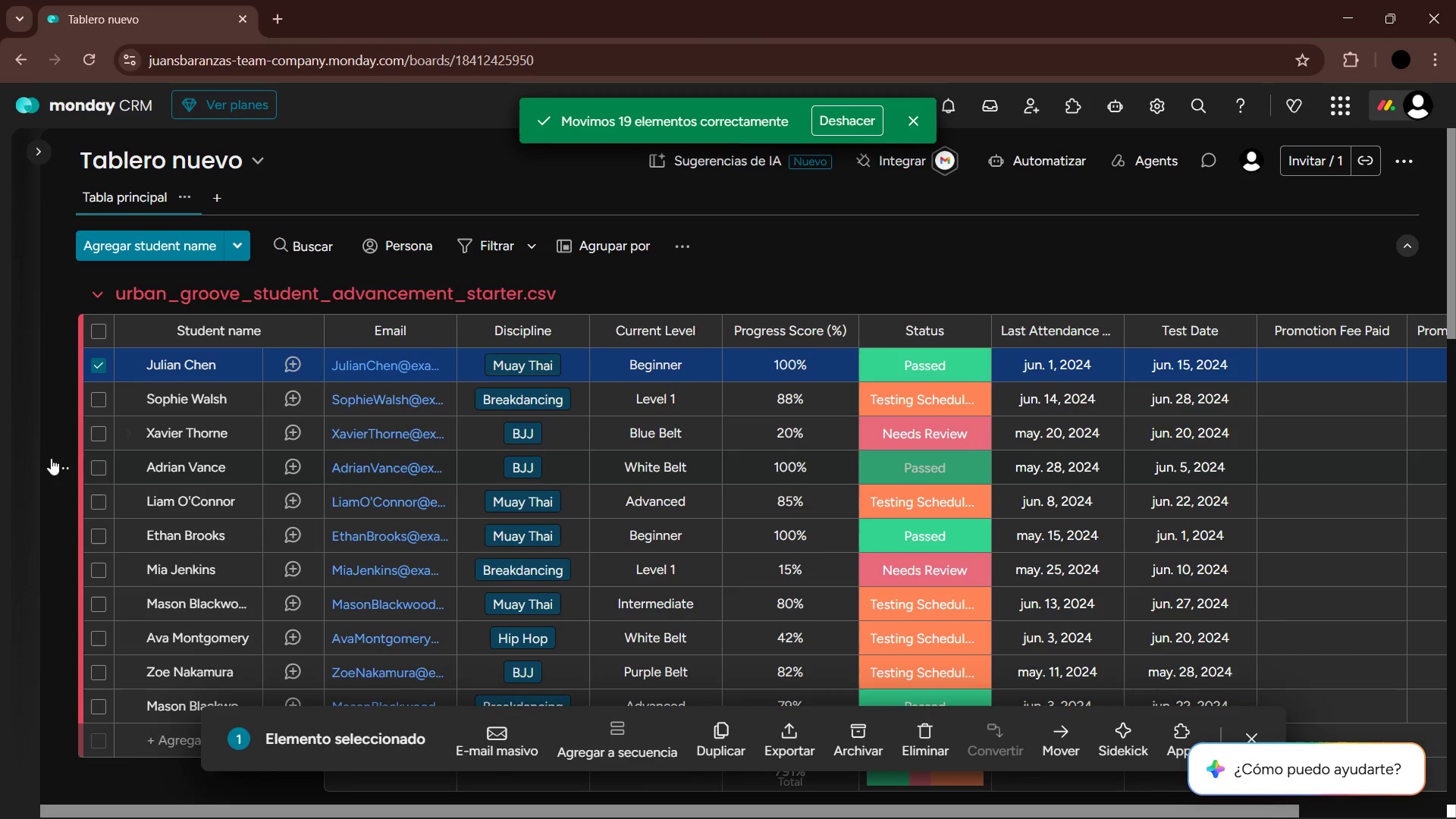 
left_click([101, 463])
 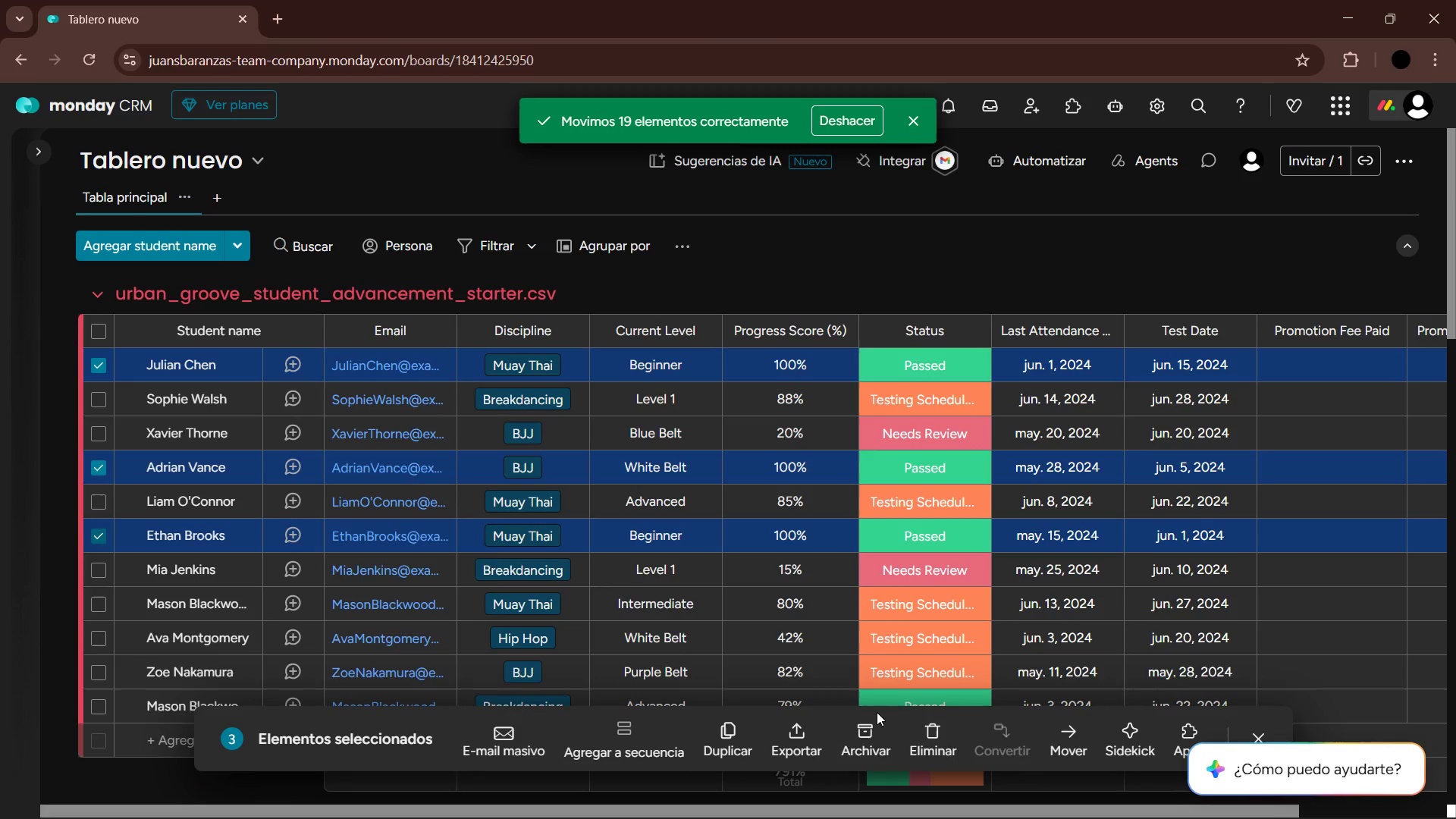 
left_click([1062, 742])
 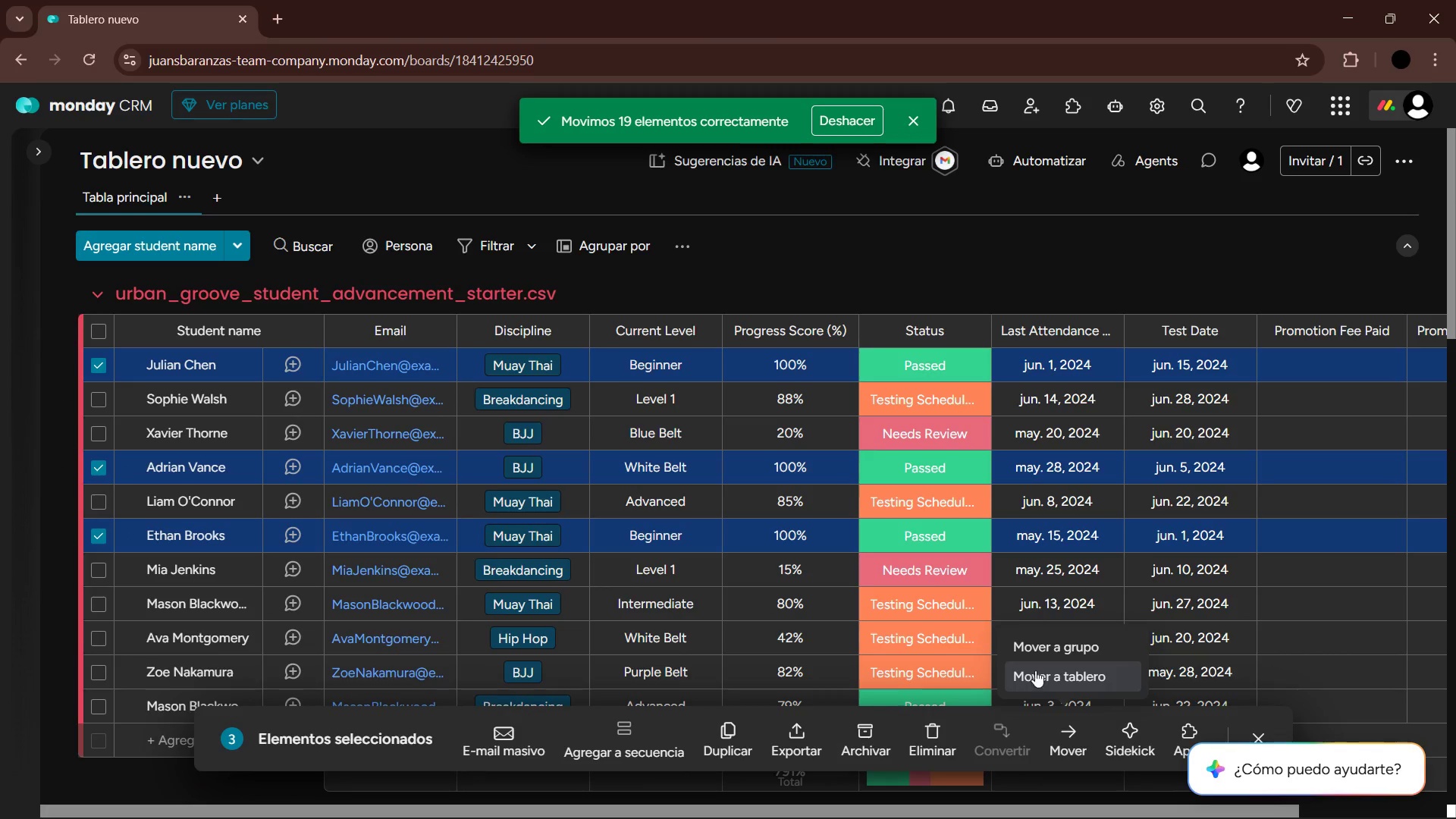 
left_click([1045, 650])
 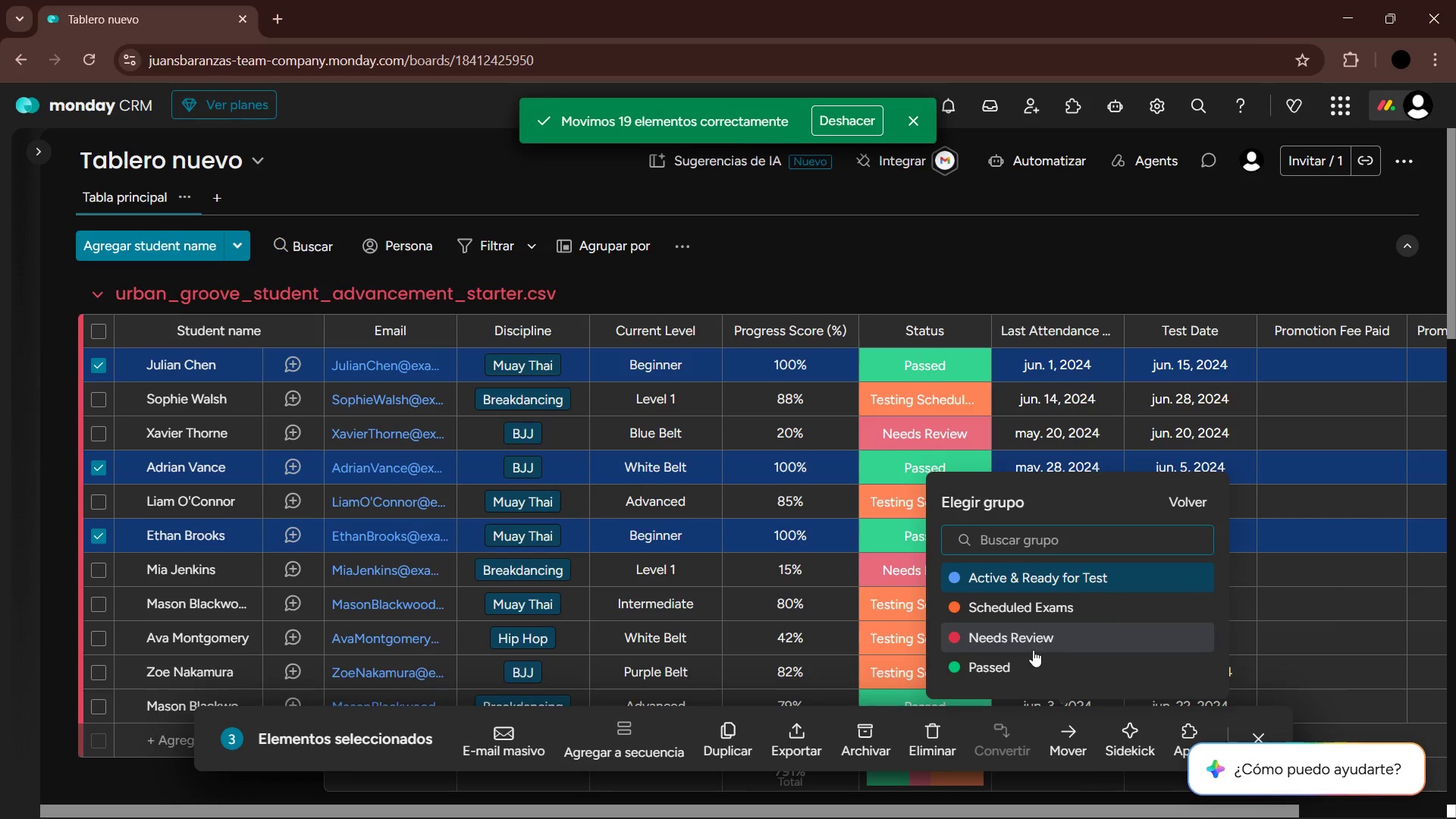 
left_click([1021, 664])
 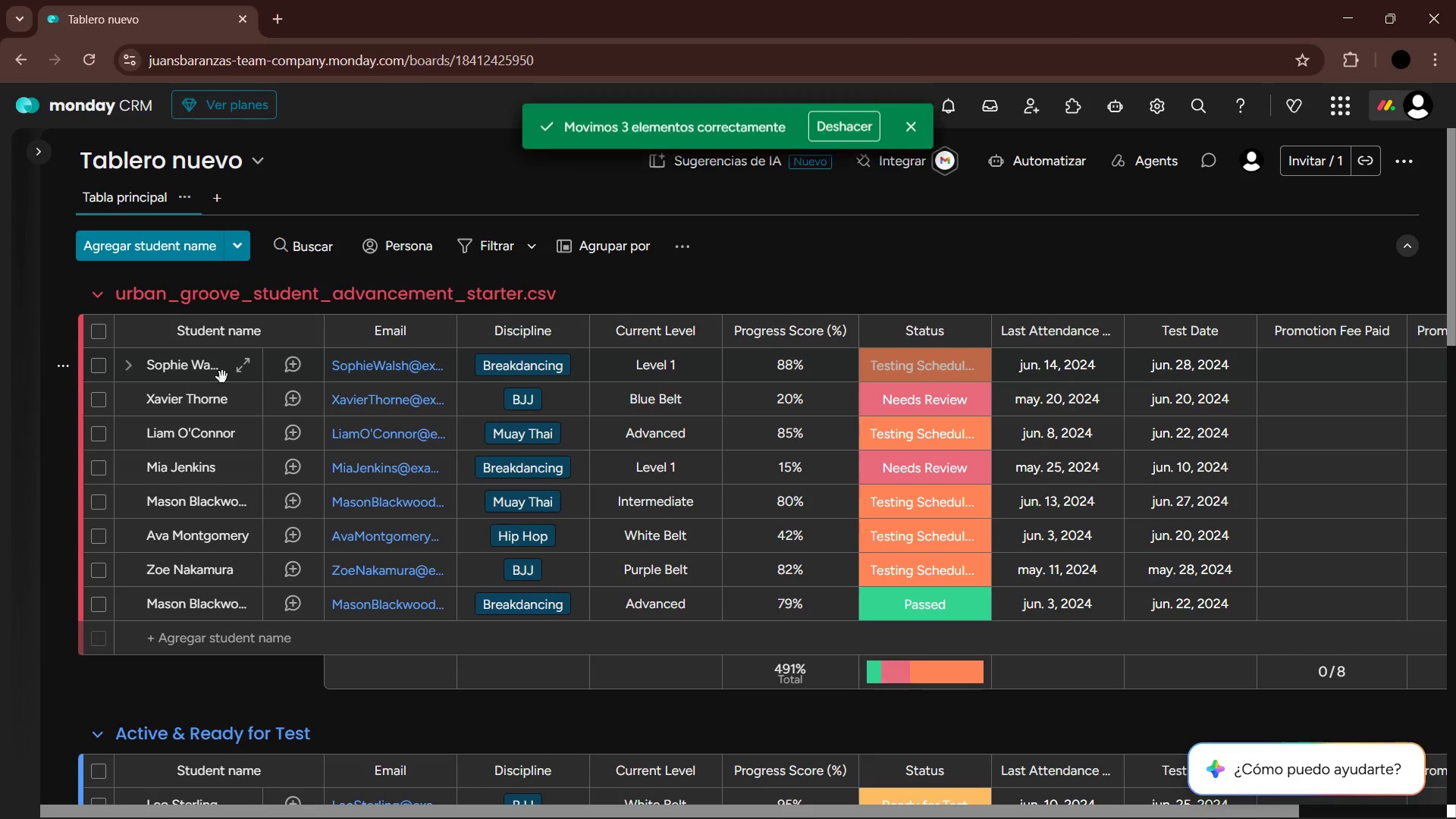 
left_click([98, 365])
 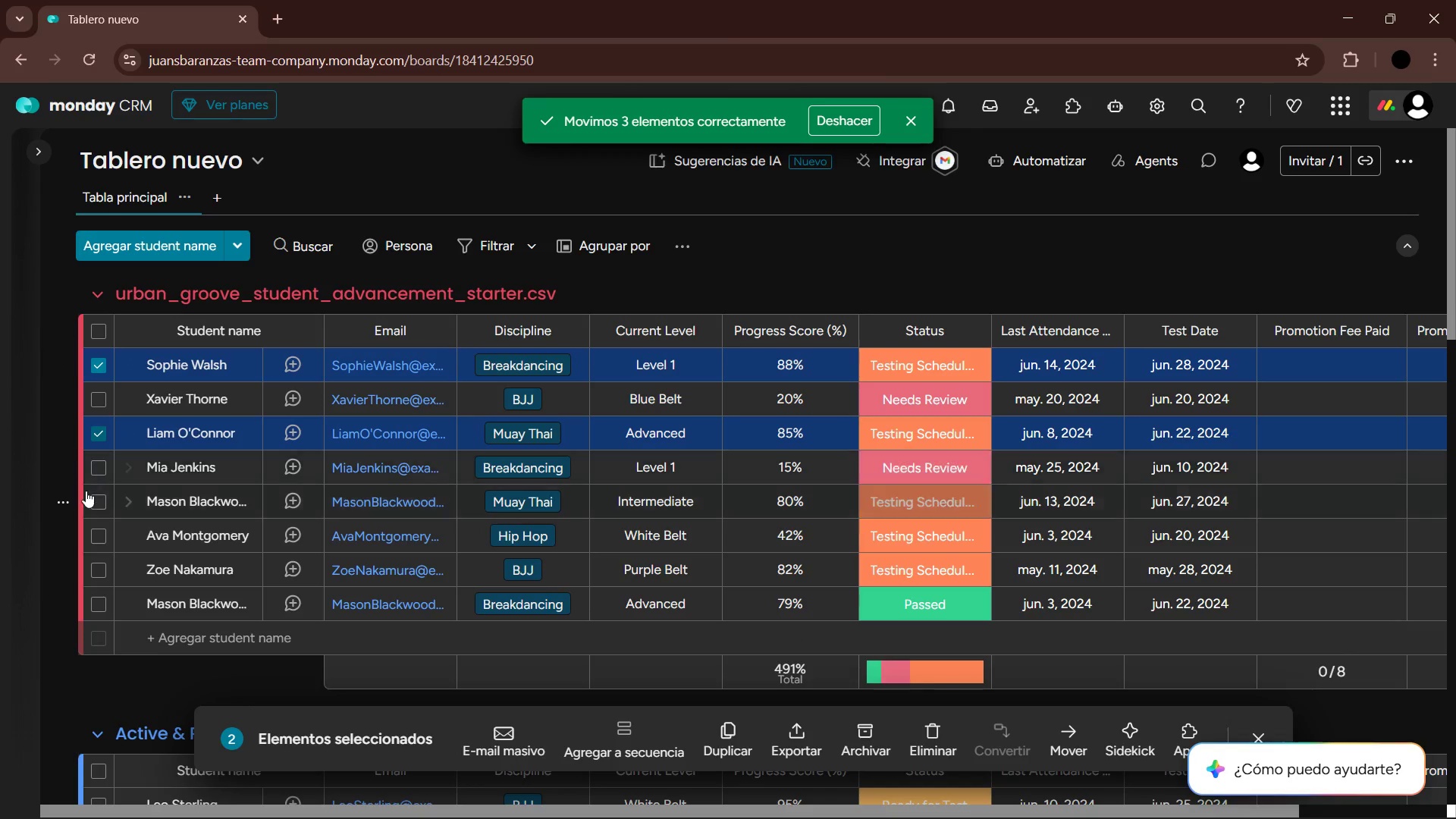 
left_click([97, 496])
 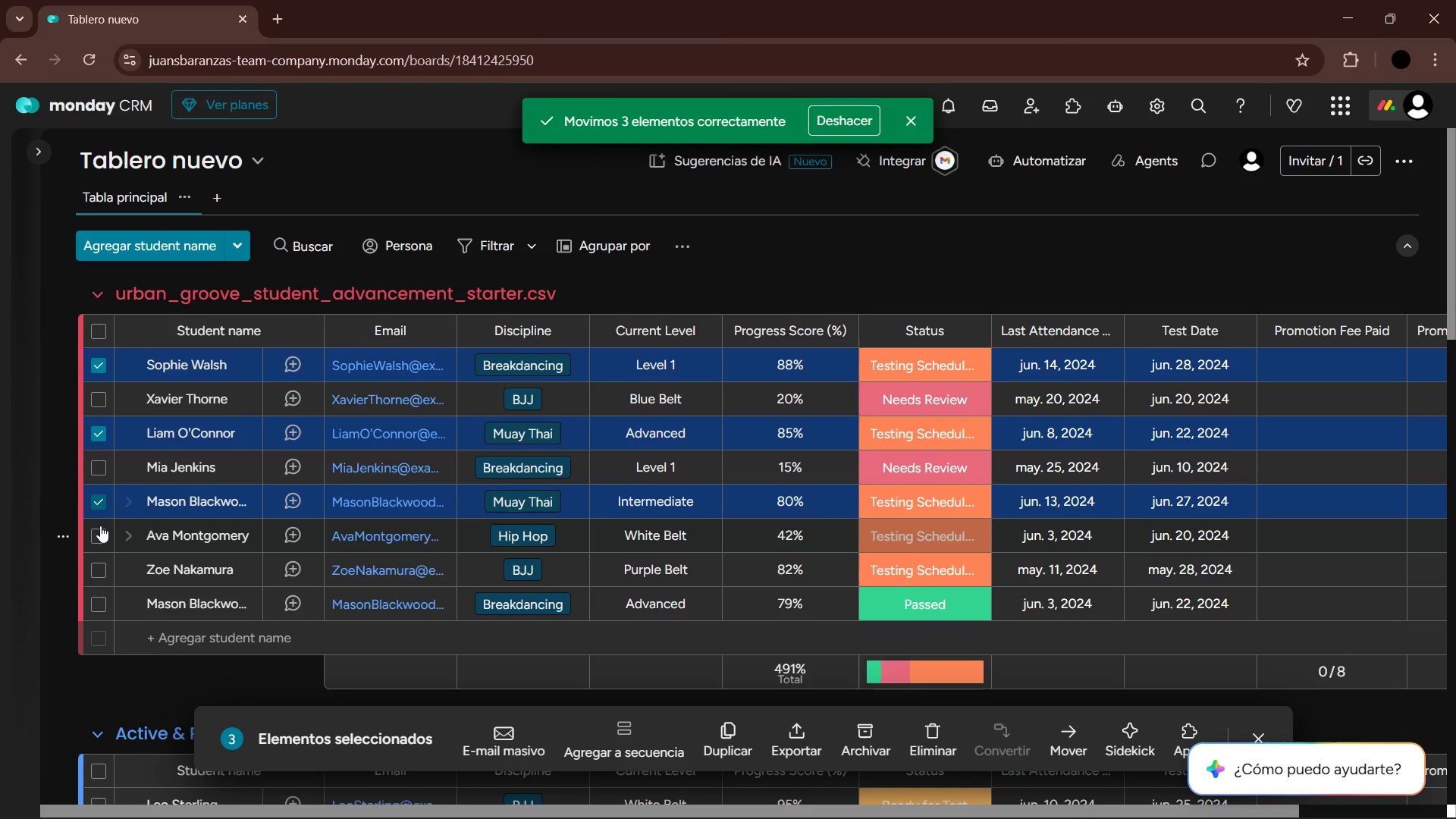 
left_click([100, 530])
 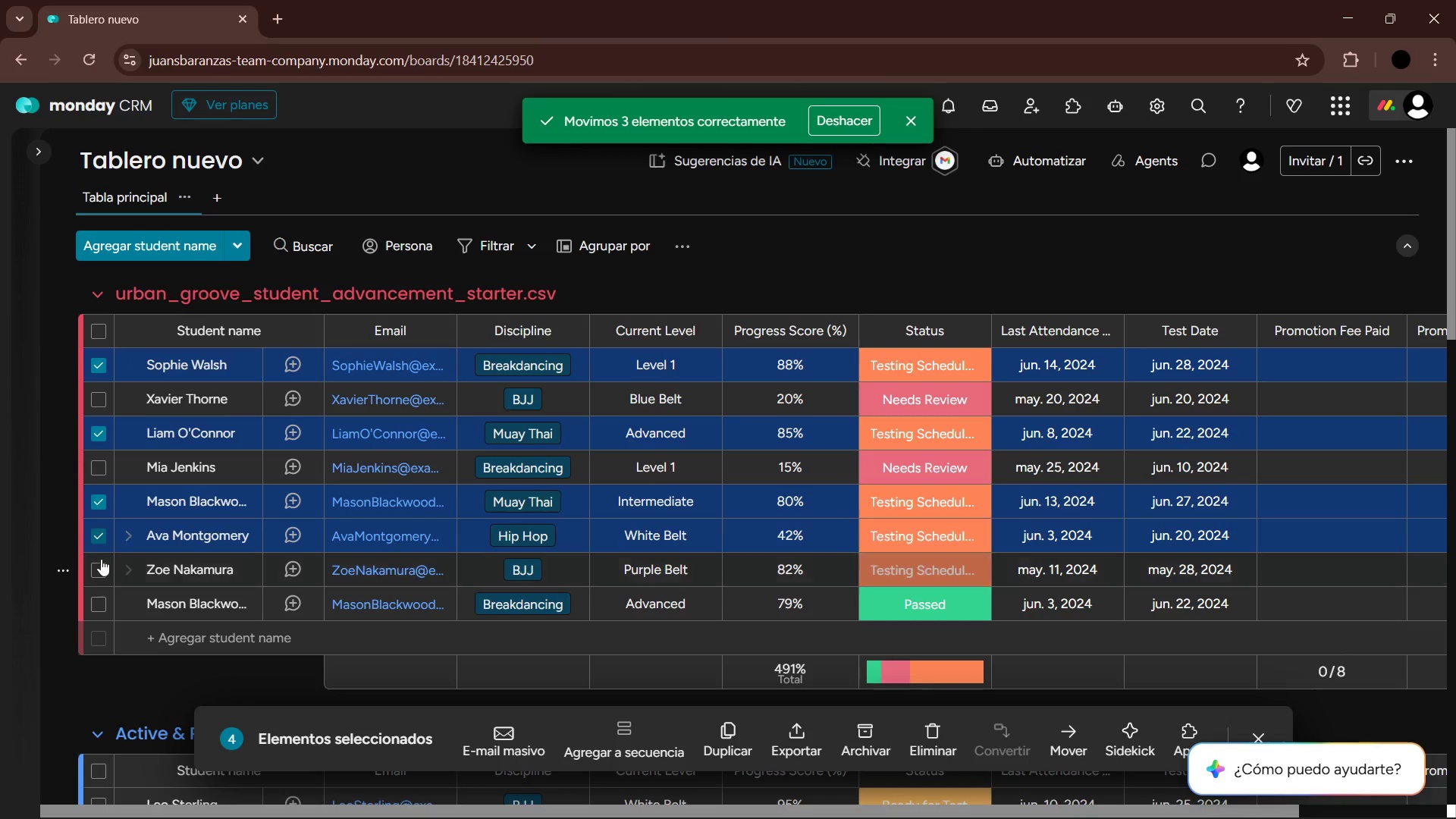 
left_click([102, 563])
 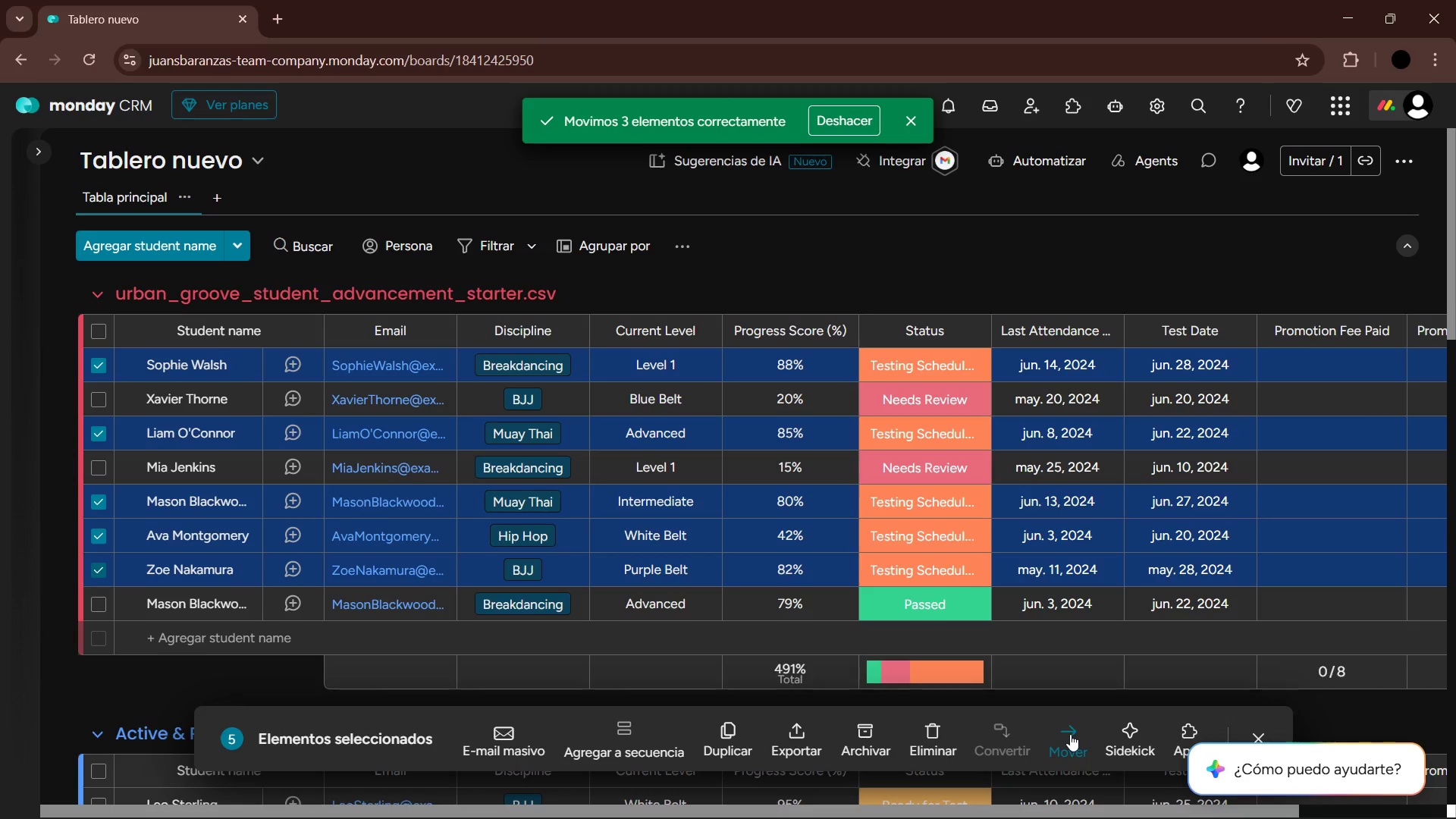 
left_click([1087, 654])
 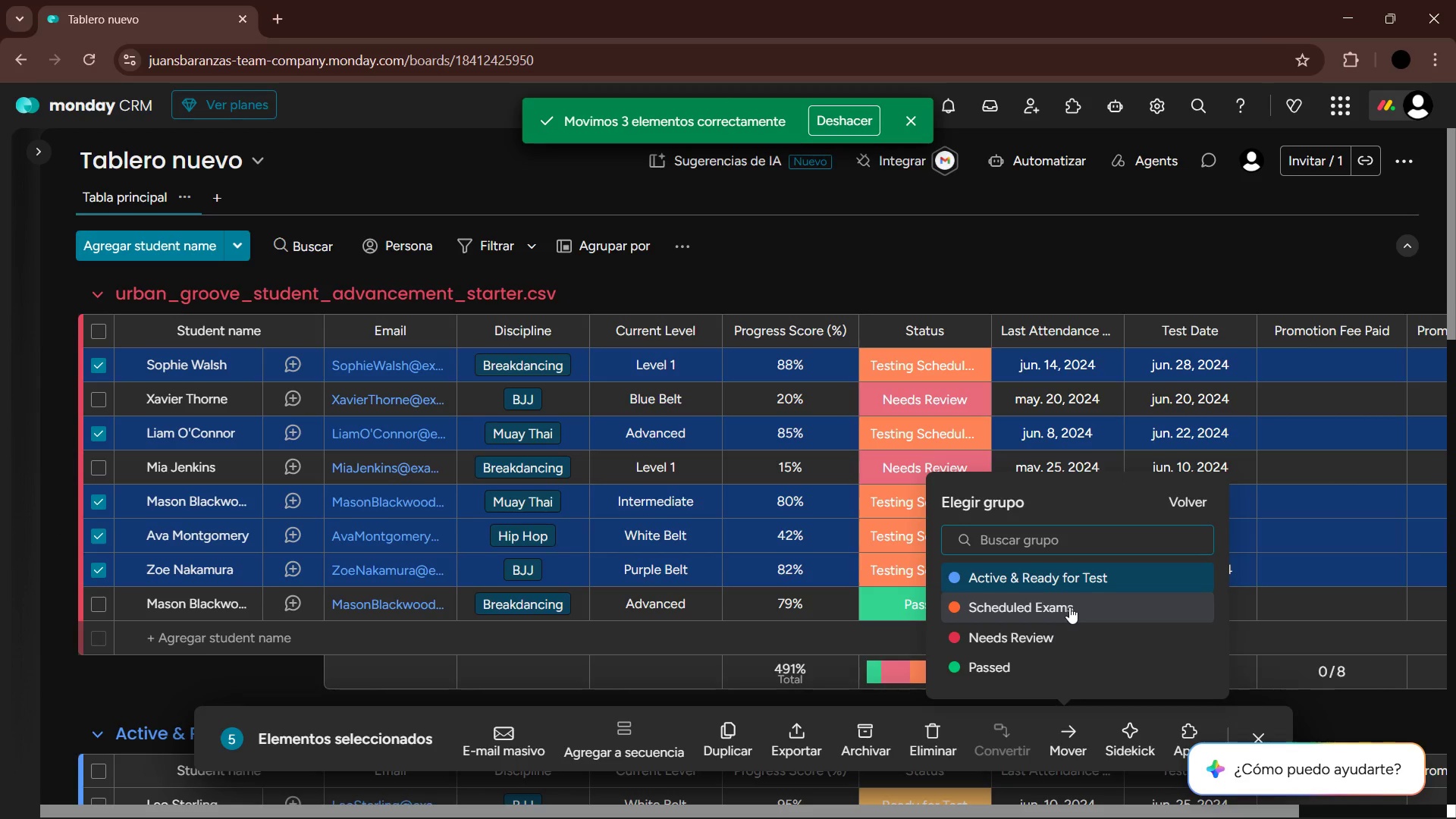 
left_click([1069, 606])
 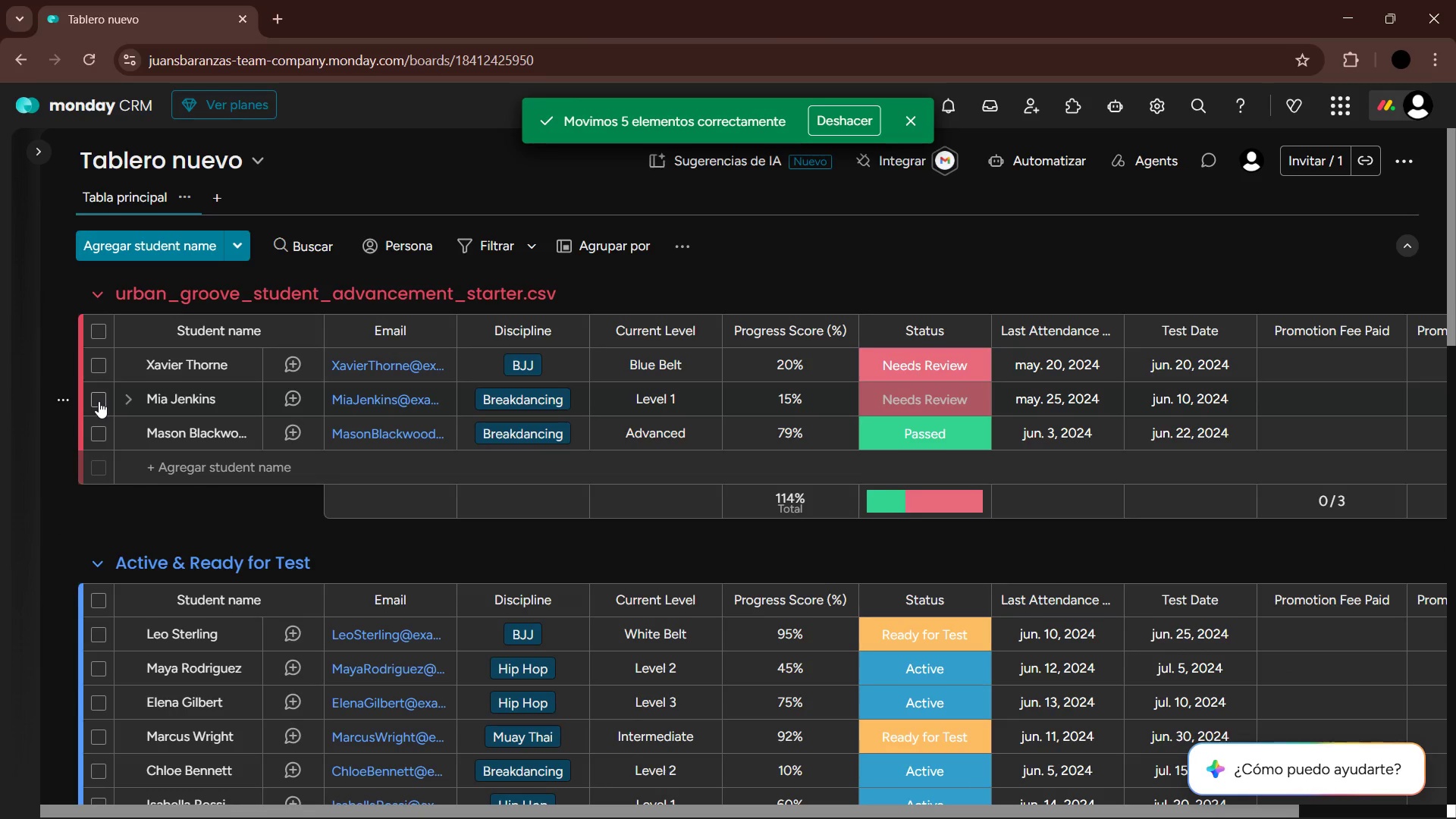 
left_click([99, 353])
 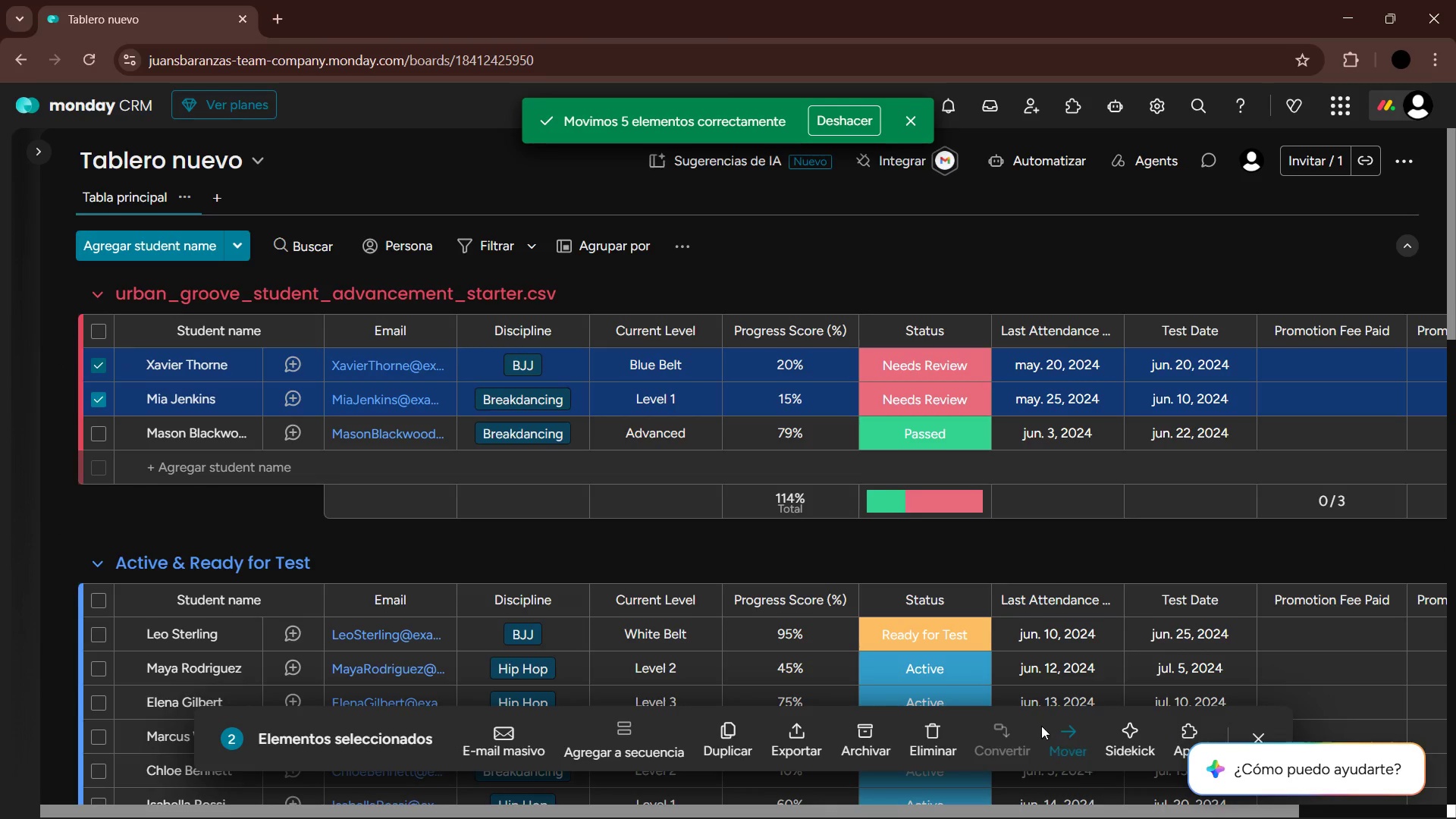 
left_click([1065, 739])
 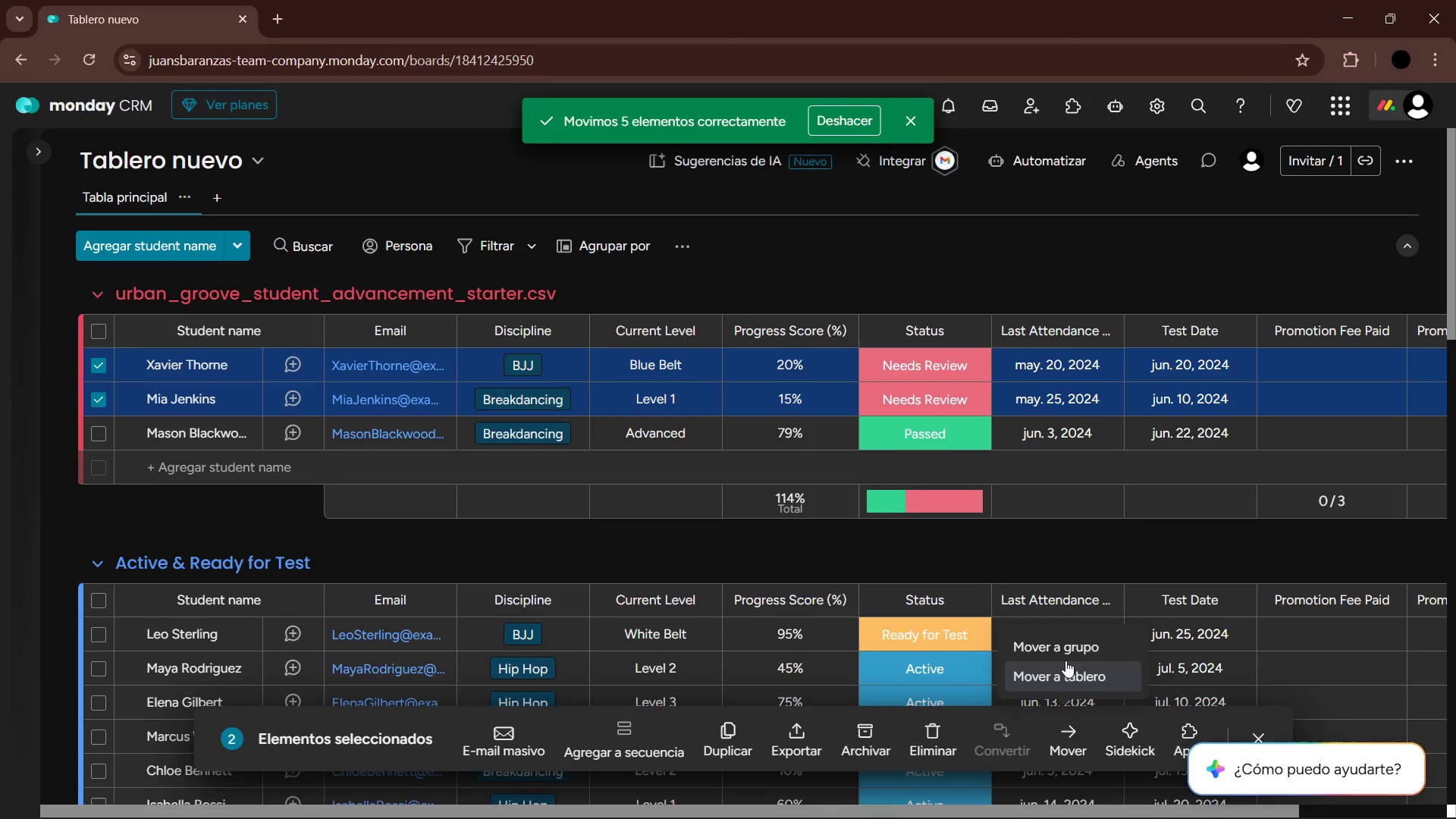 
left_click([1065, 654])
 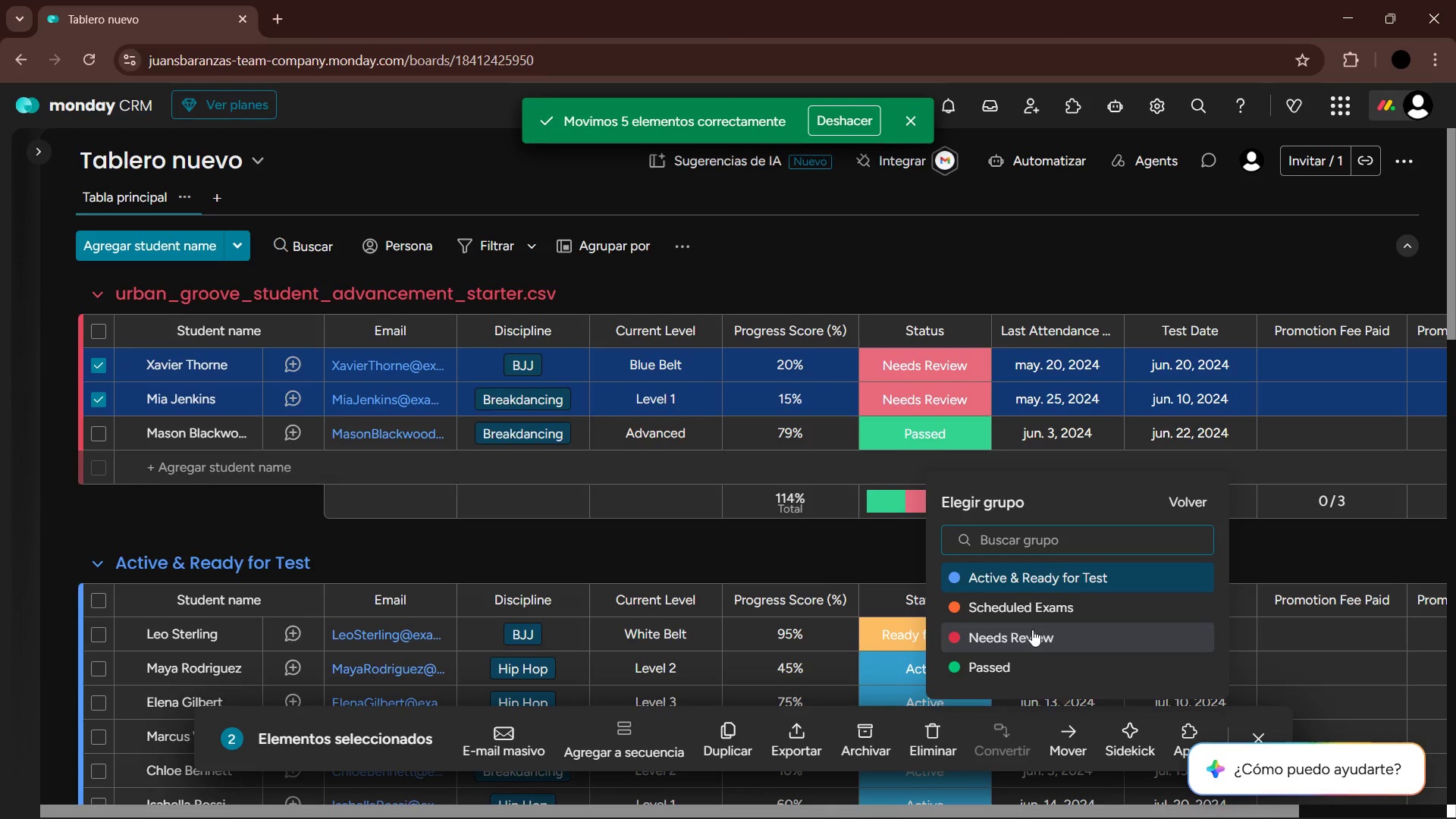 
left_click([1032, 629])
 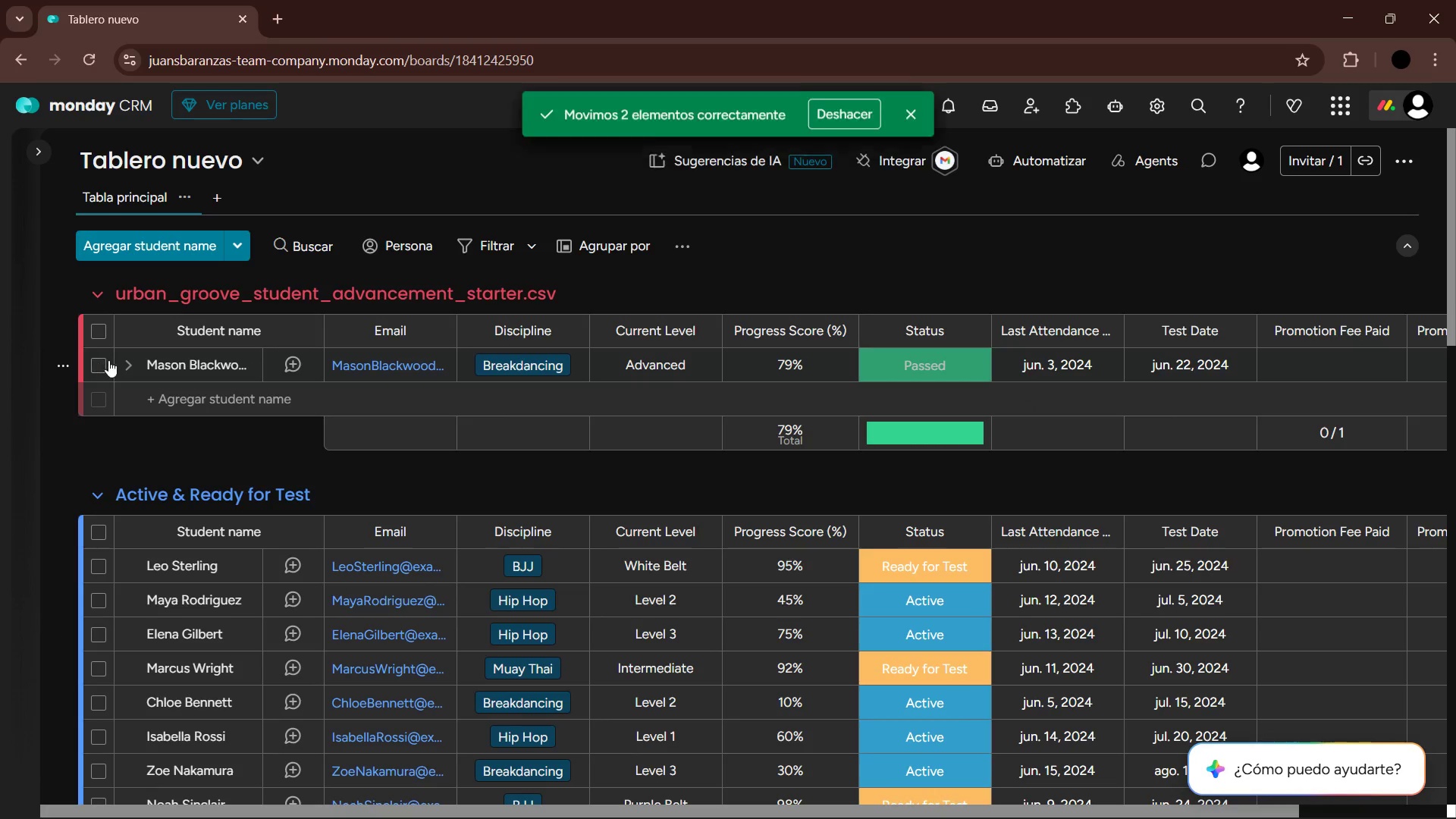 
left_click([105, 359])
 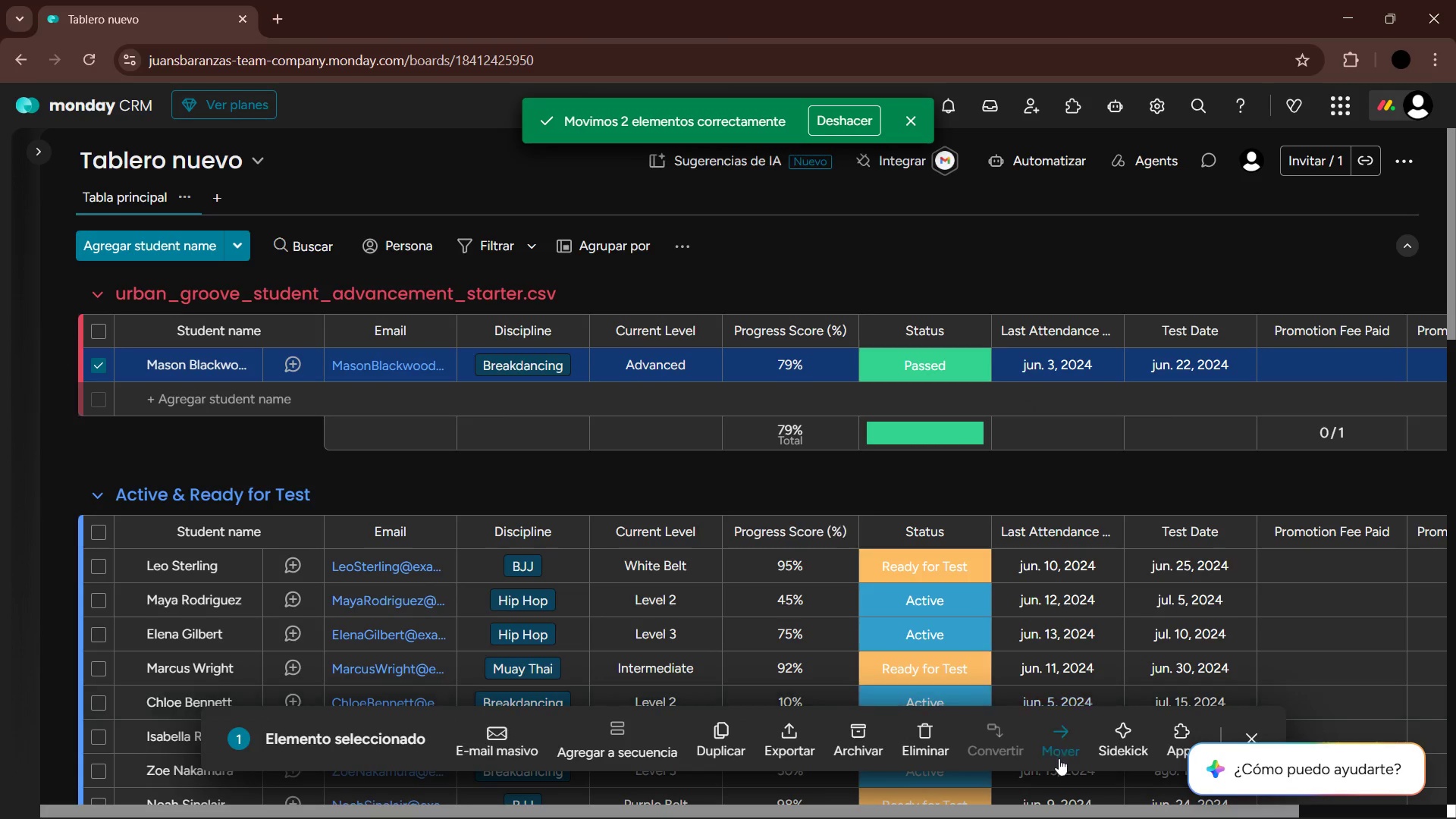 
left_click([1072, 738])
 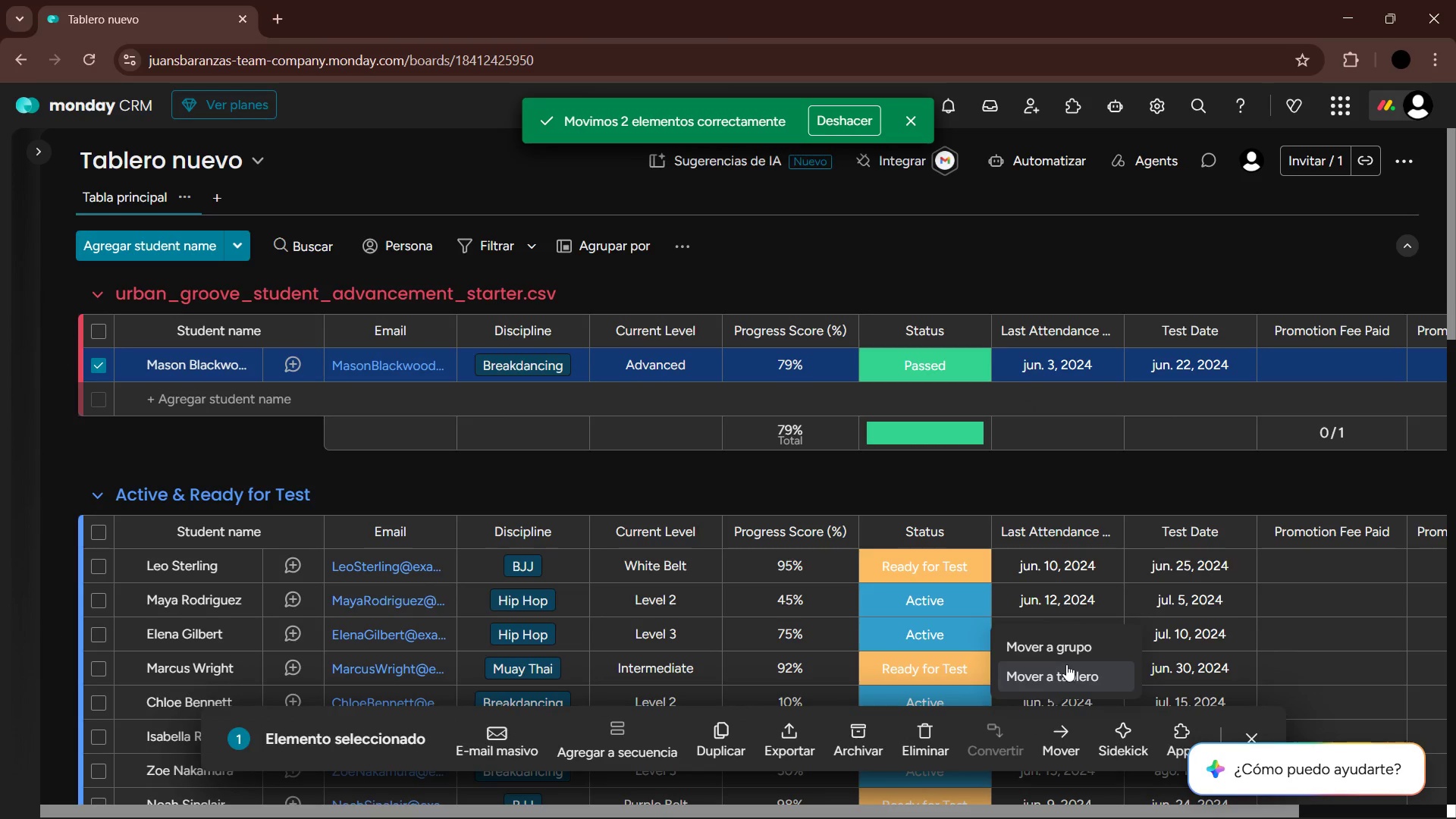 
left_click([1068, 648])
 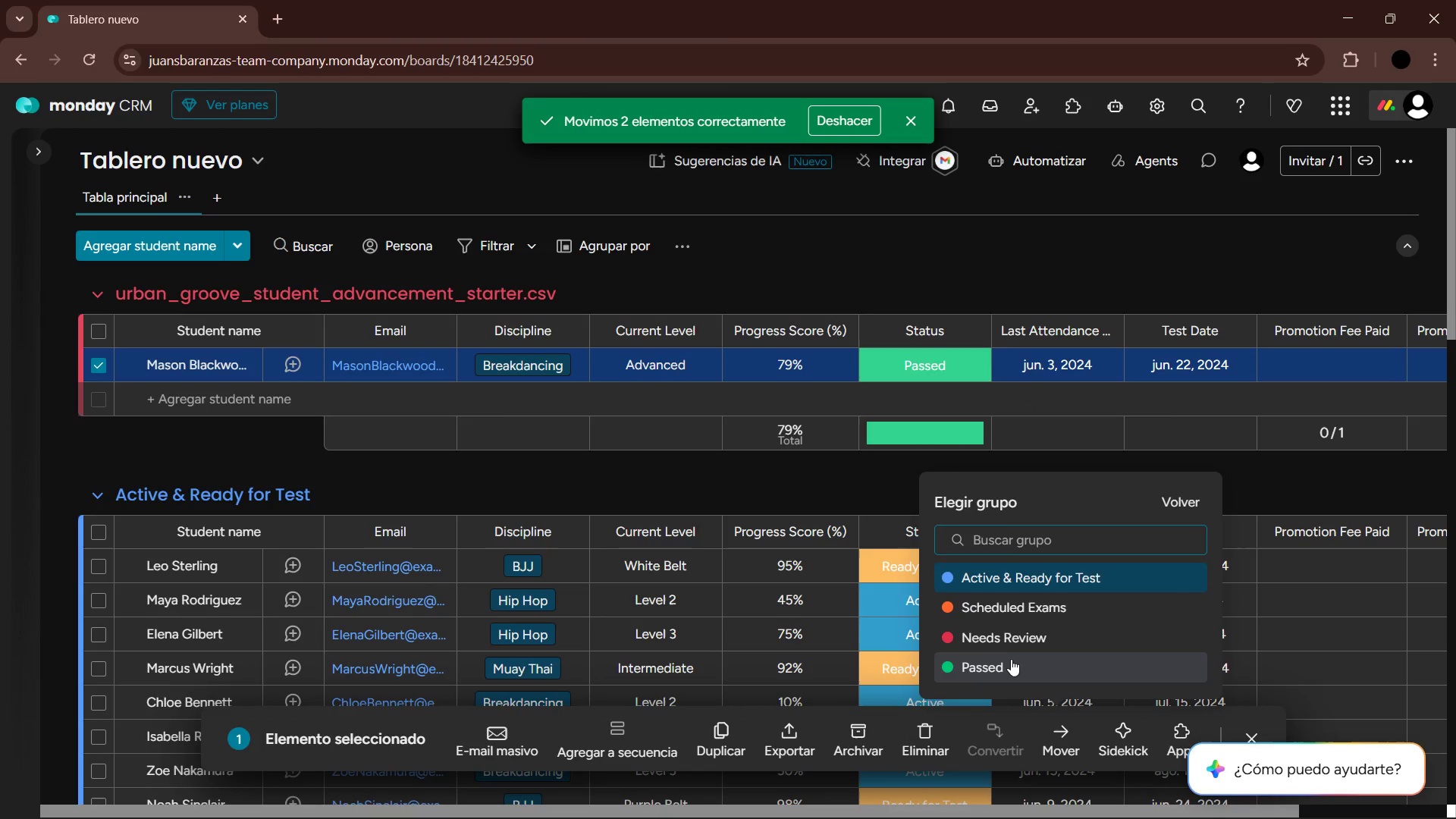 
left_click([1011, 661])
 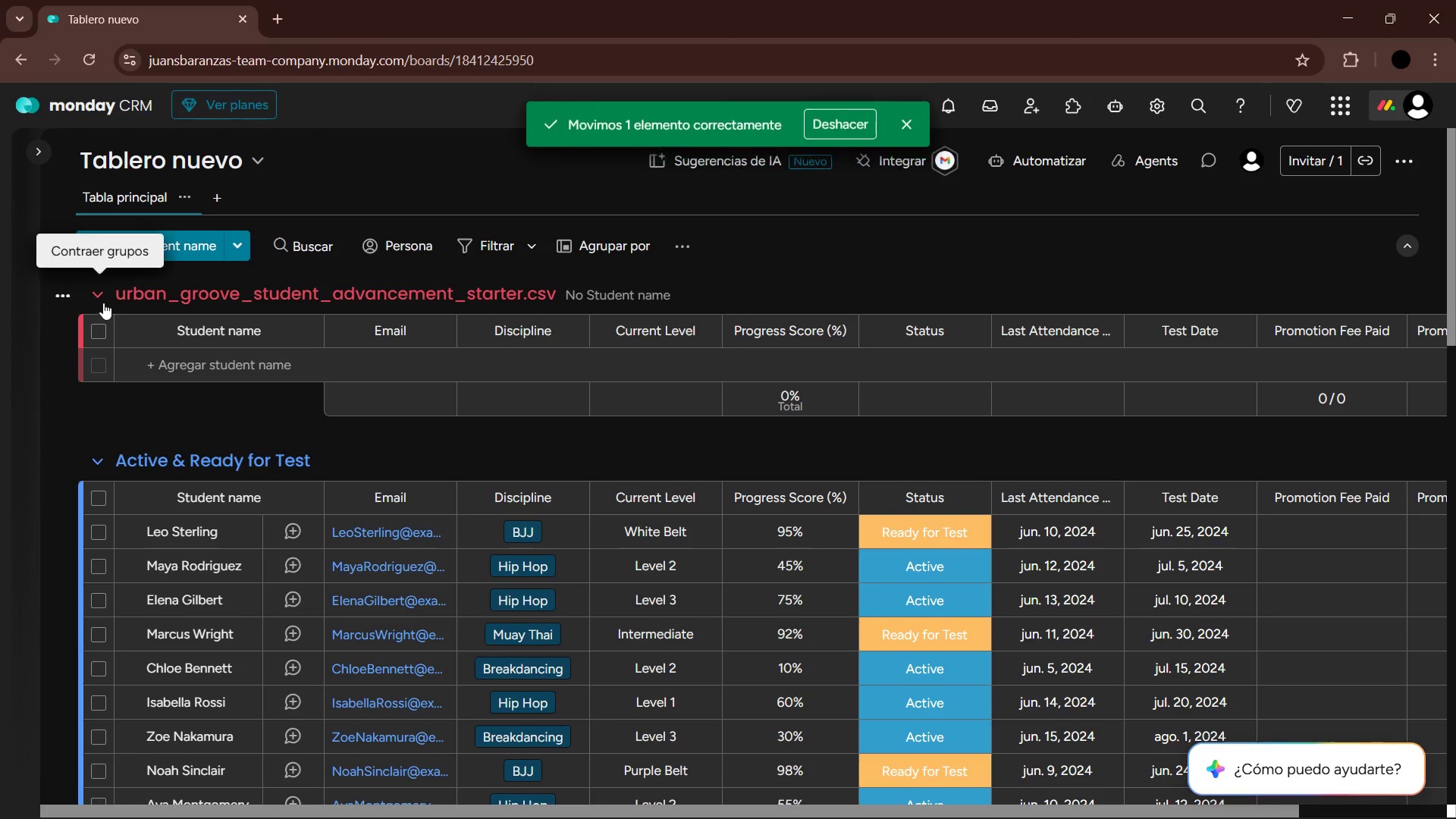 
left_click([64, 299])
 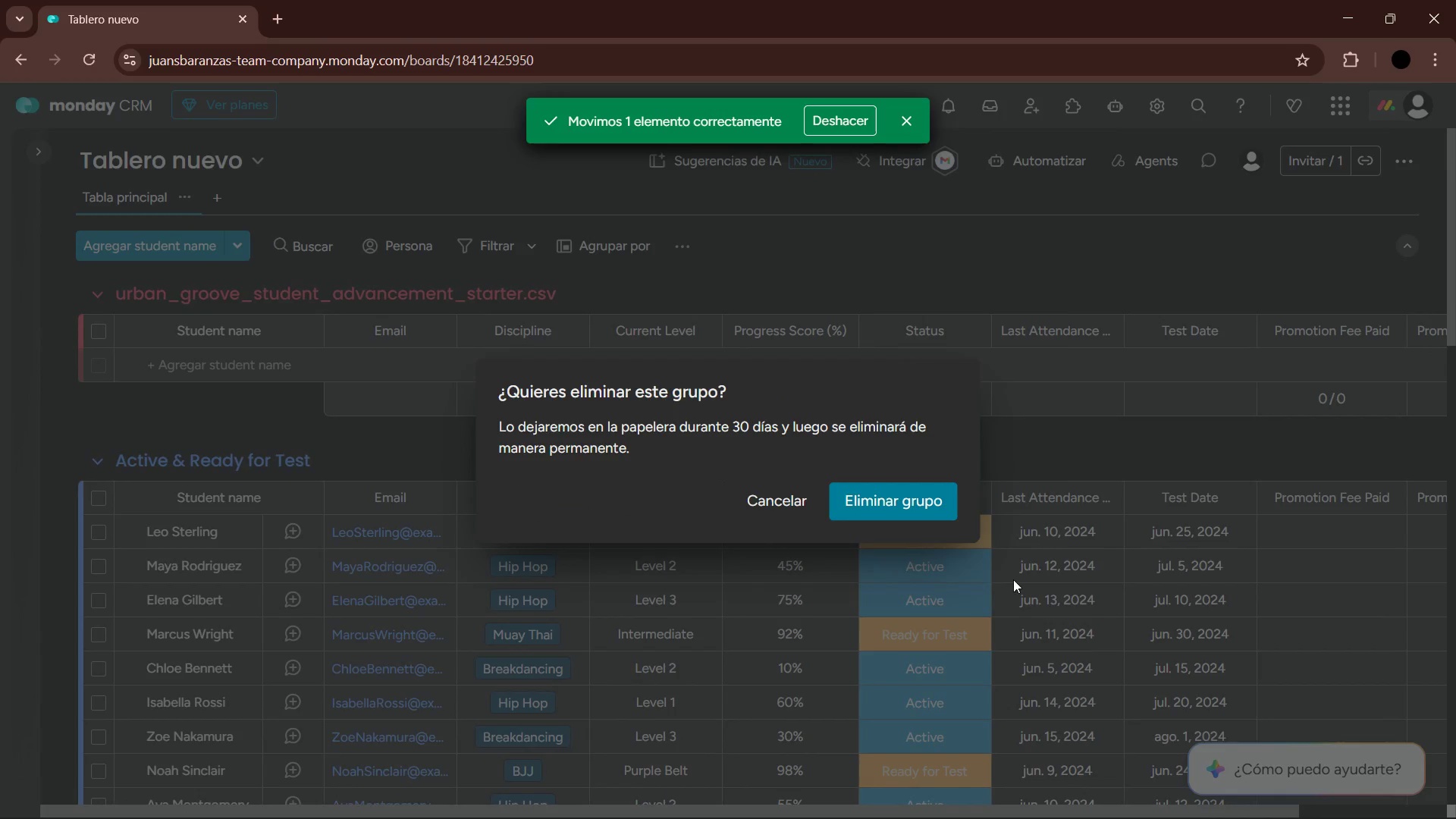 
left_click([905, 506])
 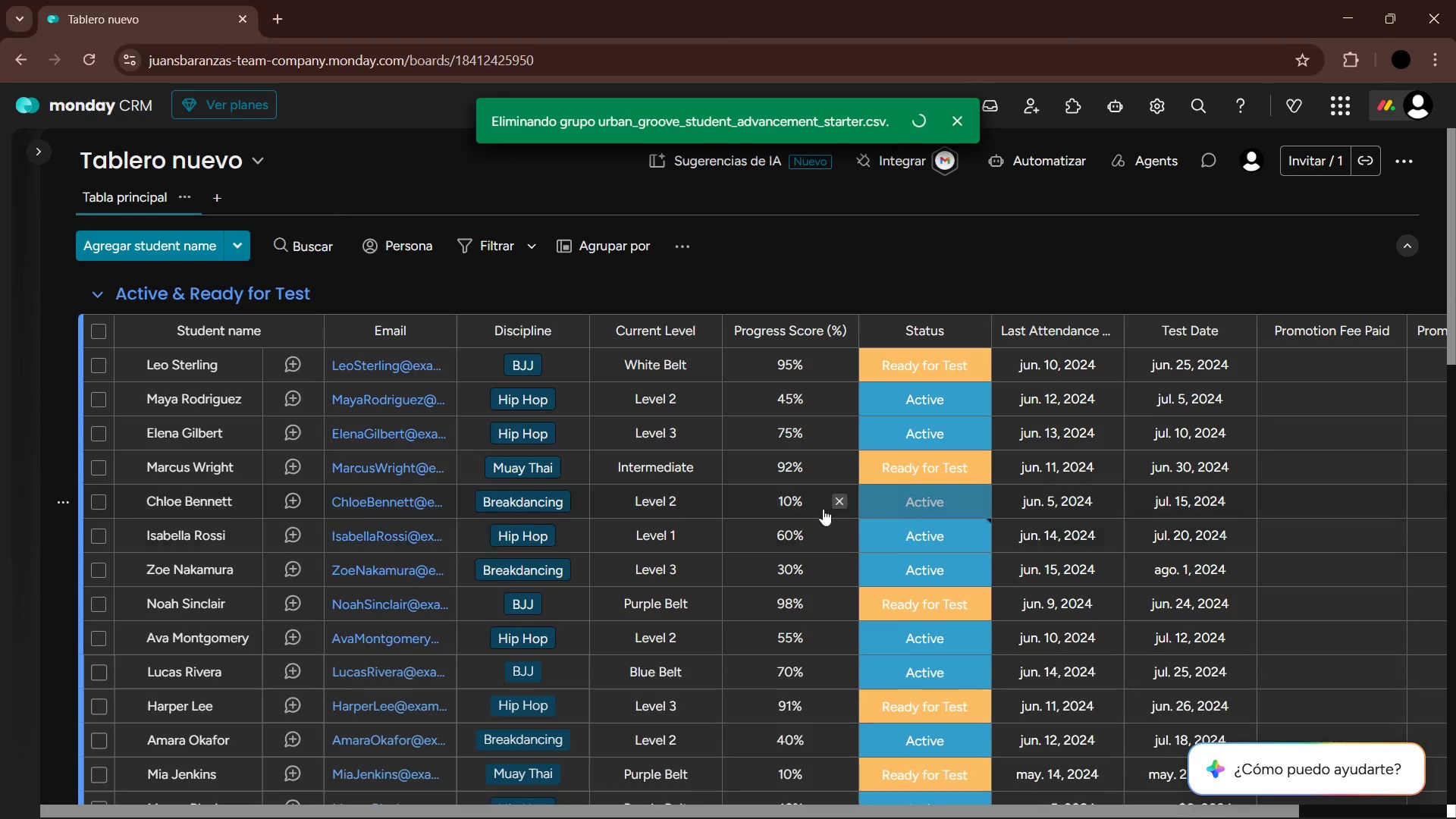 
scroll: coordinate [838, 488], scroll_direction: down, amount: 6.0
 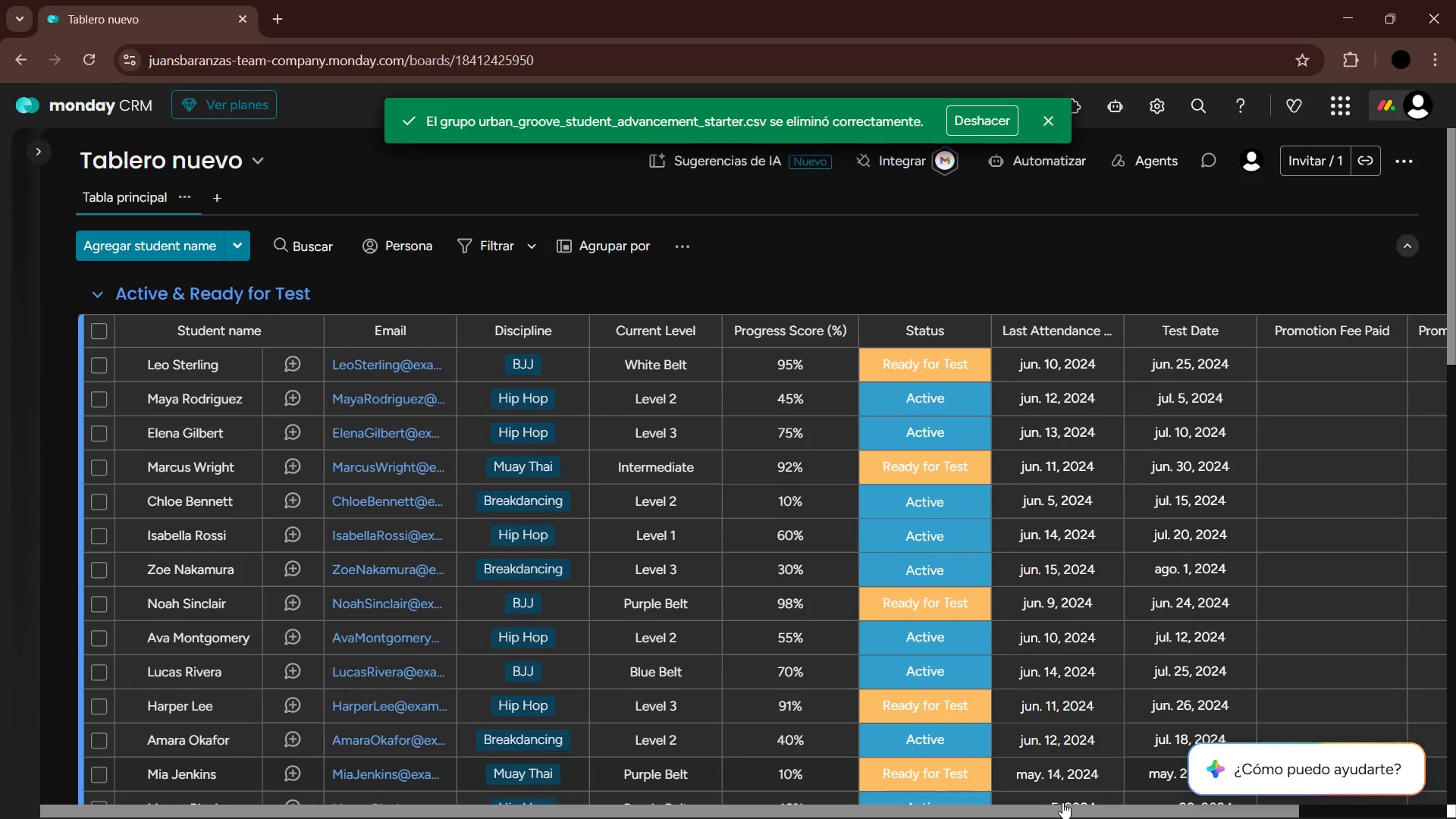 
left_click_drag(start_coordinate=[1066, 805], to_coordinate=[1361, 802])
 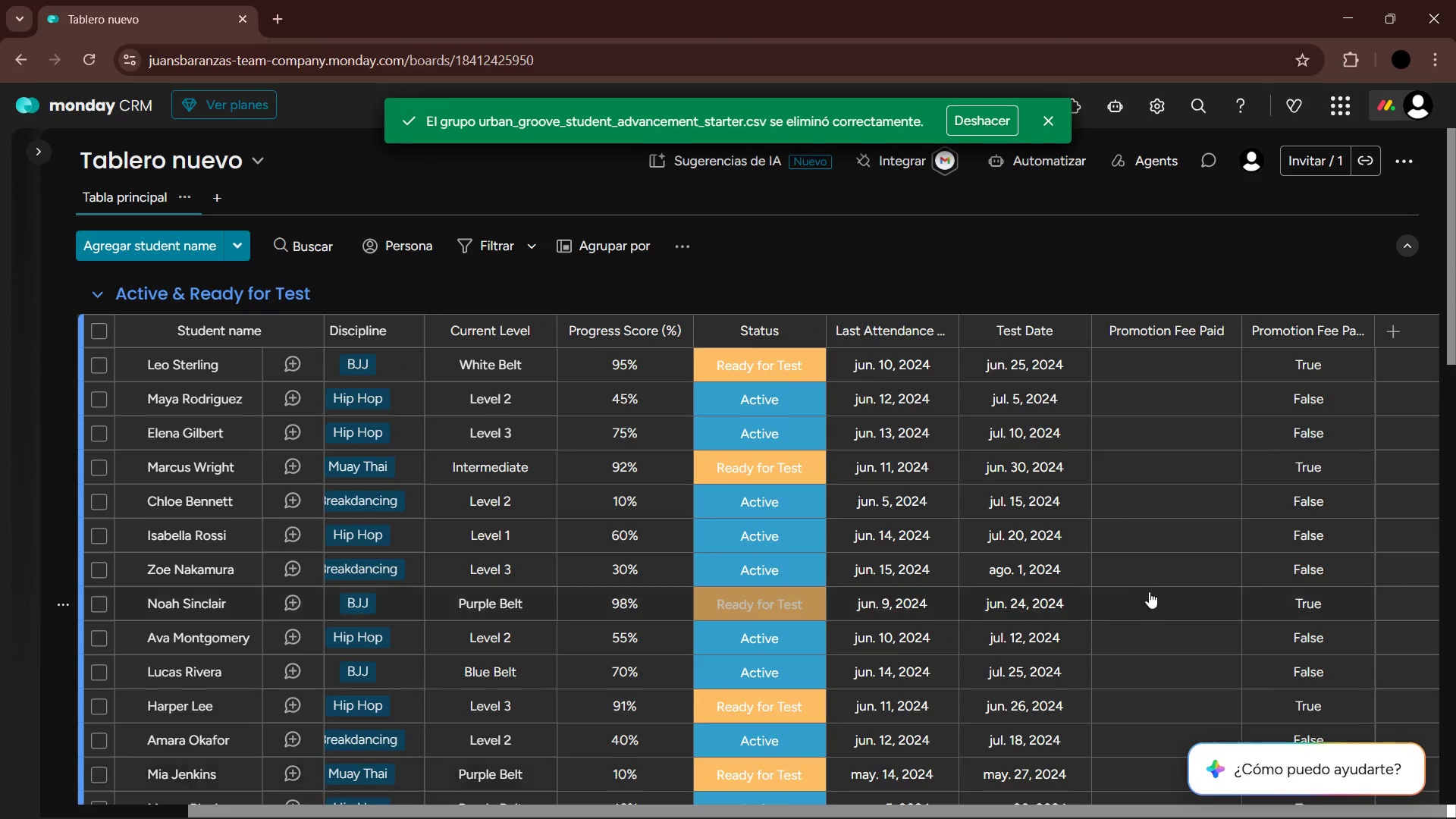 
scroll: coordinate [1089, 610], scroll_direction: down, amount: 21.0
 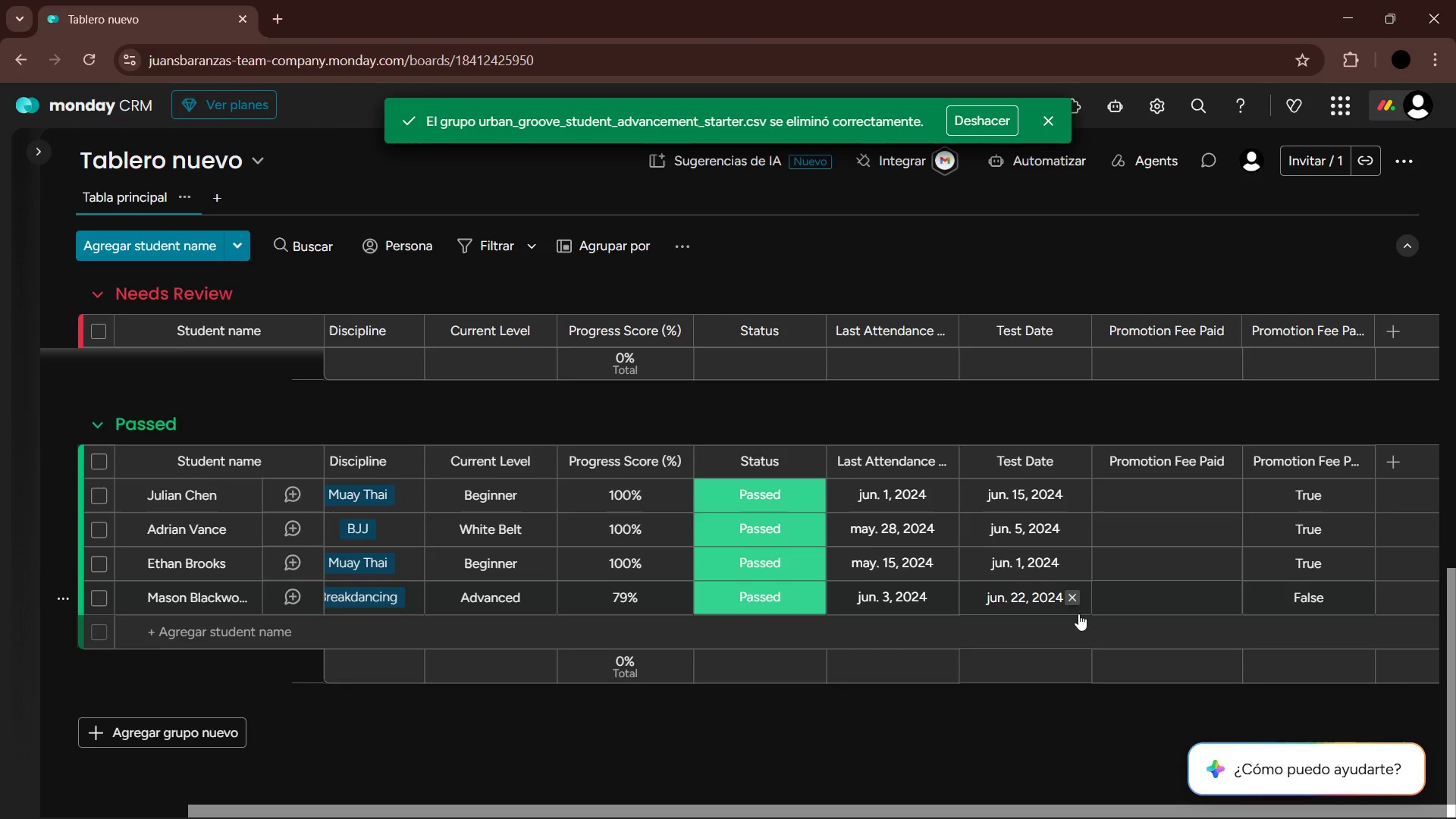 
scroll: coordinate [1095, 607], scroll_direction: up, amount: 16.0
 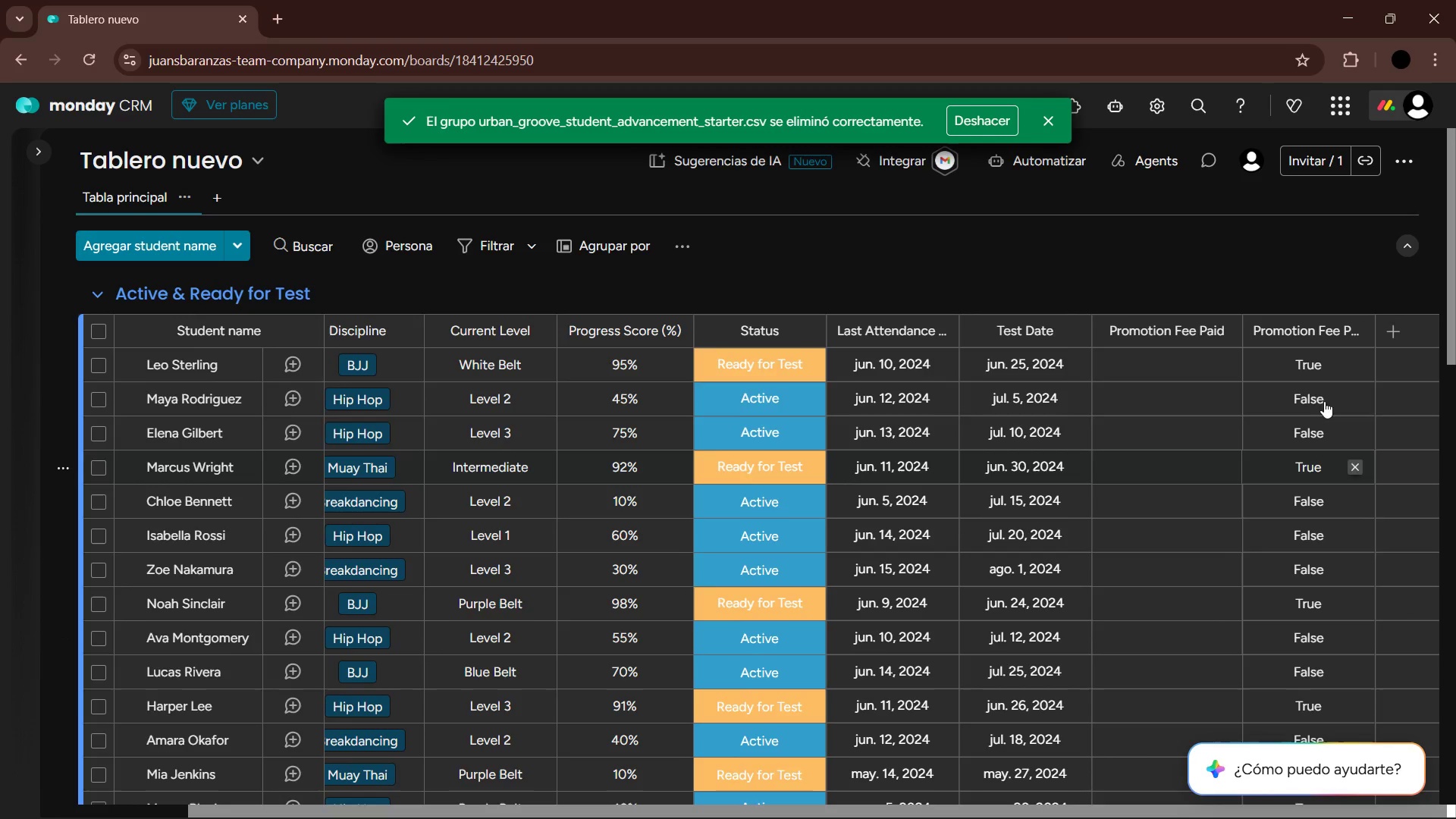 
left_click([1197, 364])
 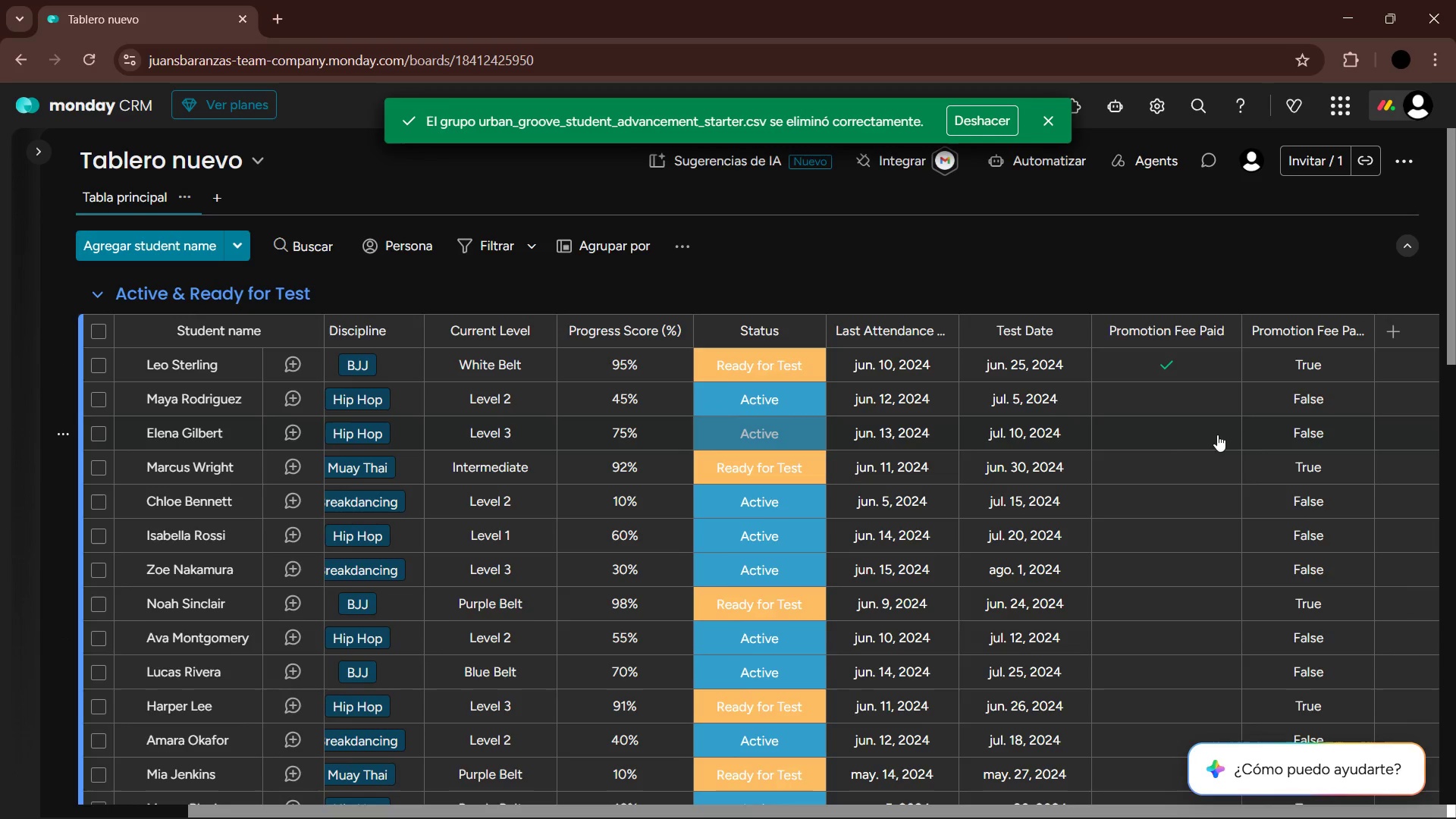 
left_click([1166, 463])
 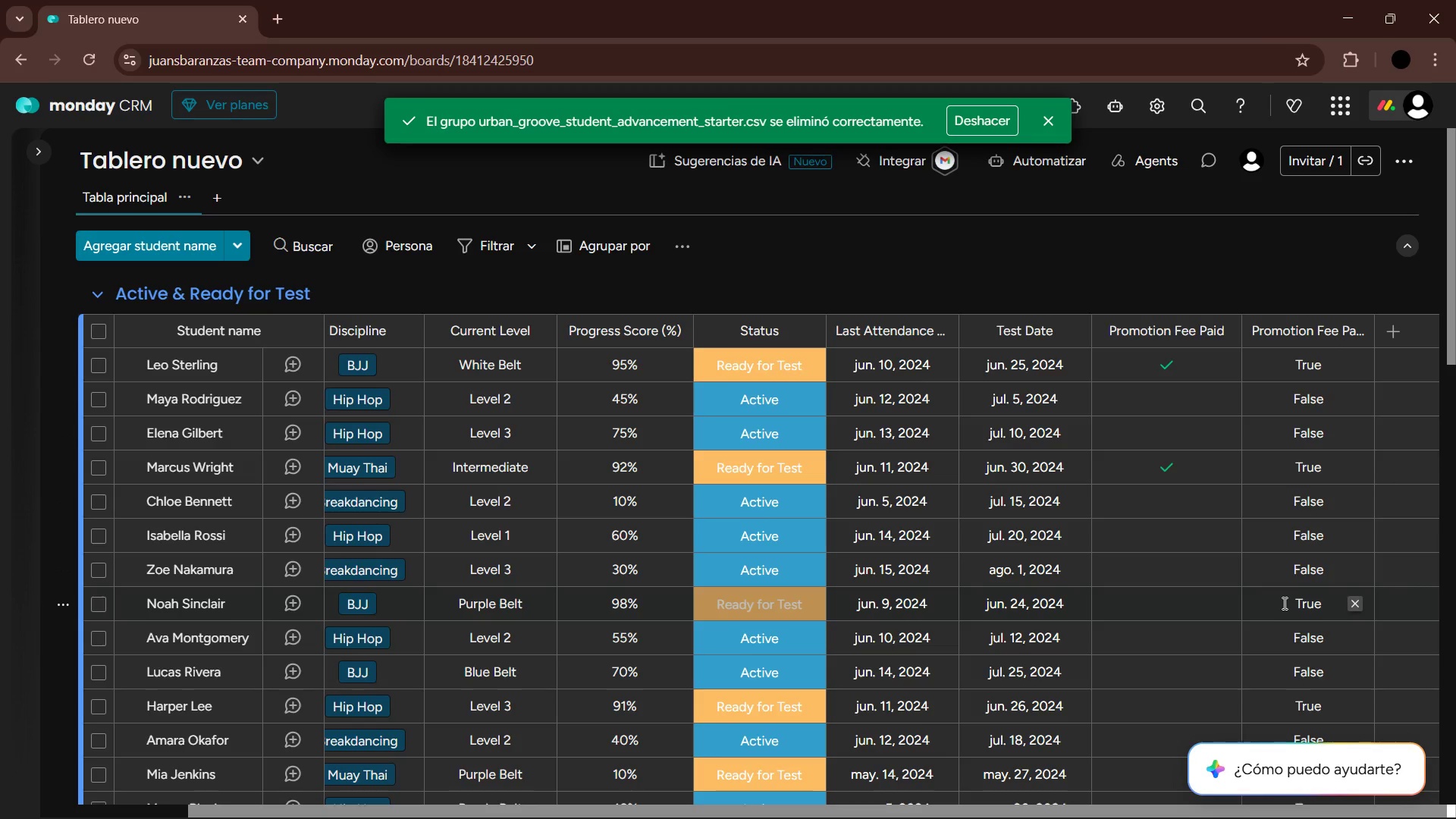 
left_click([1172, 610])
 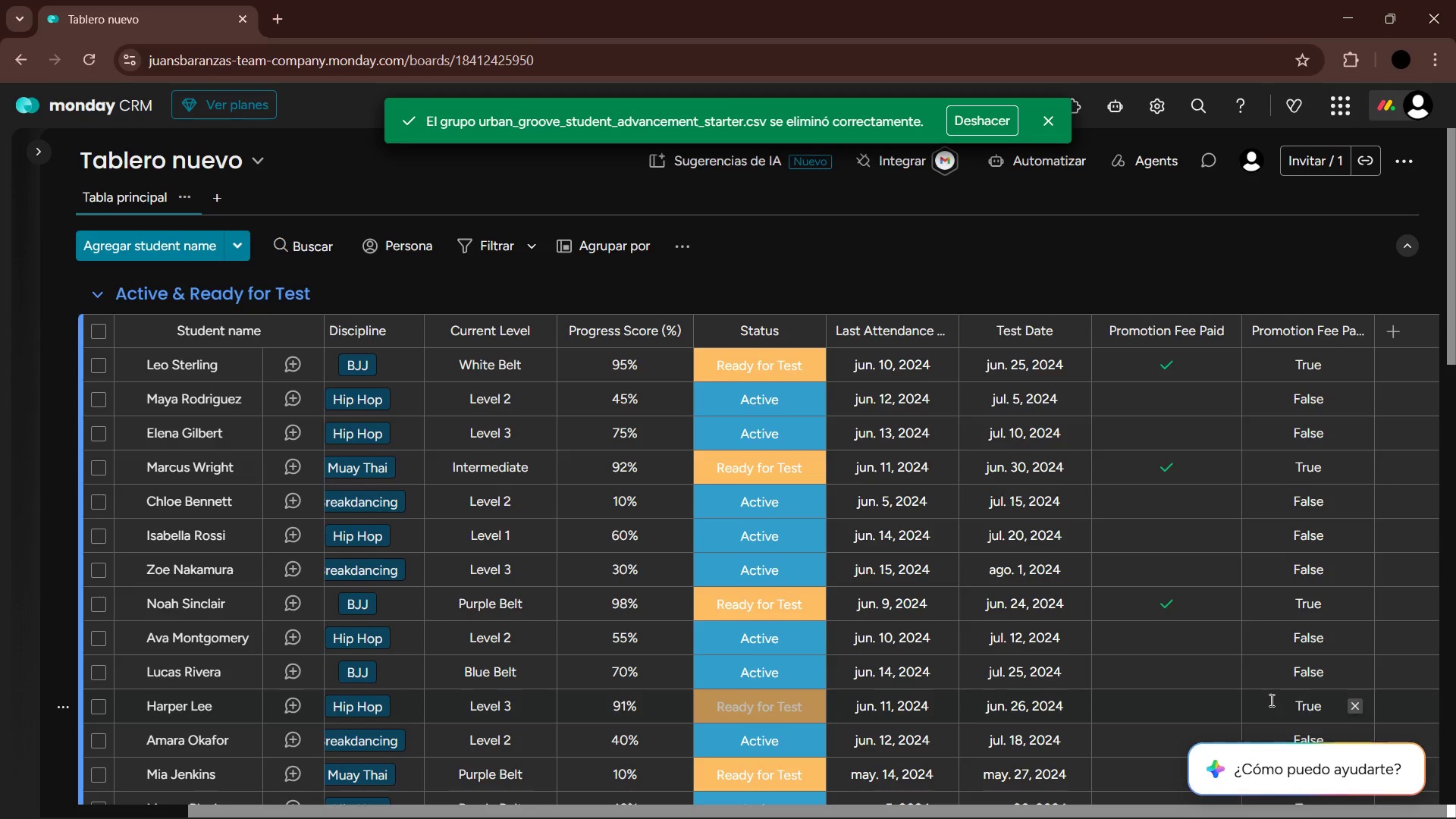 
left_click([1196, 707])
 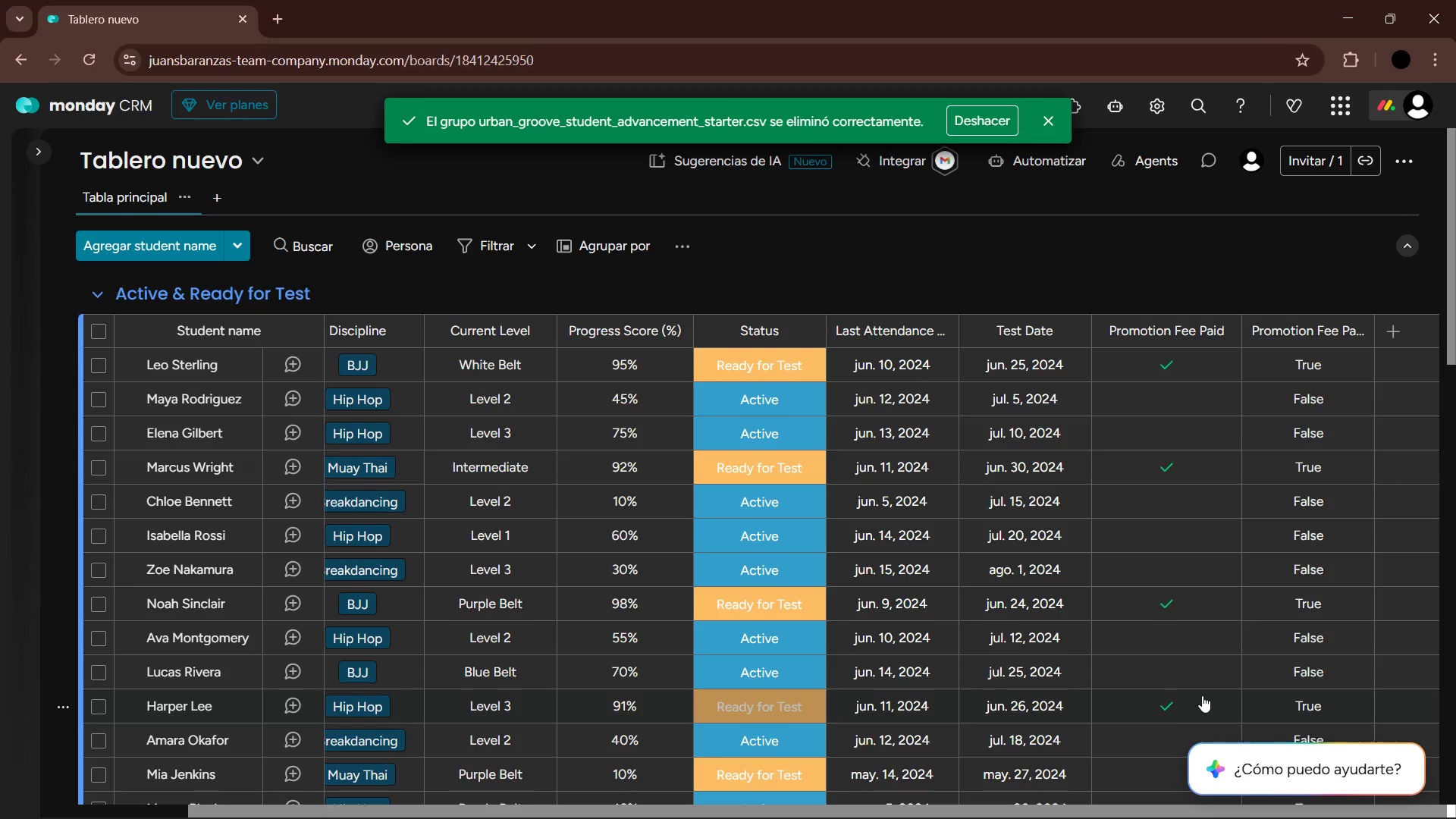 
scroll: coordinate [1203, 665], scroll_direction: down, amount: 2.0
 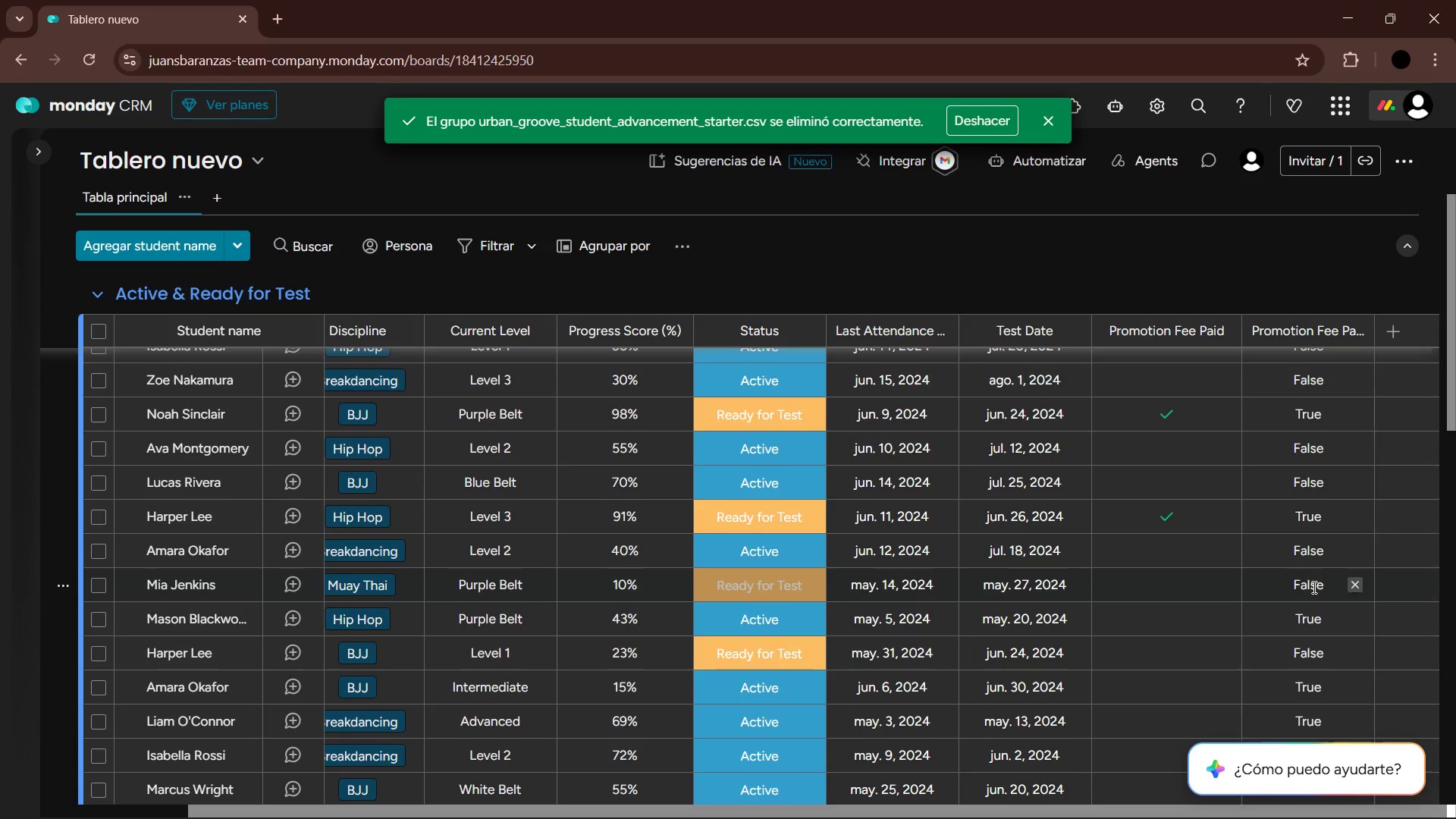 
left_click([1183, 611])
 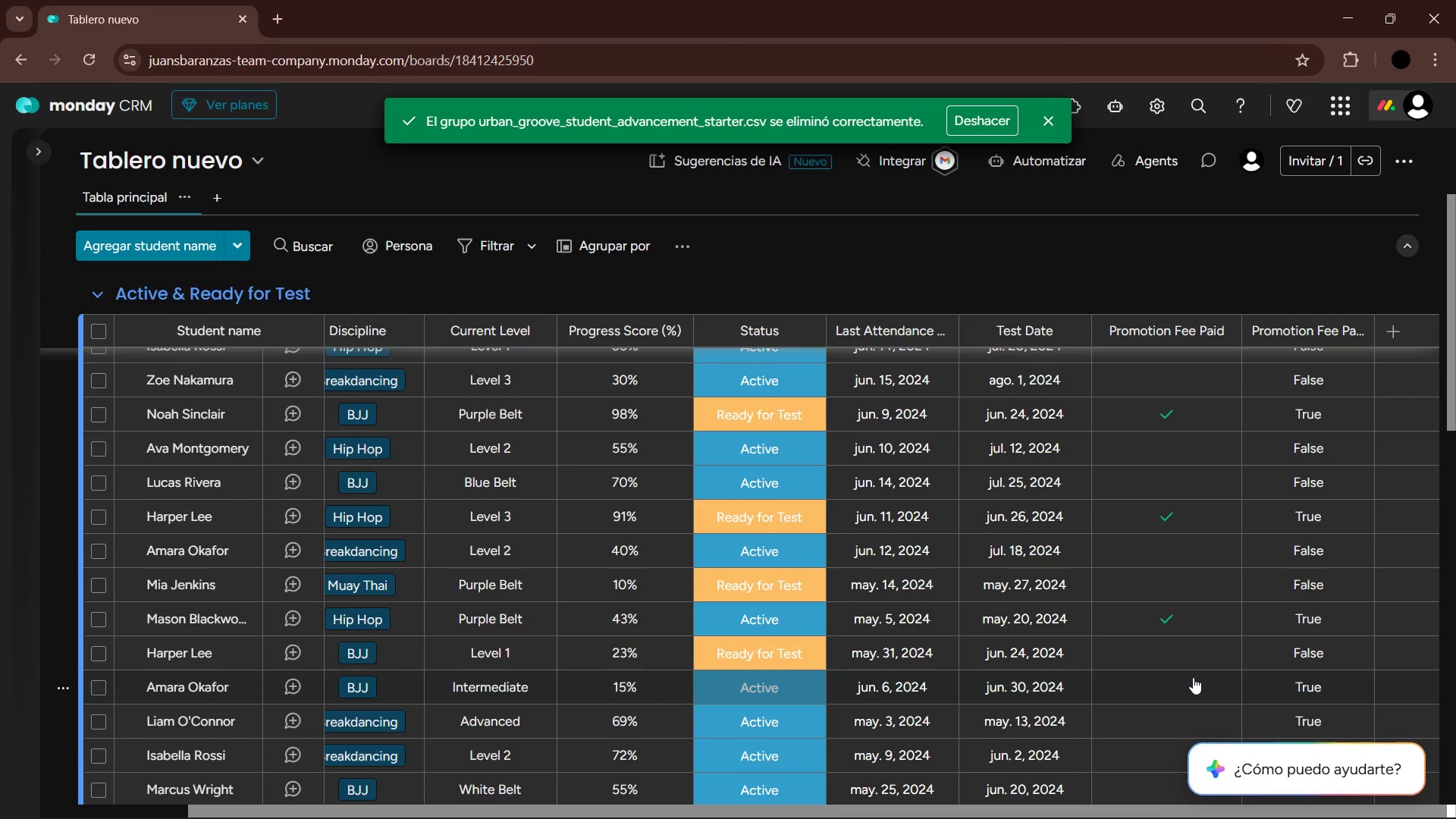 
double_click([1170, 712])
 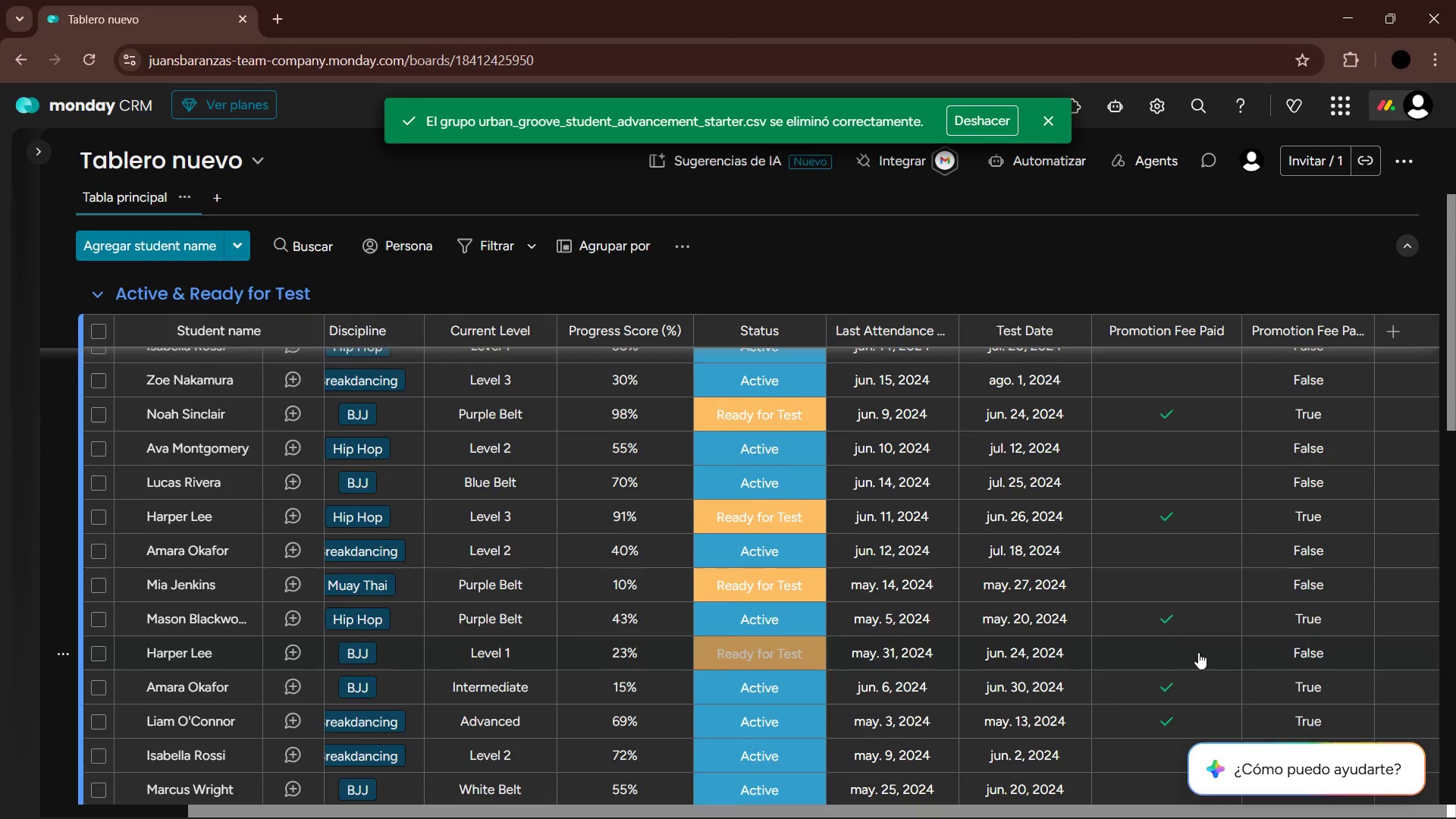 
scroll: coordinate [1206, 592], scroll_direction: down, amount: 5.0
 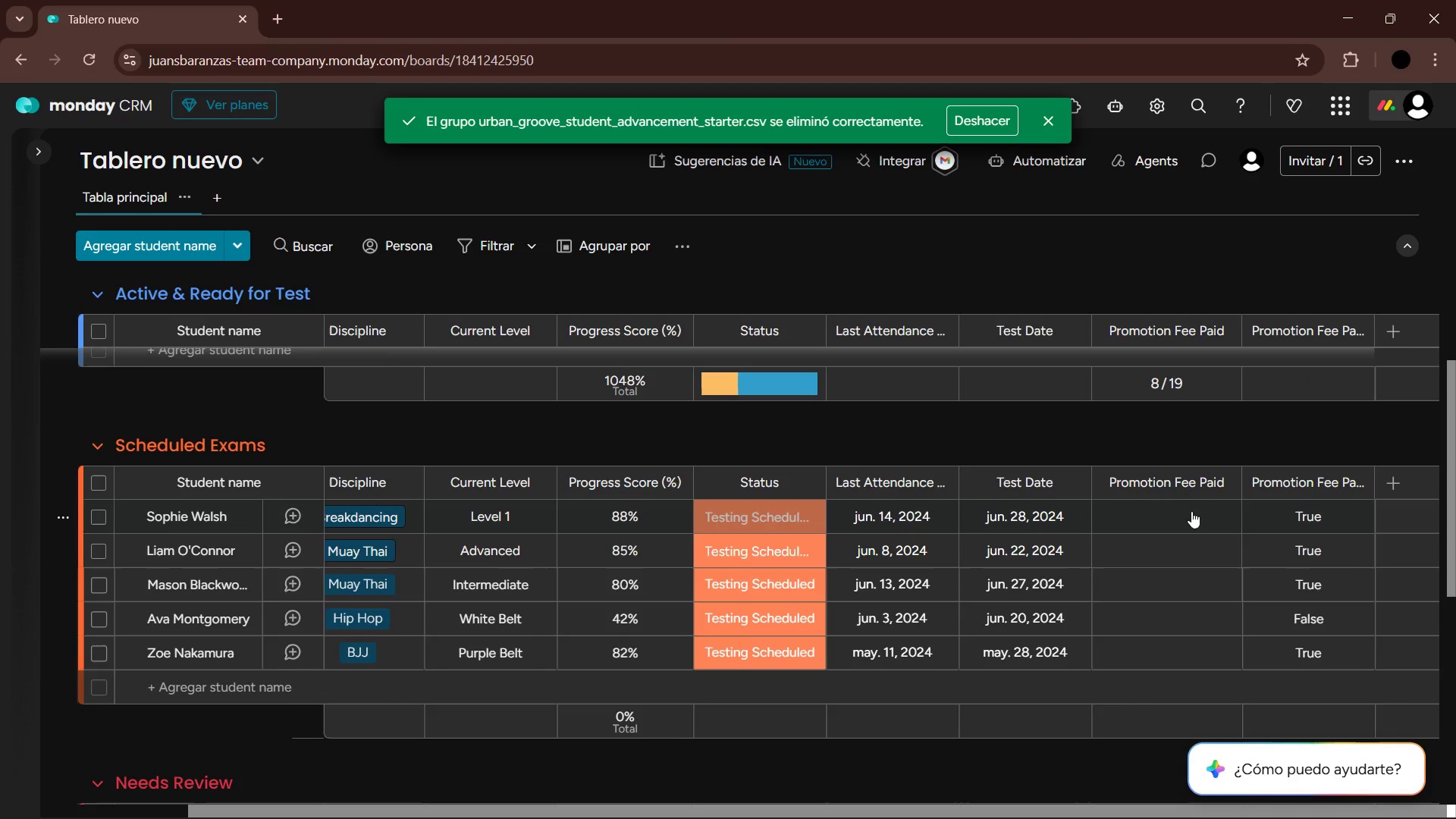 
double_click([1198, 544])
 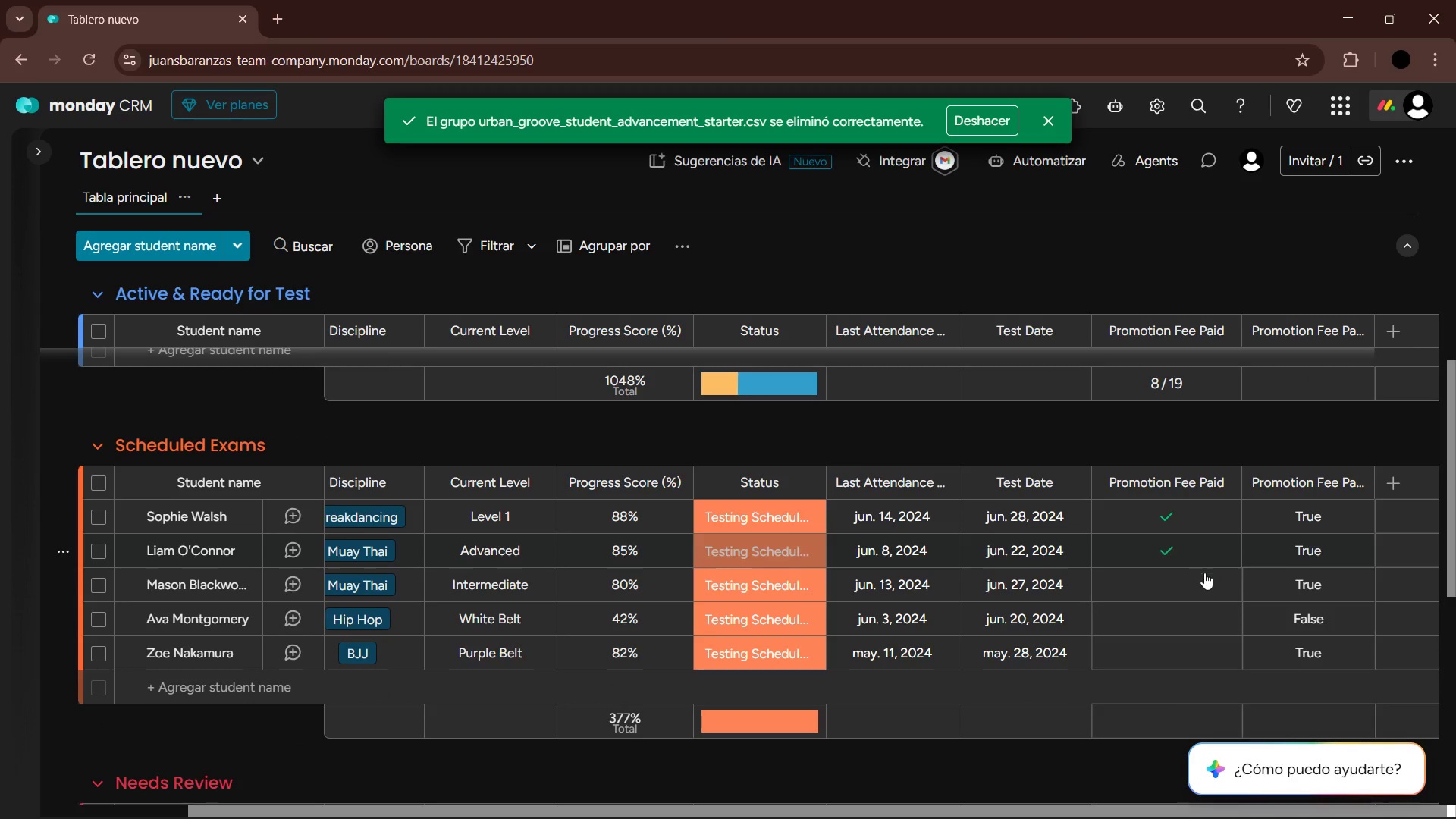 
triple_click([1197, 576])
 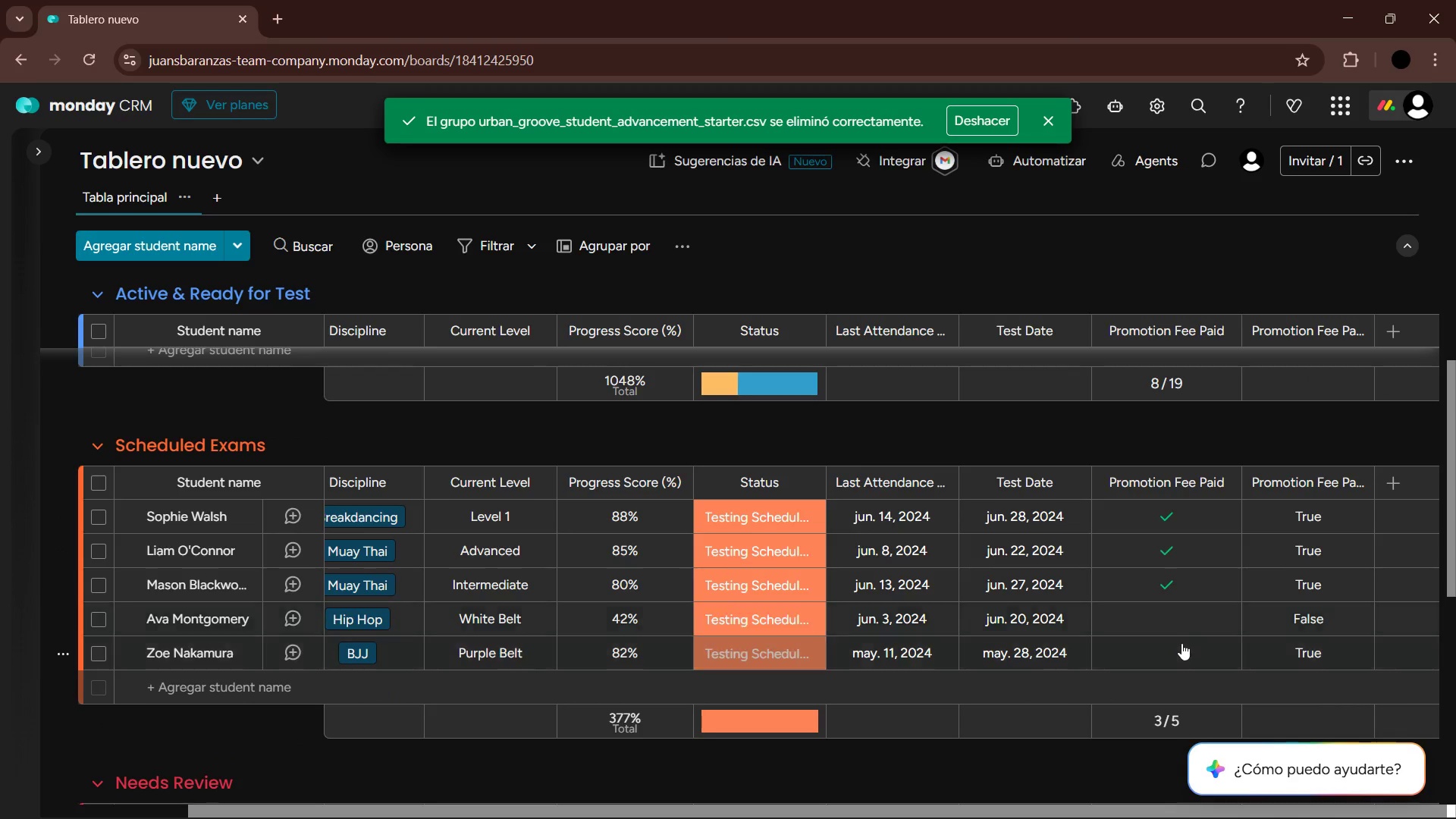 
scroll: coordinate [1259, 587], scroll_direction: down, amount: 6.0
 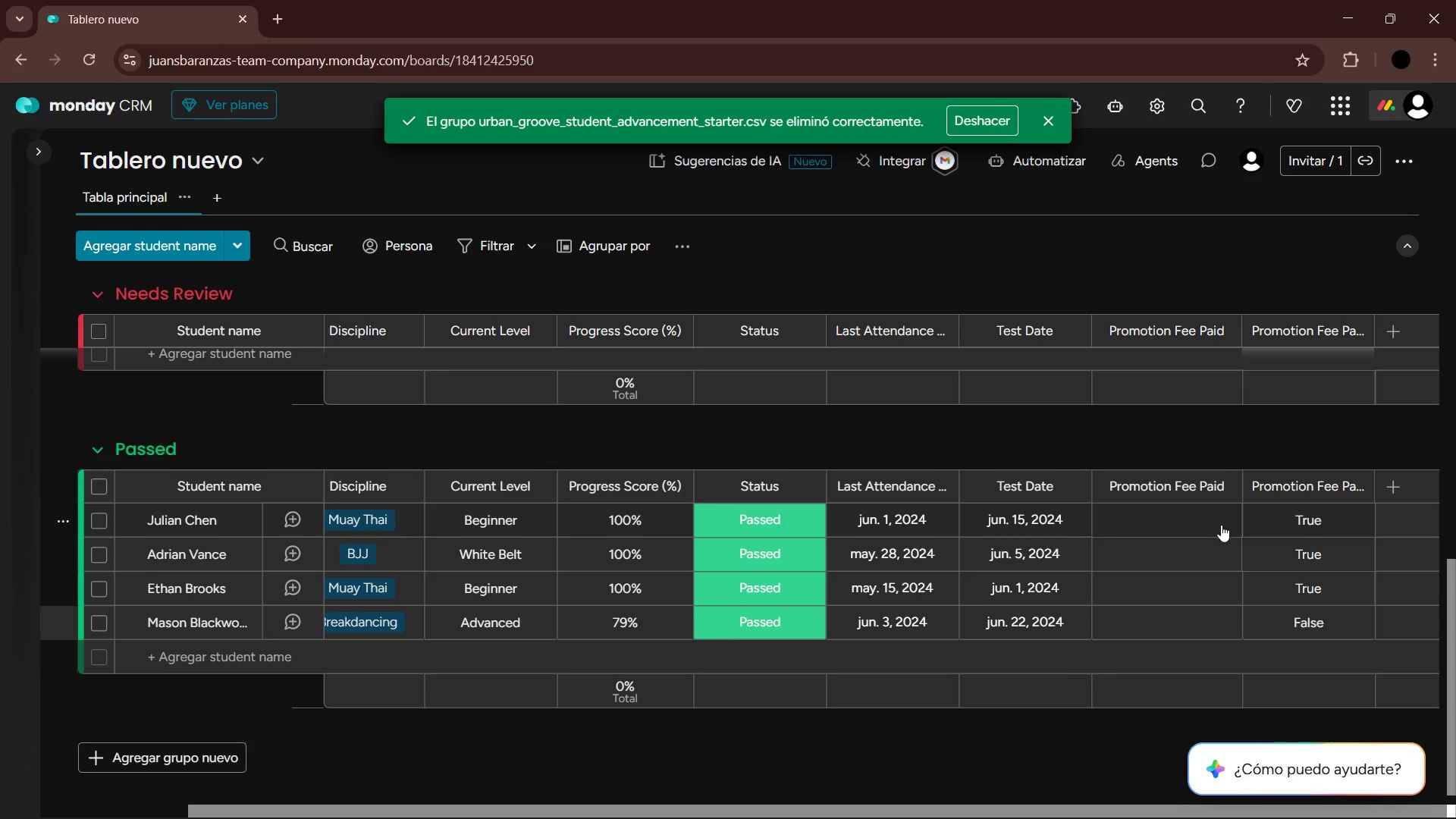 
double_click([1222, 559])
 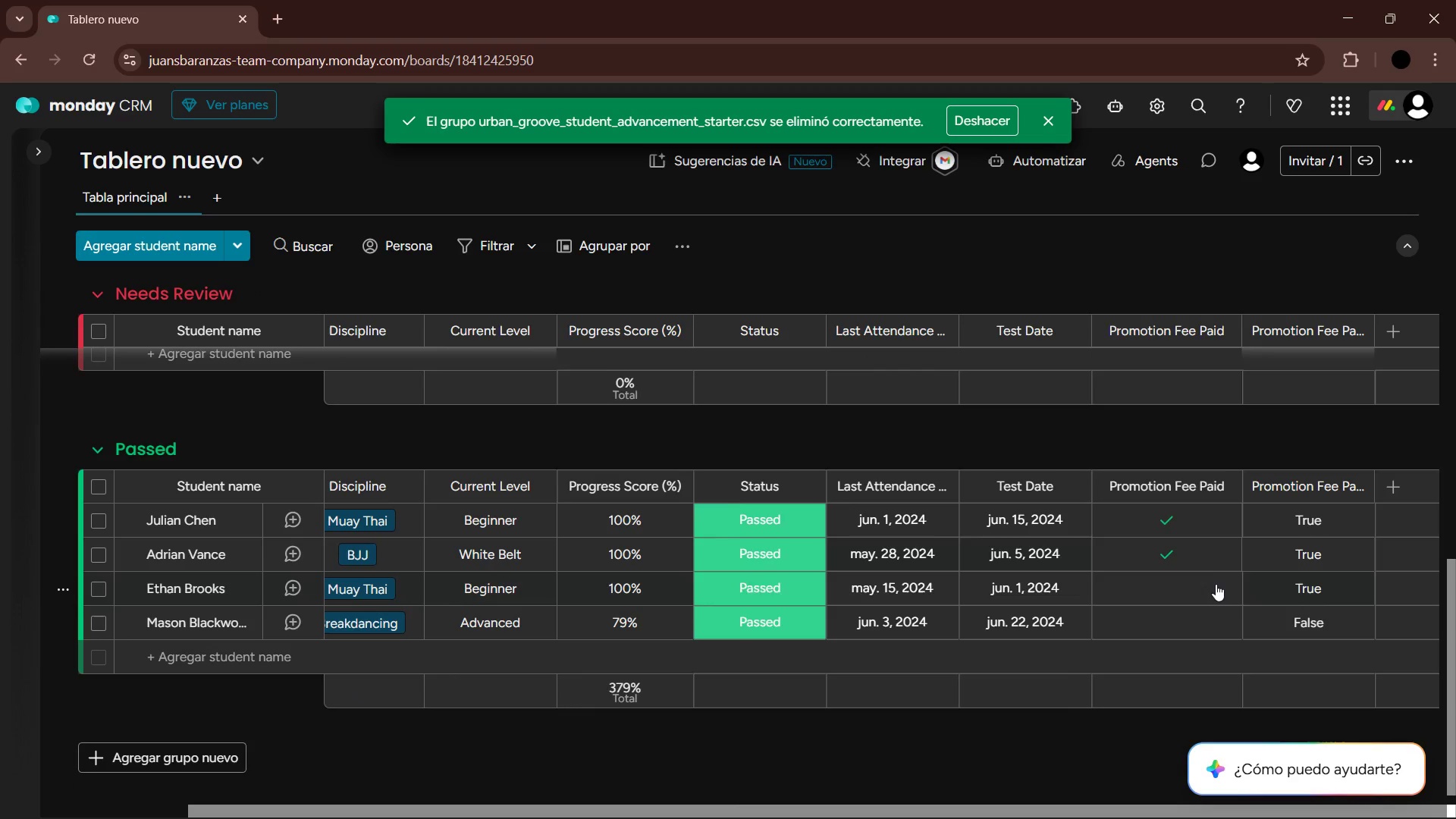 
triple_click([1215, 585])
 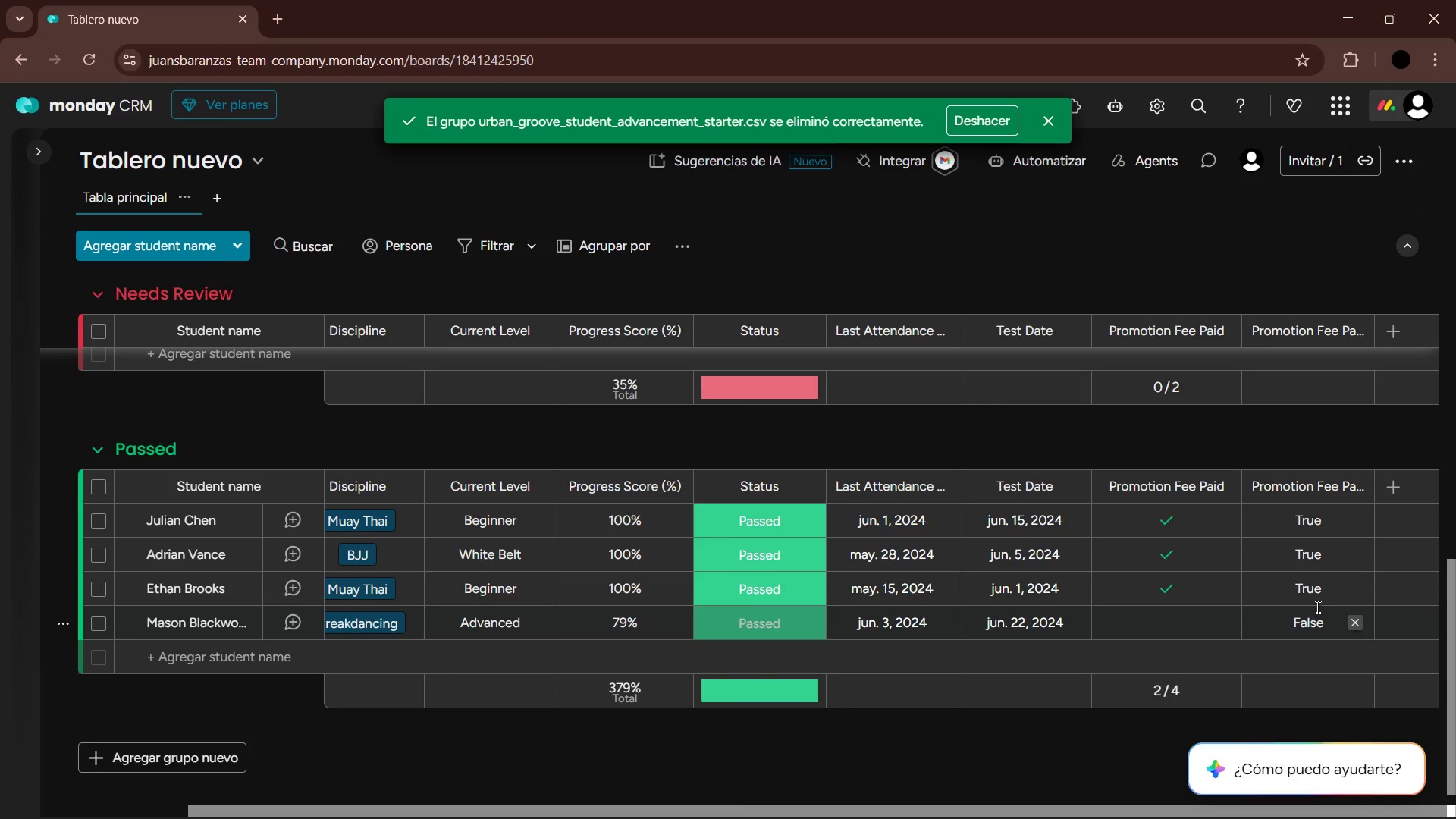 
scroll: coordinate [1307, 603], scroll_direction: down, amount: 1.0
 